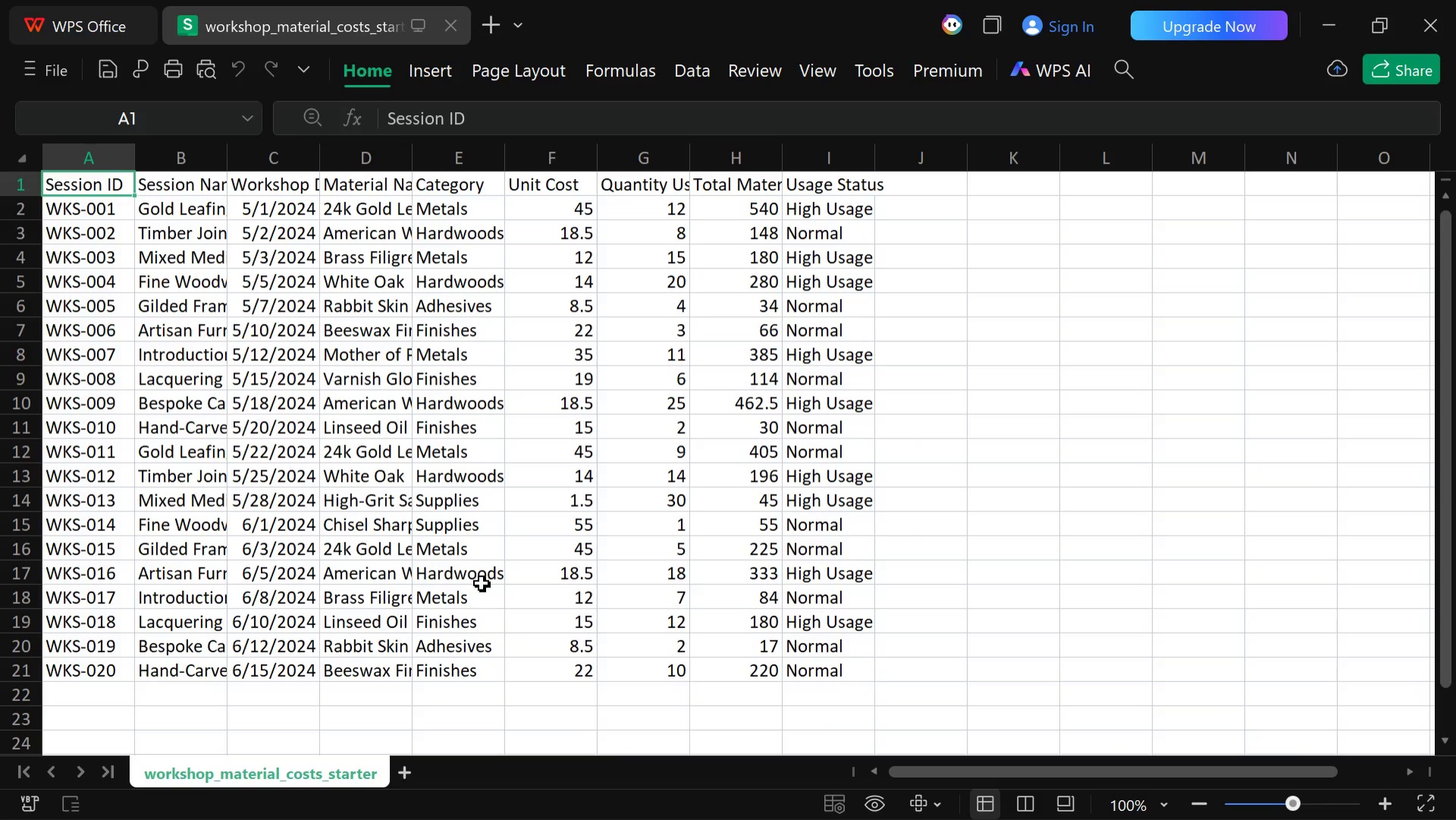 
wait(17.14)
 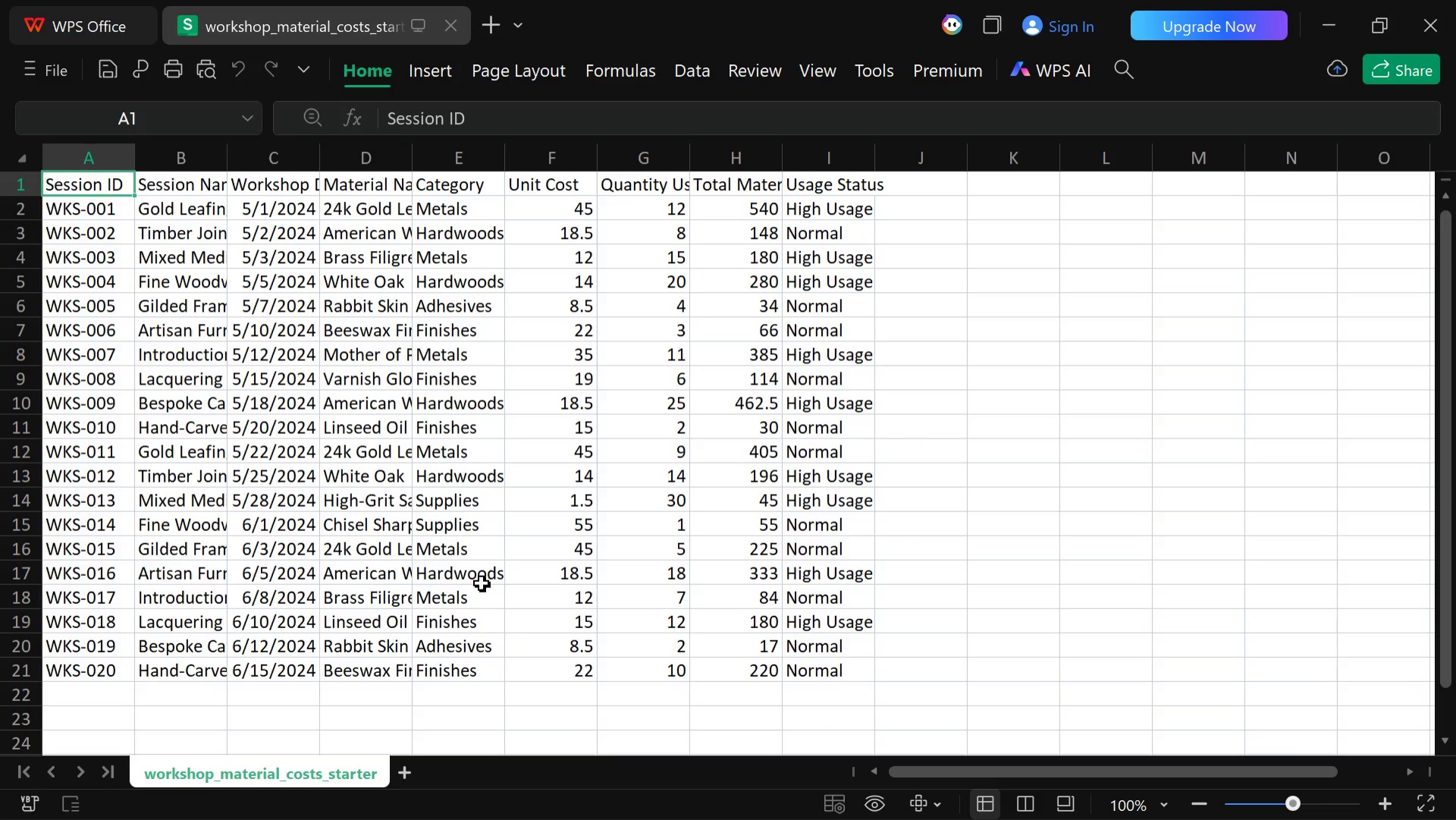 
left_click([766, 804])
 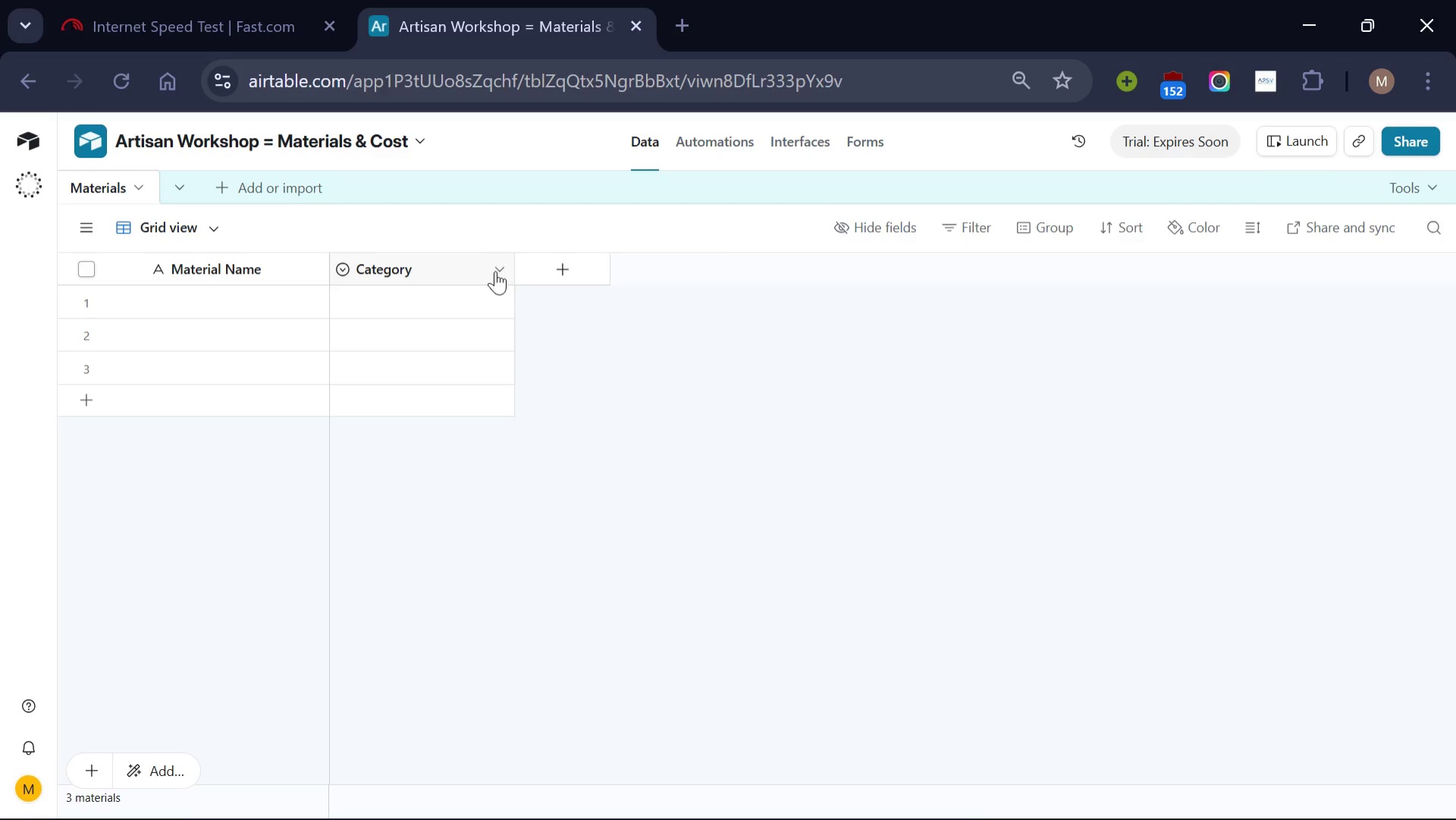 
left_click([495, 270])
 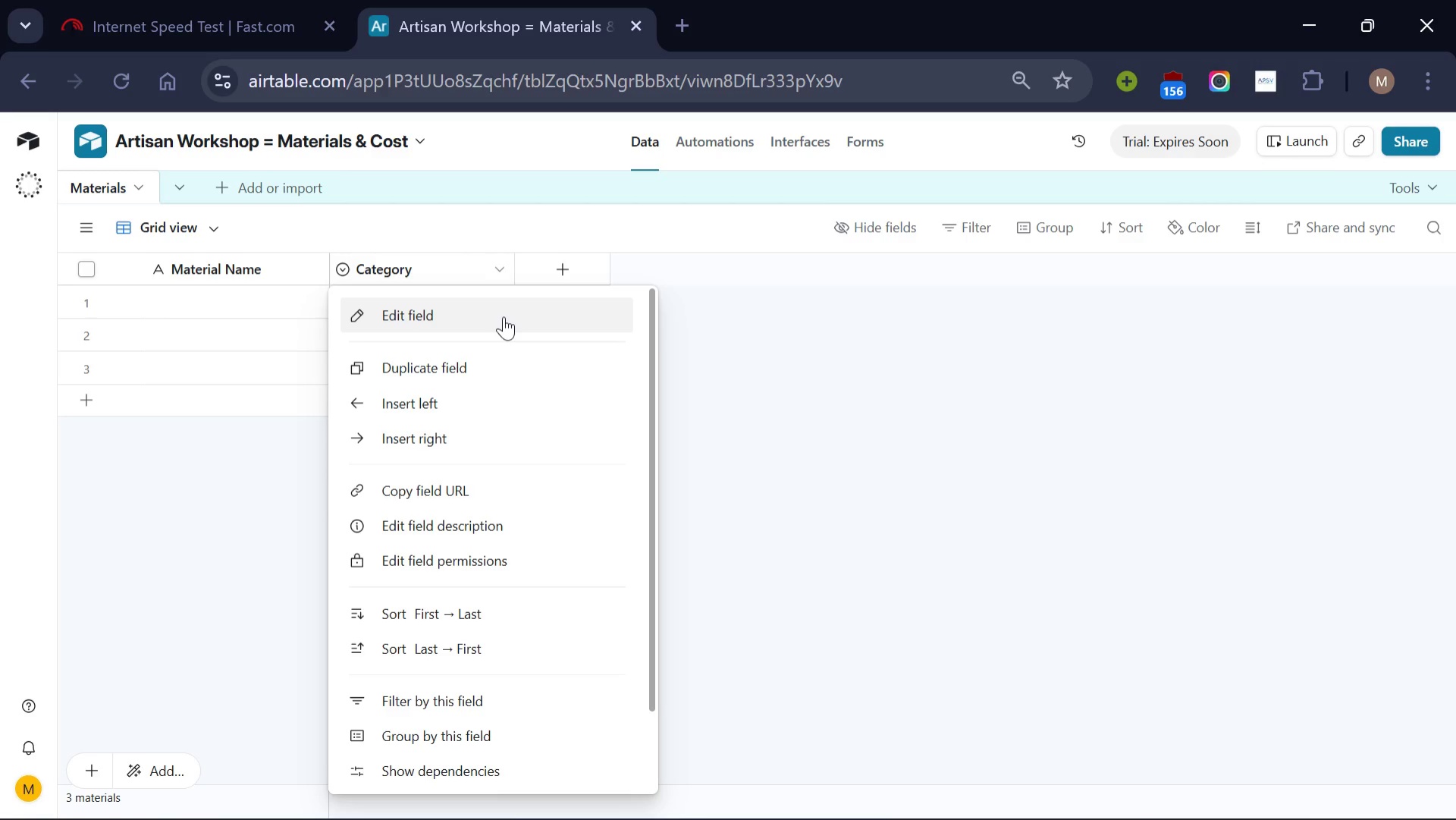 
left_click([504, 316])
 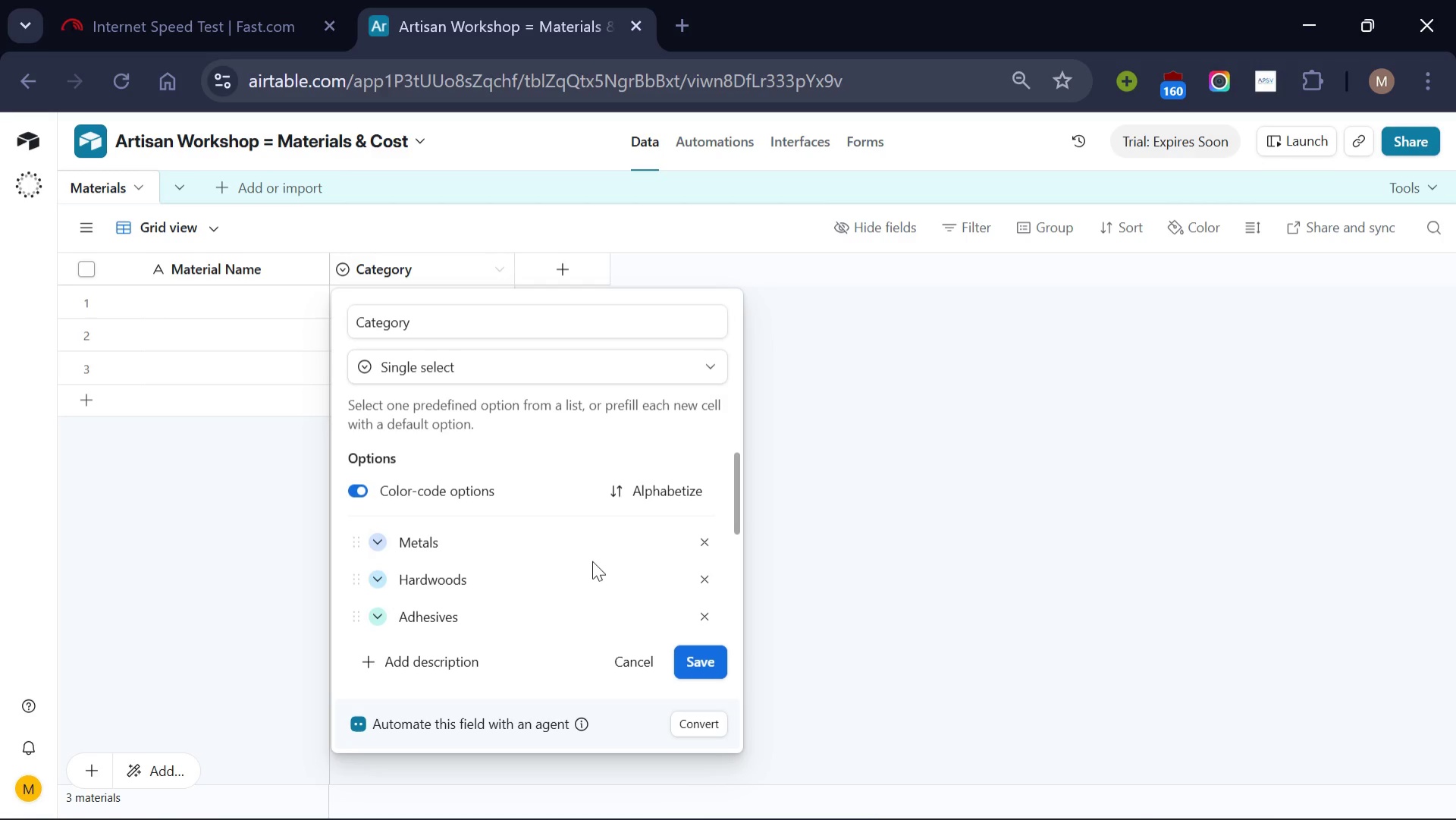 
scroll: coordinate [592, 558], scroll_direction: none, amount: 0.0
 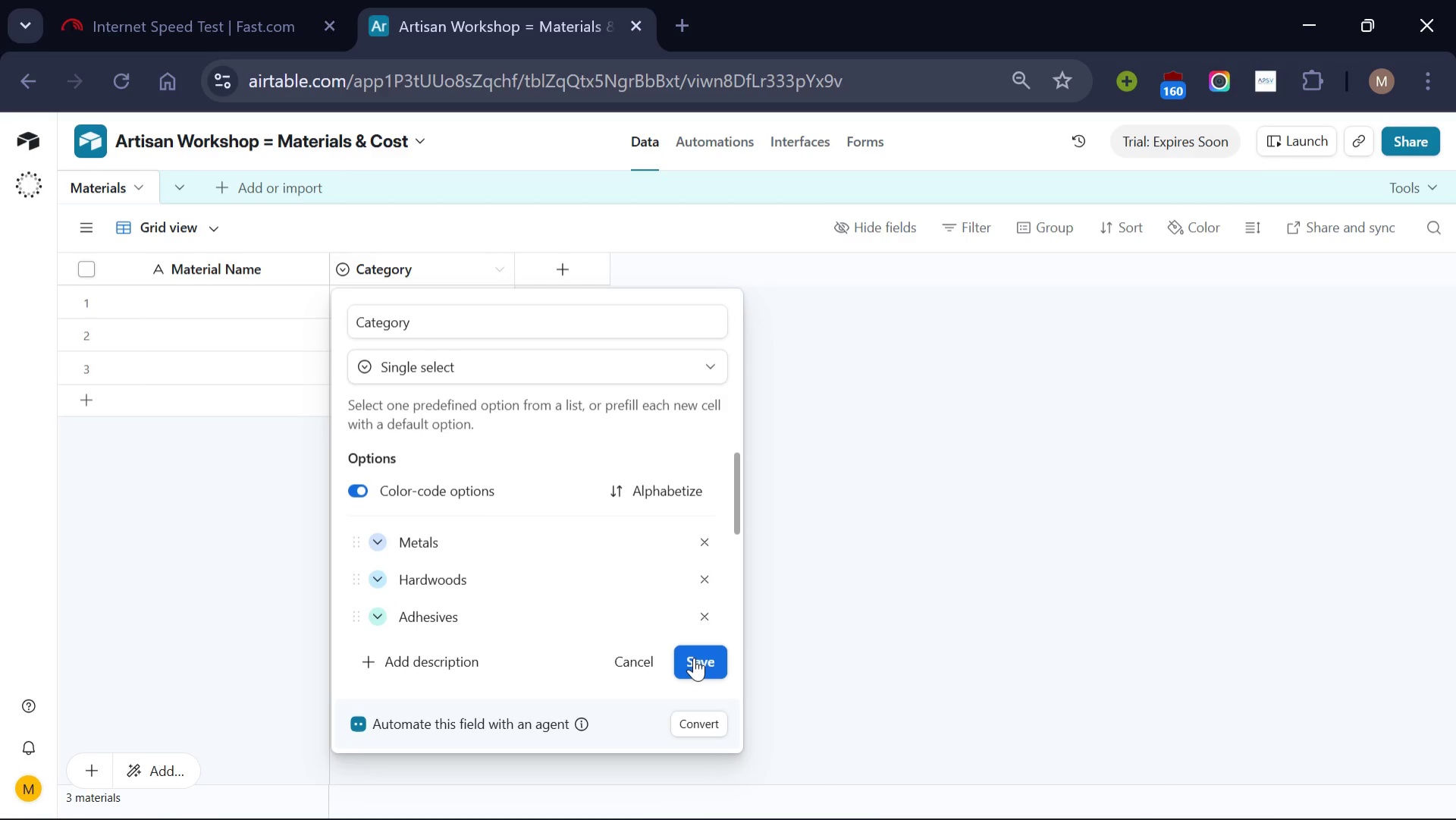 
left_click([694, 657])
 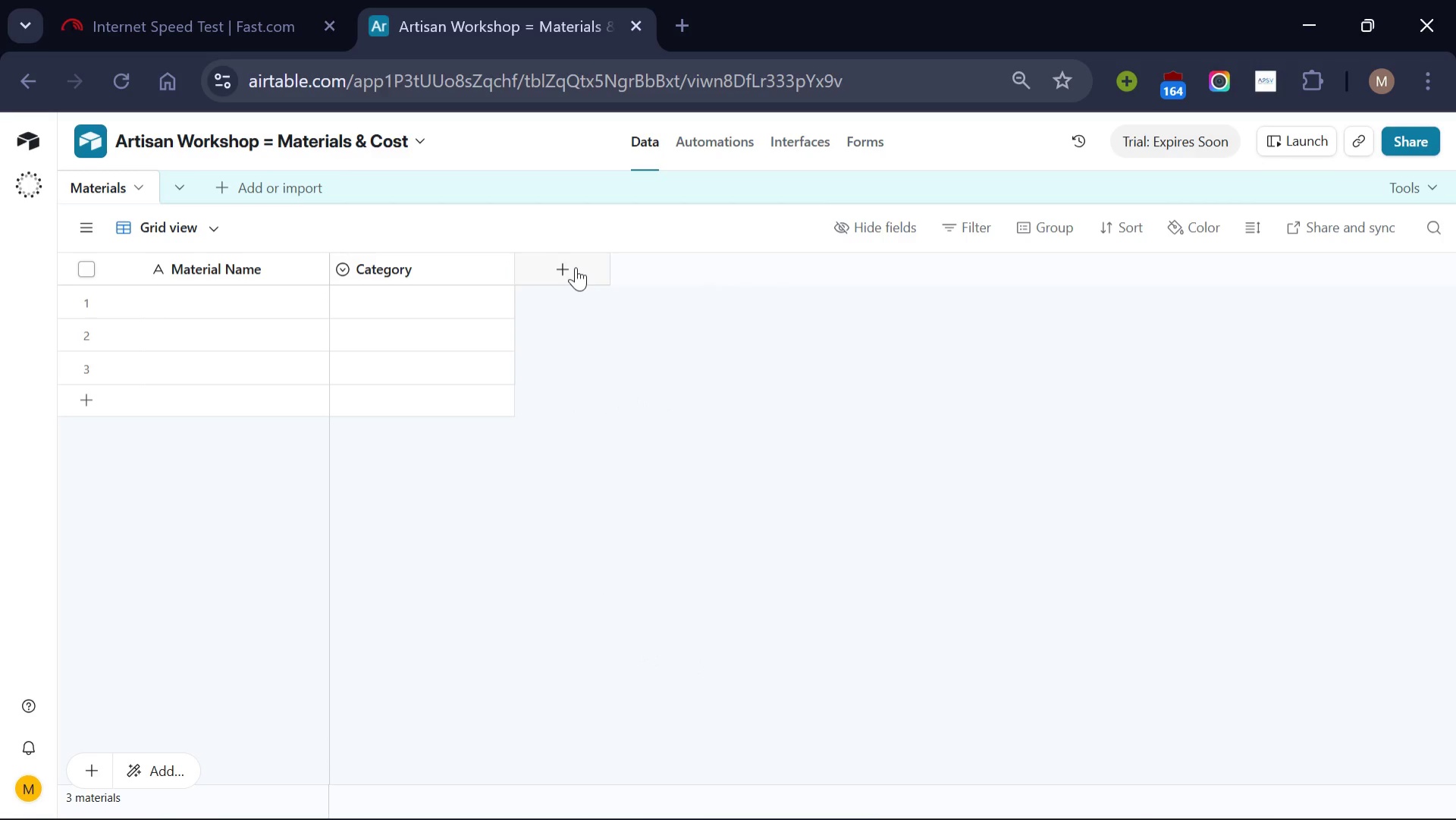 
left_click([576, 267])
 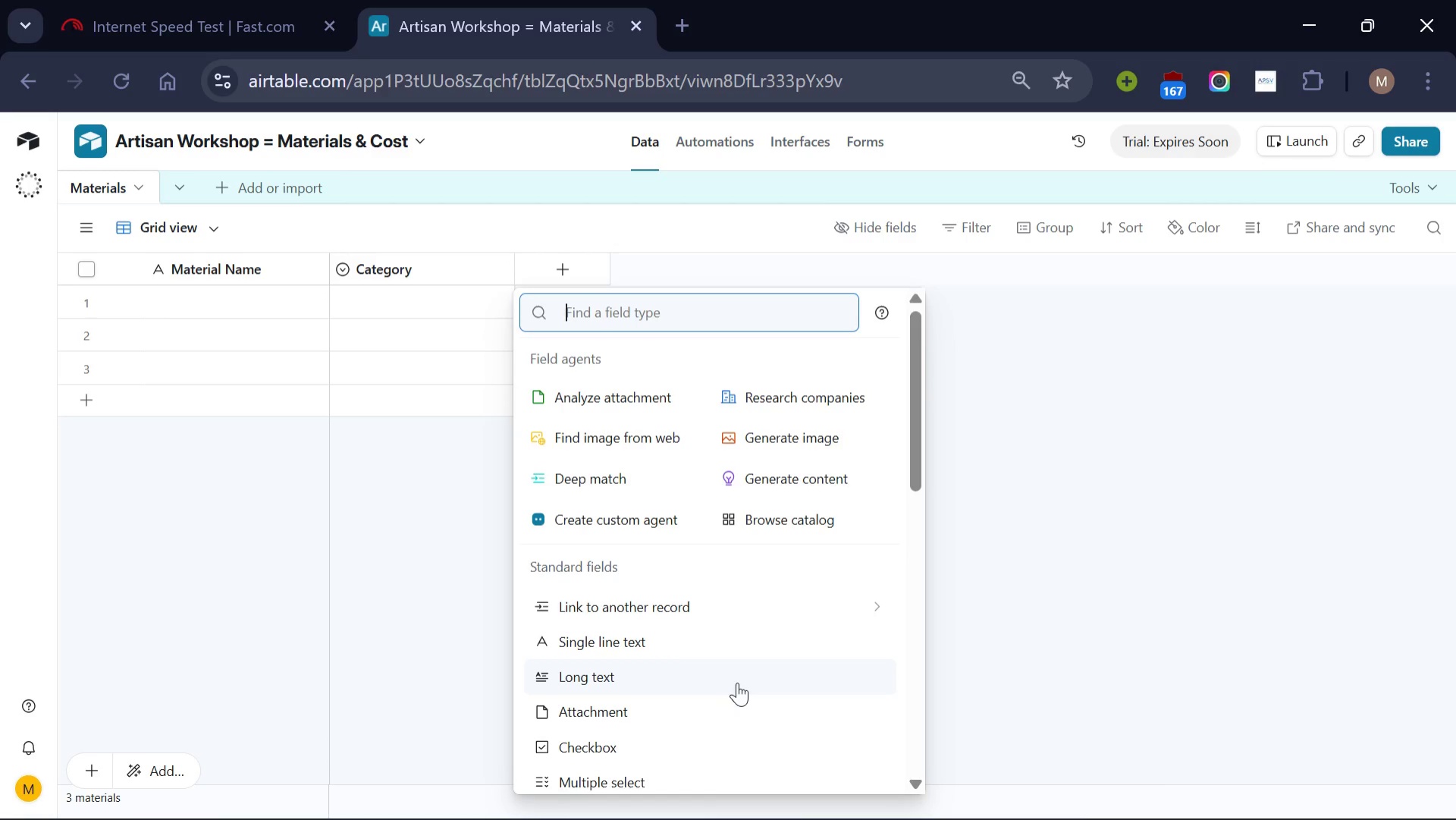 
scroll: coordinate [738, 682], scroll_direction: none, amount: 0.0
 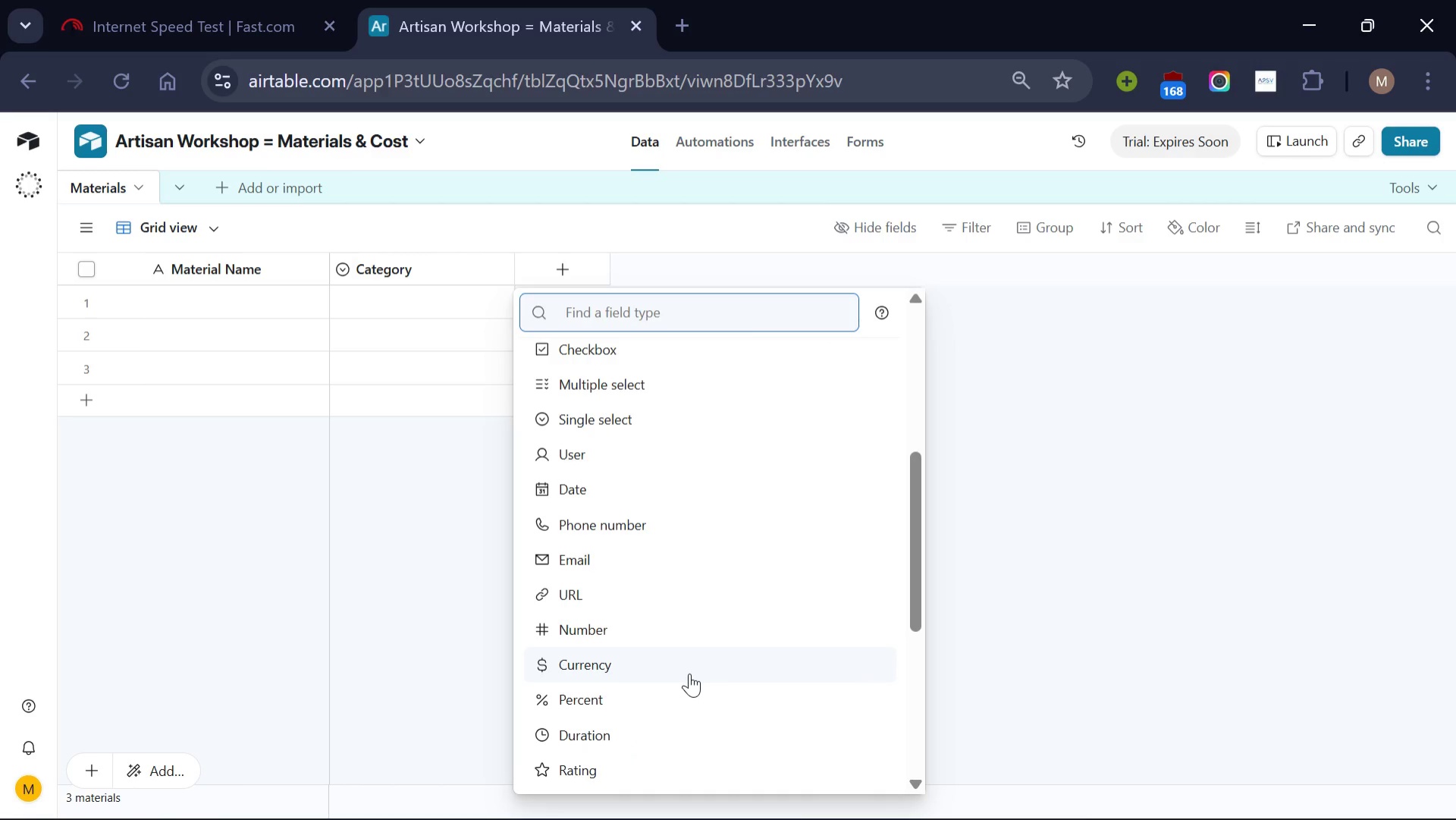 
left_click([689, 673])
 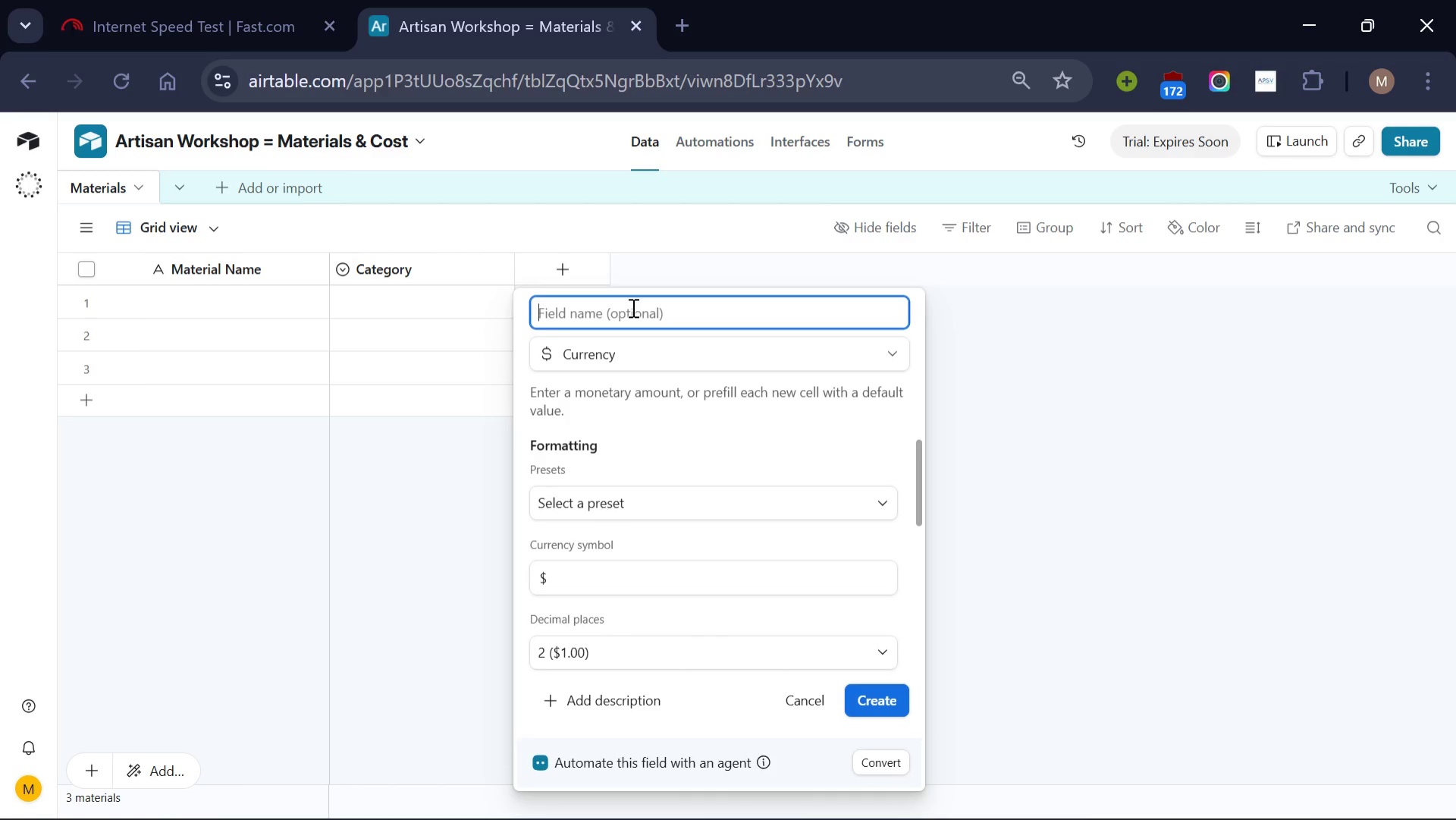 
type(Unit Cost)
 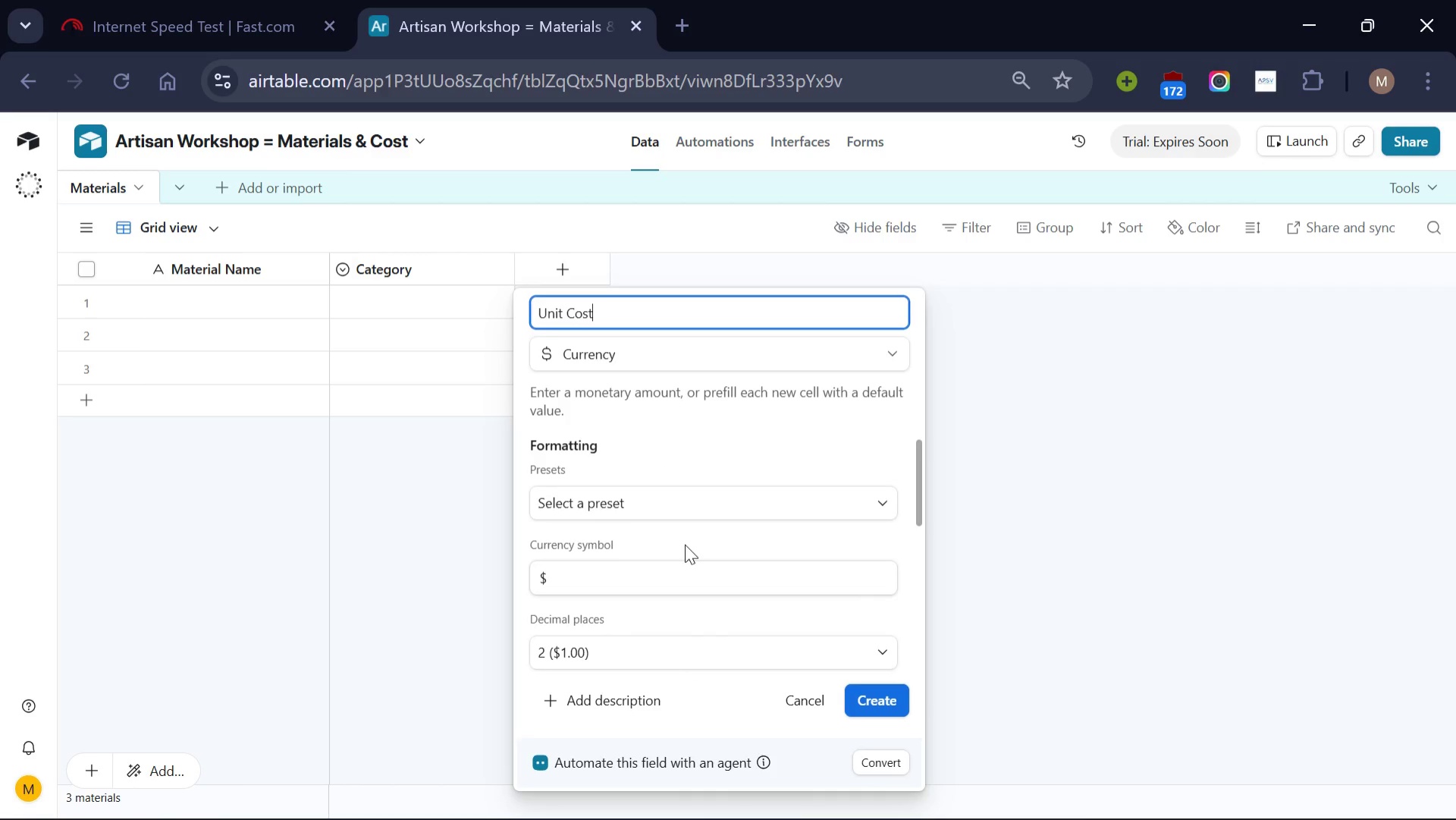 
scroll: coordinate [685, 544], scroll_direction: down, amount: 1.0
 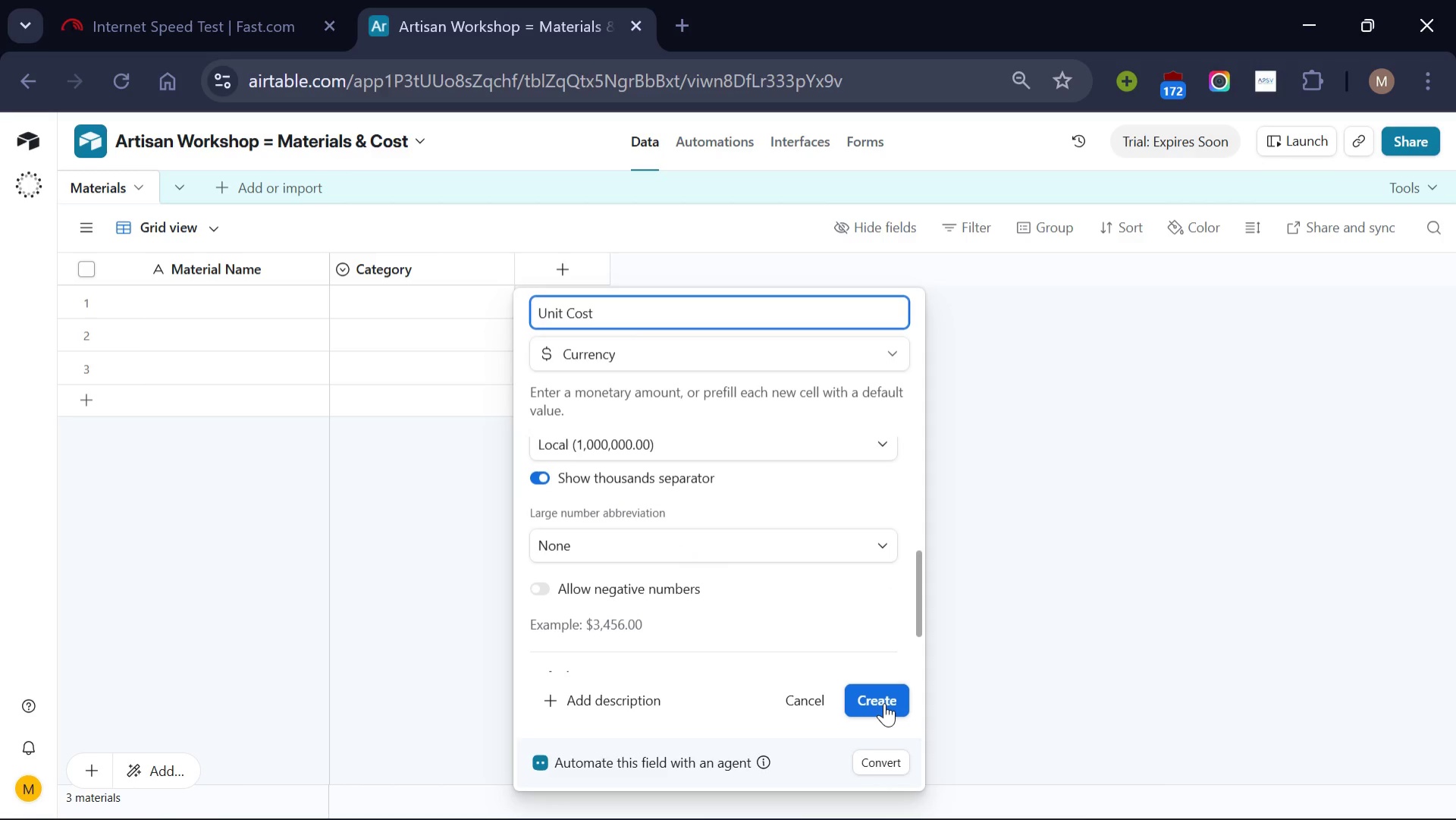 
left_click([884, 702])
 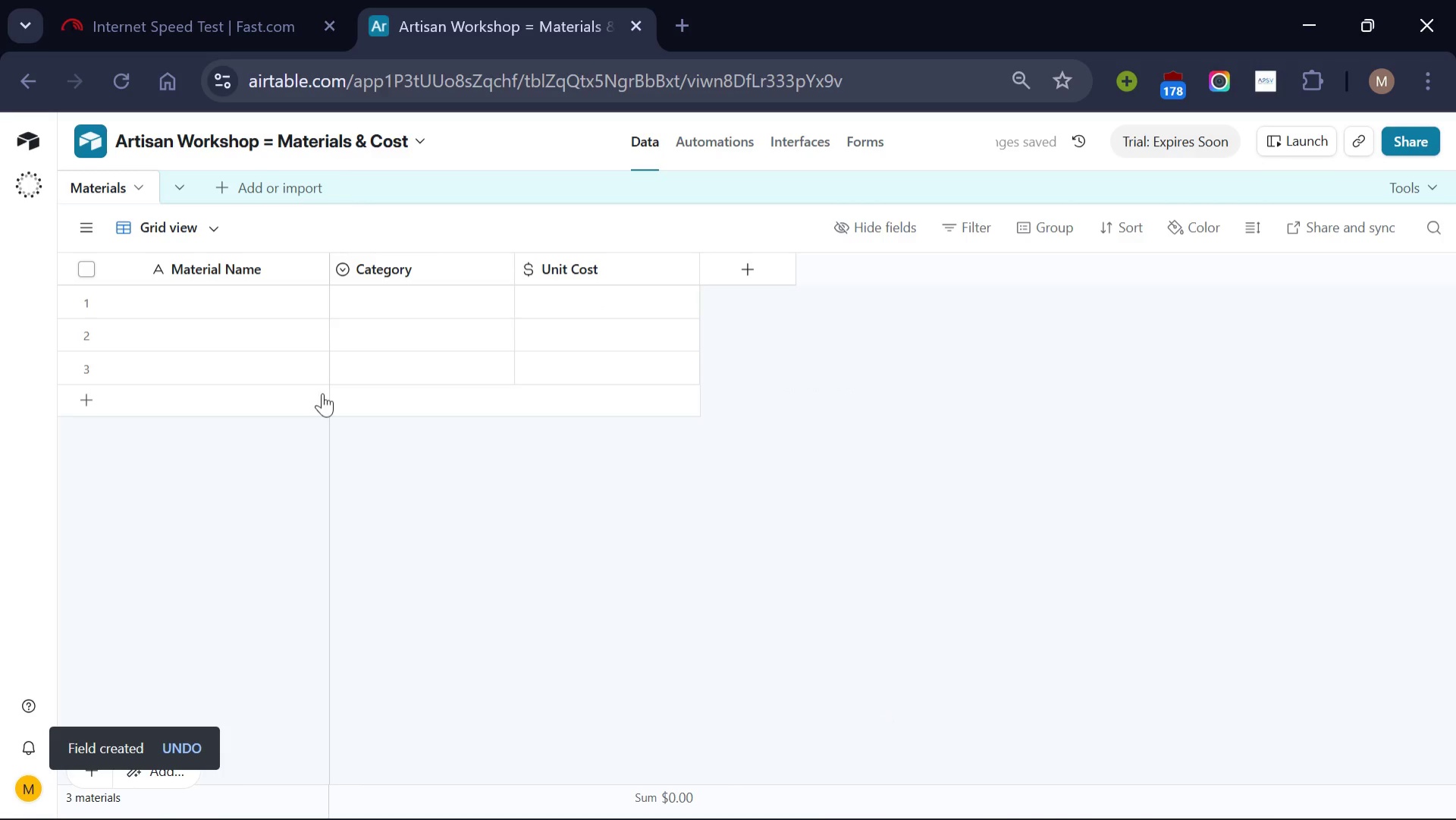 
left_click([233, 297])
 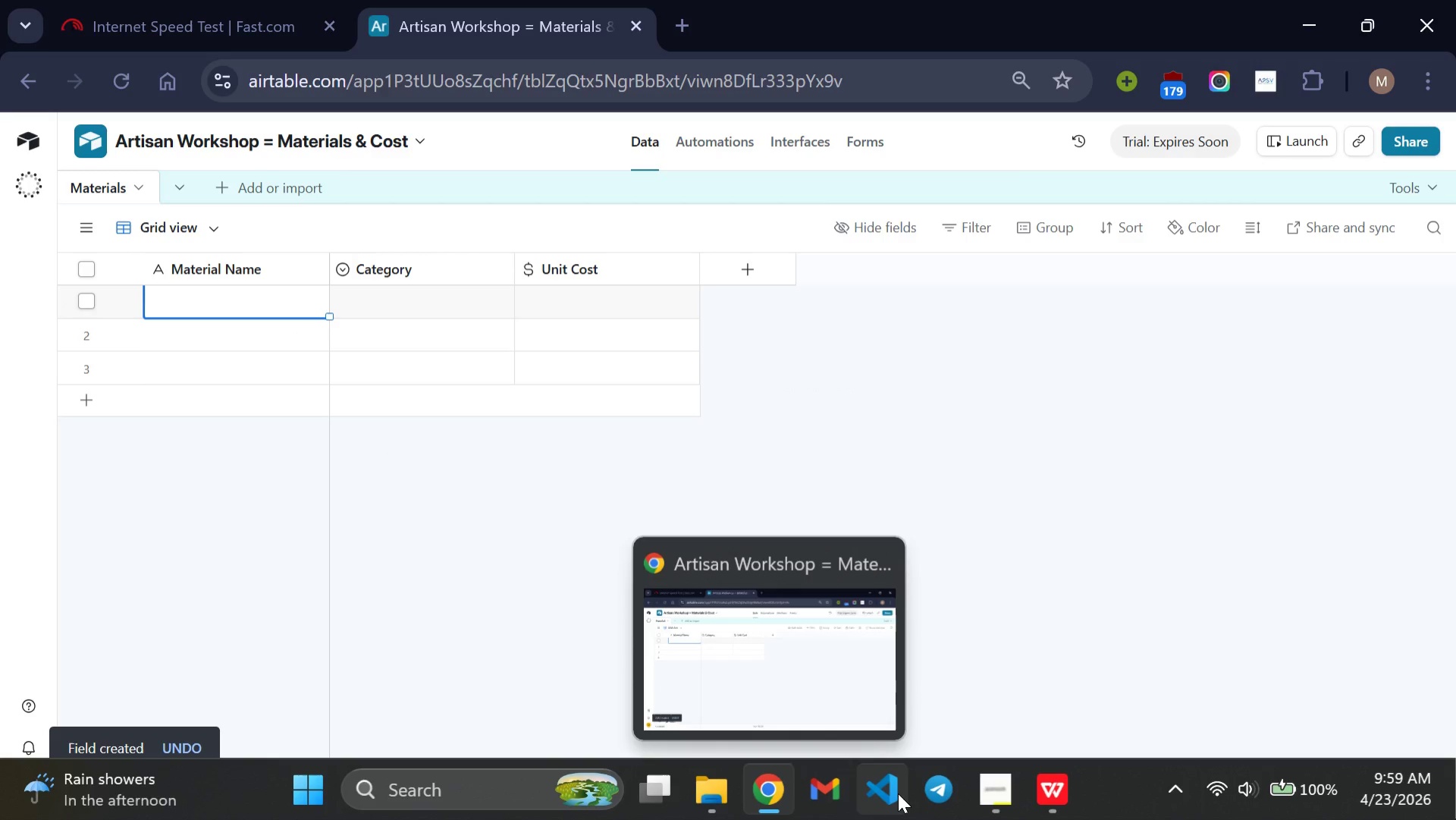 
left_click([1050, 793])
 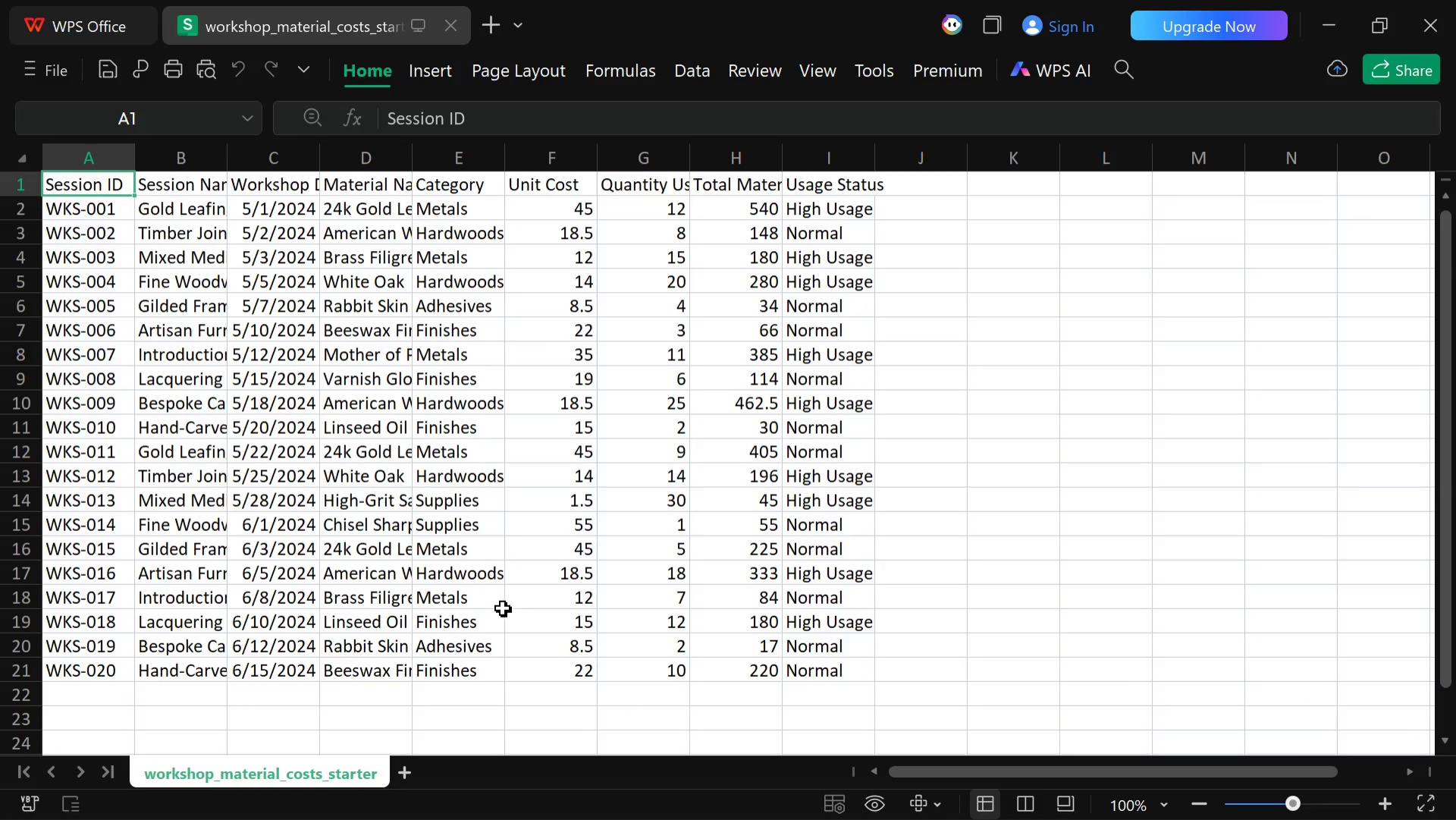 
wait(25.2)
 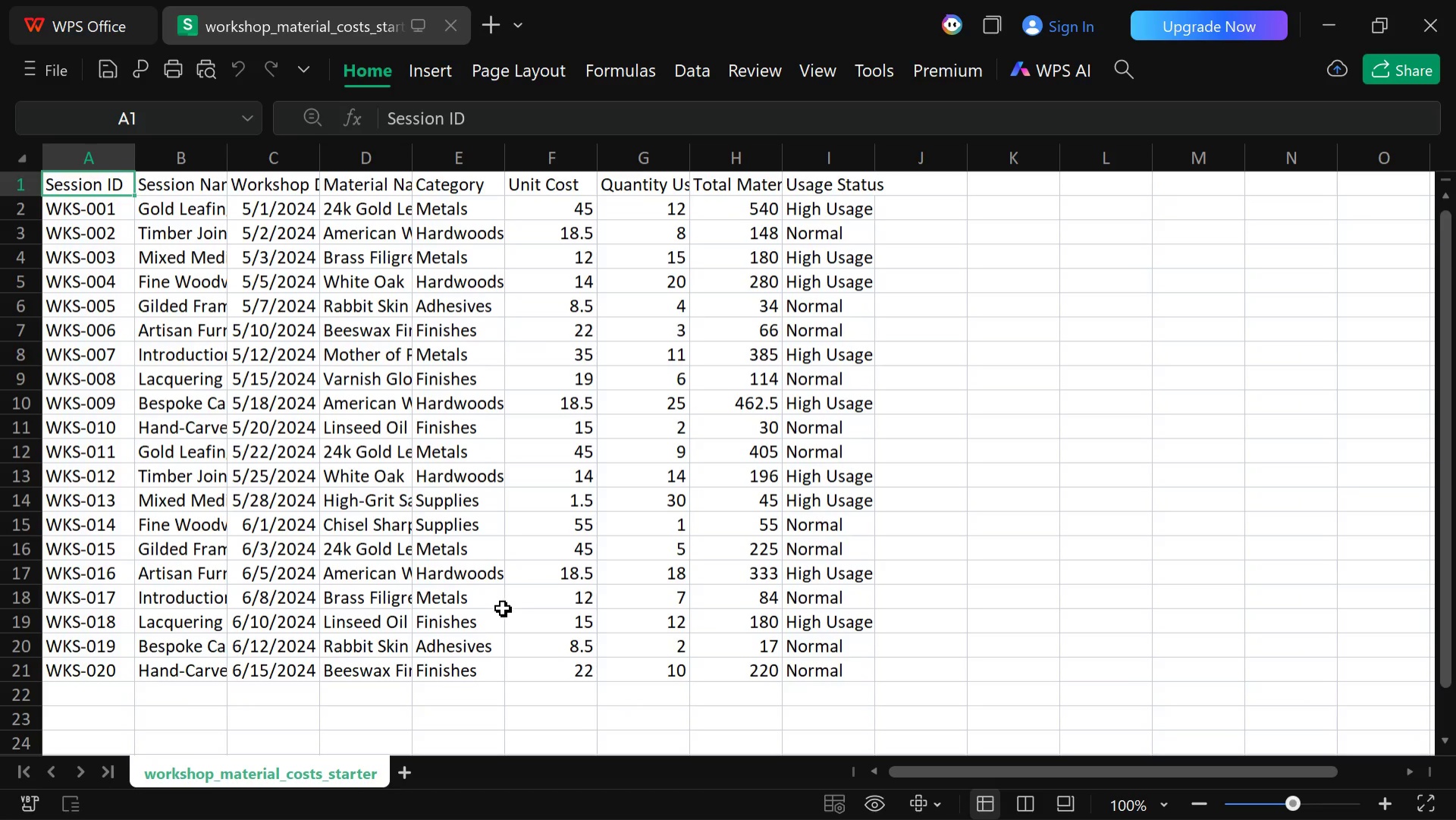 
left_click([773, 790])
 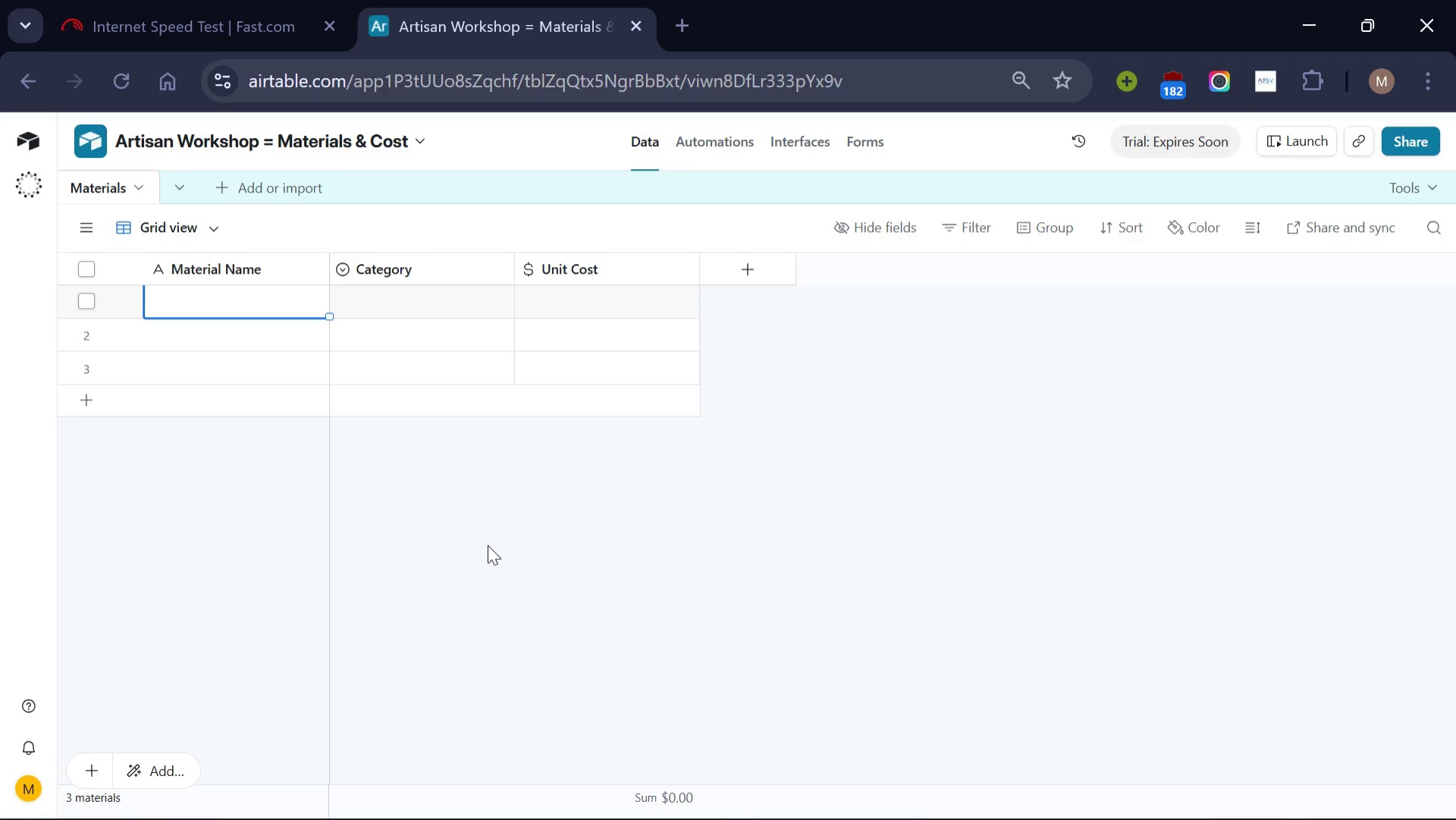 
wait(14.56)
 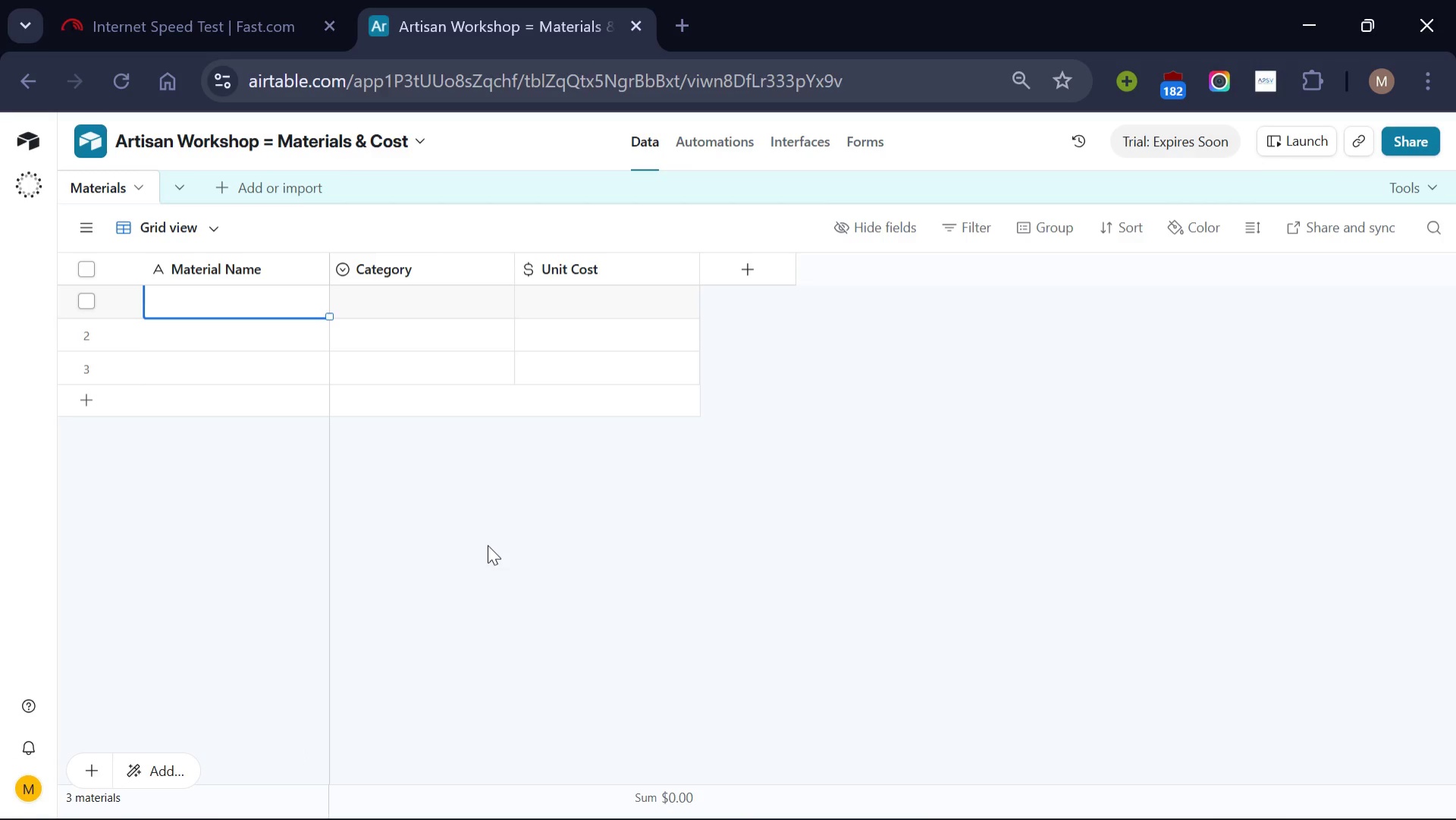 
type(24k F)
key(Backspace)
type(Gold Leaf)
 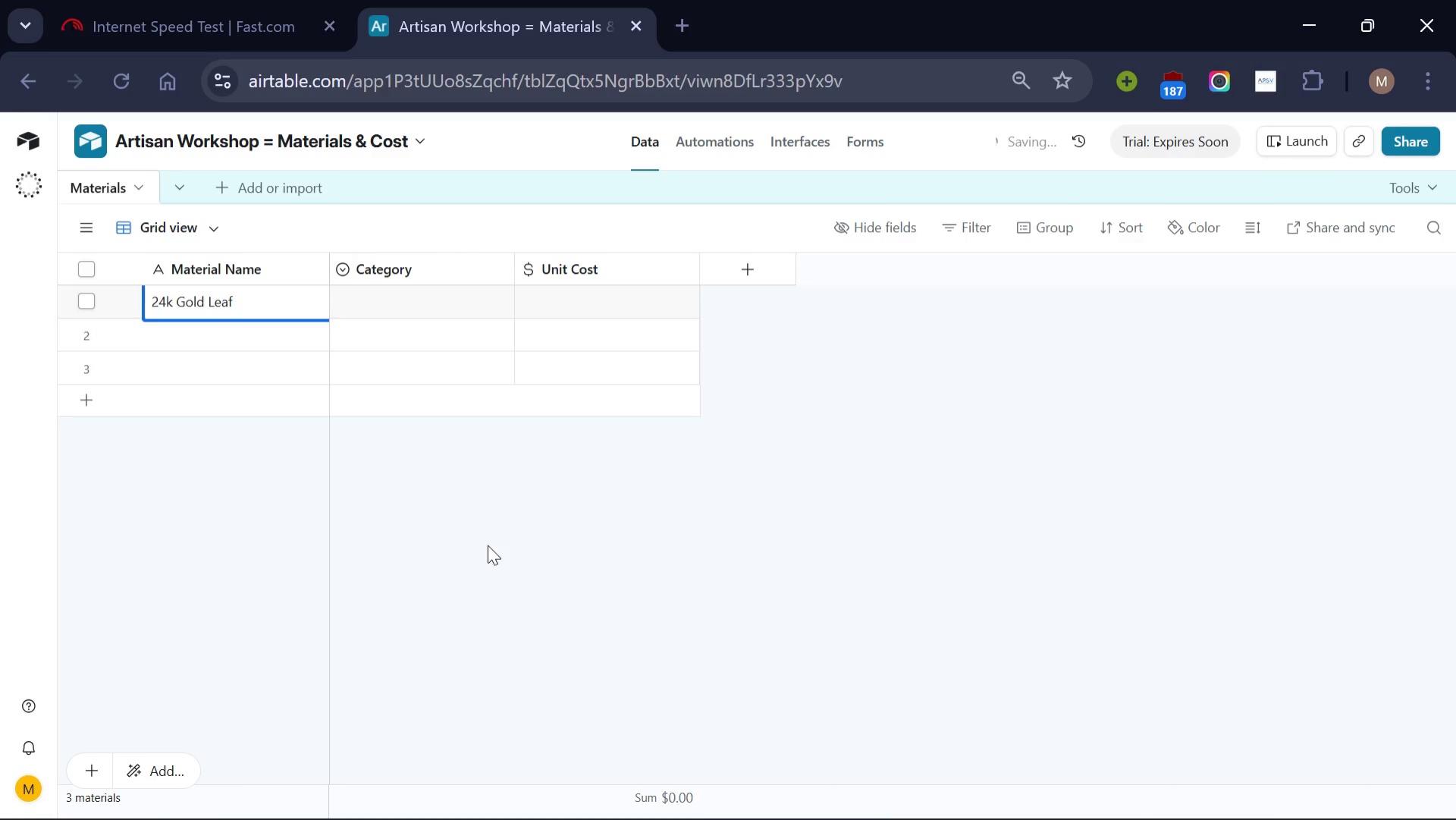 
left_click([450, 296])
 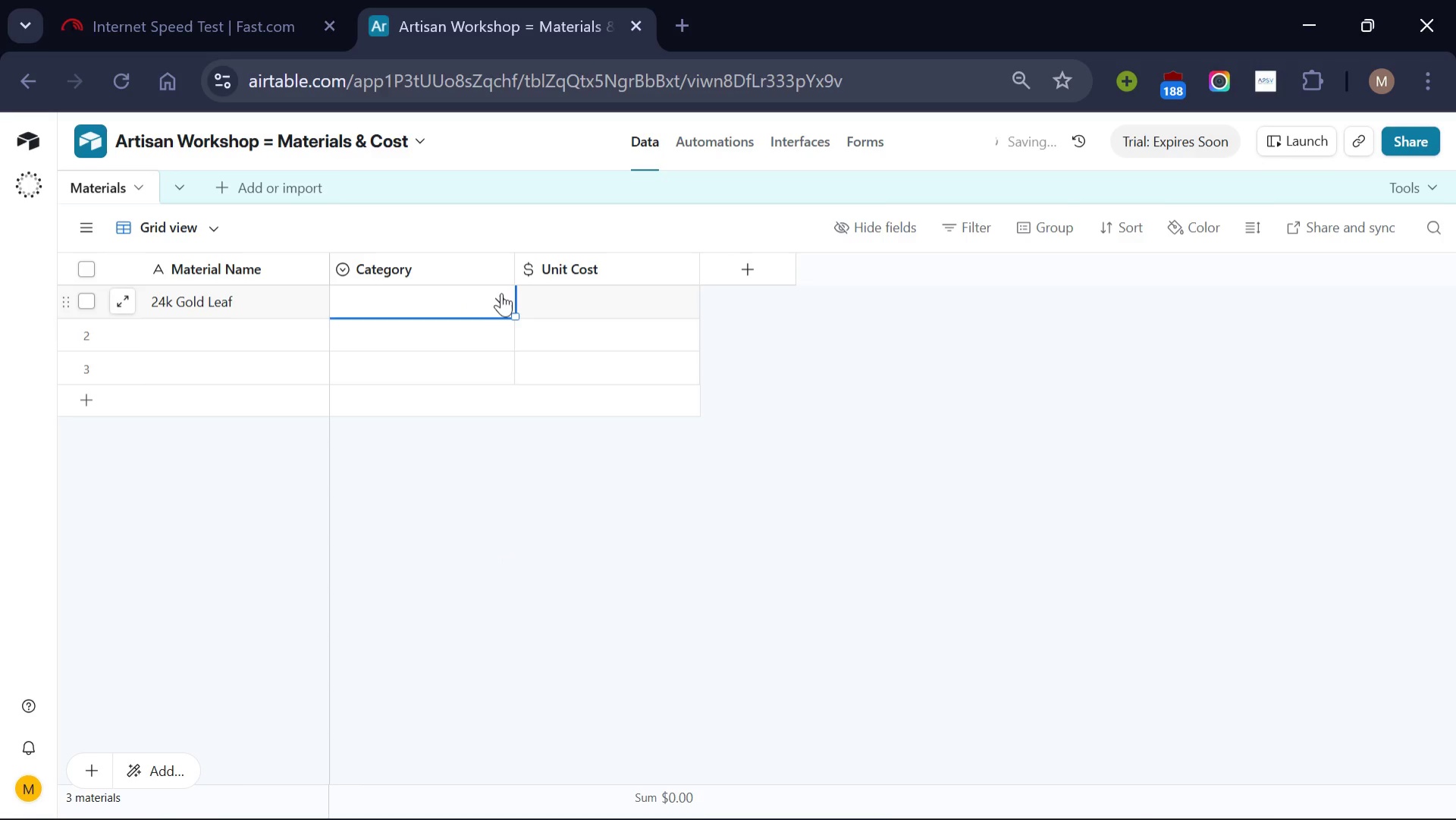 
left_click([501, 293])
 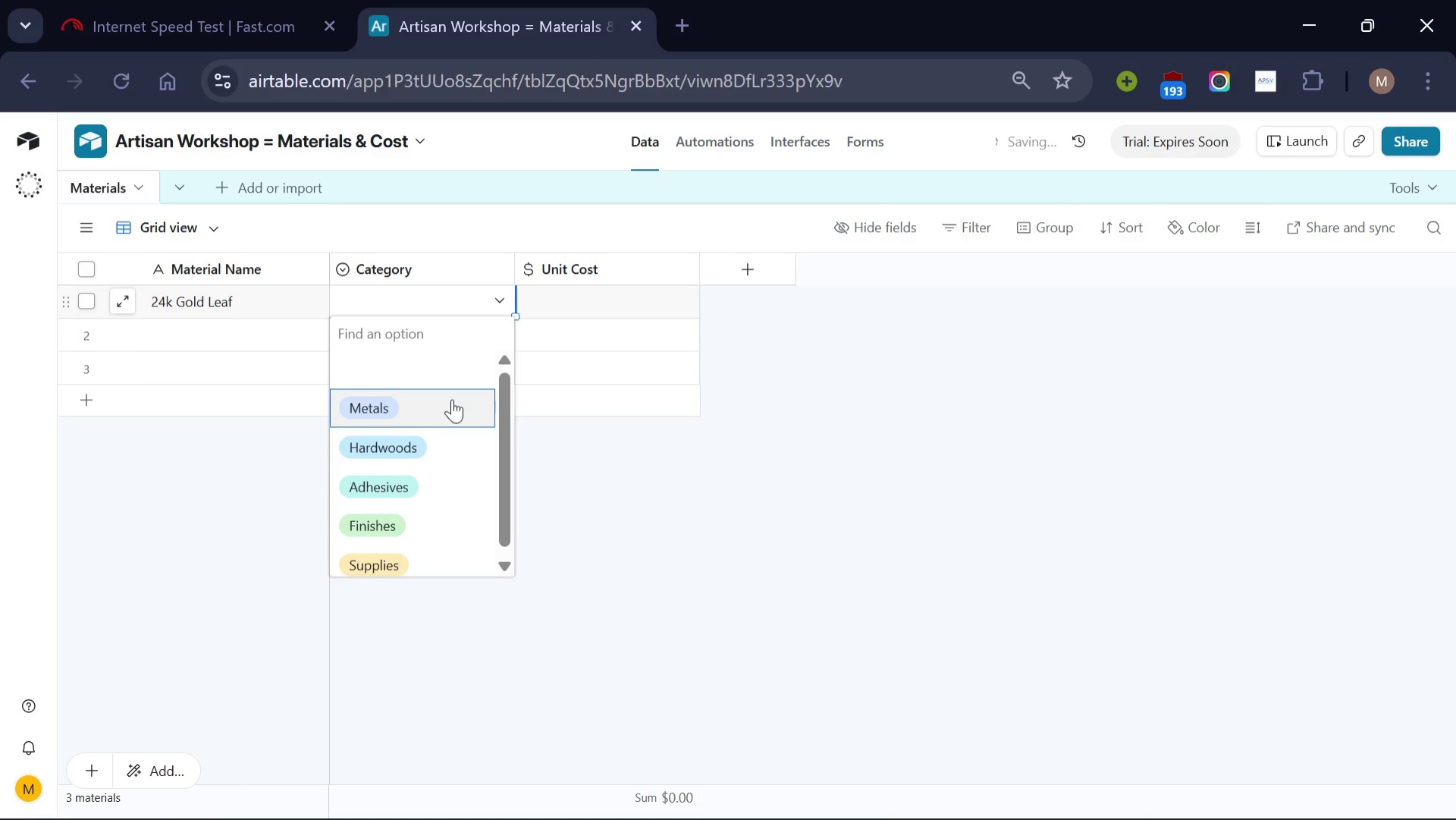 
left_click([452, 399])
 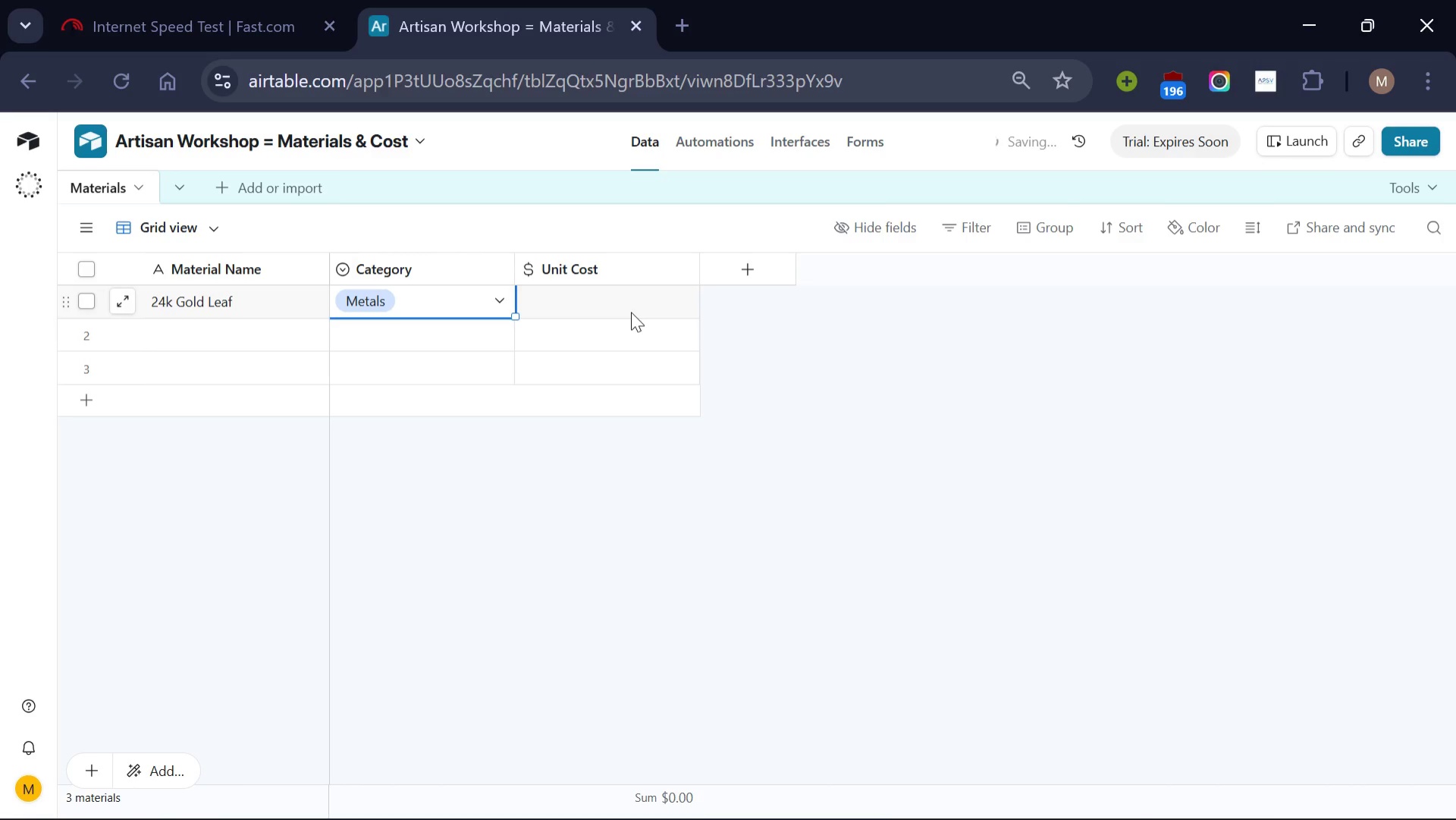 
left_click([631, 312])
 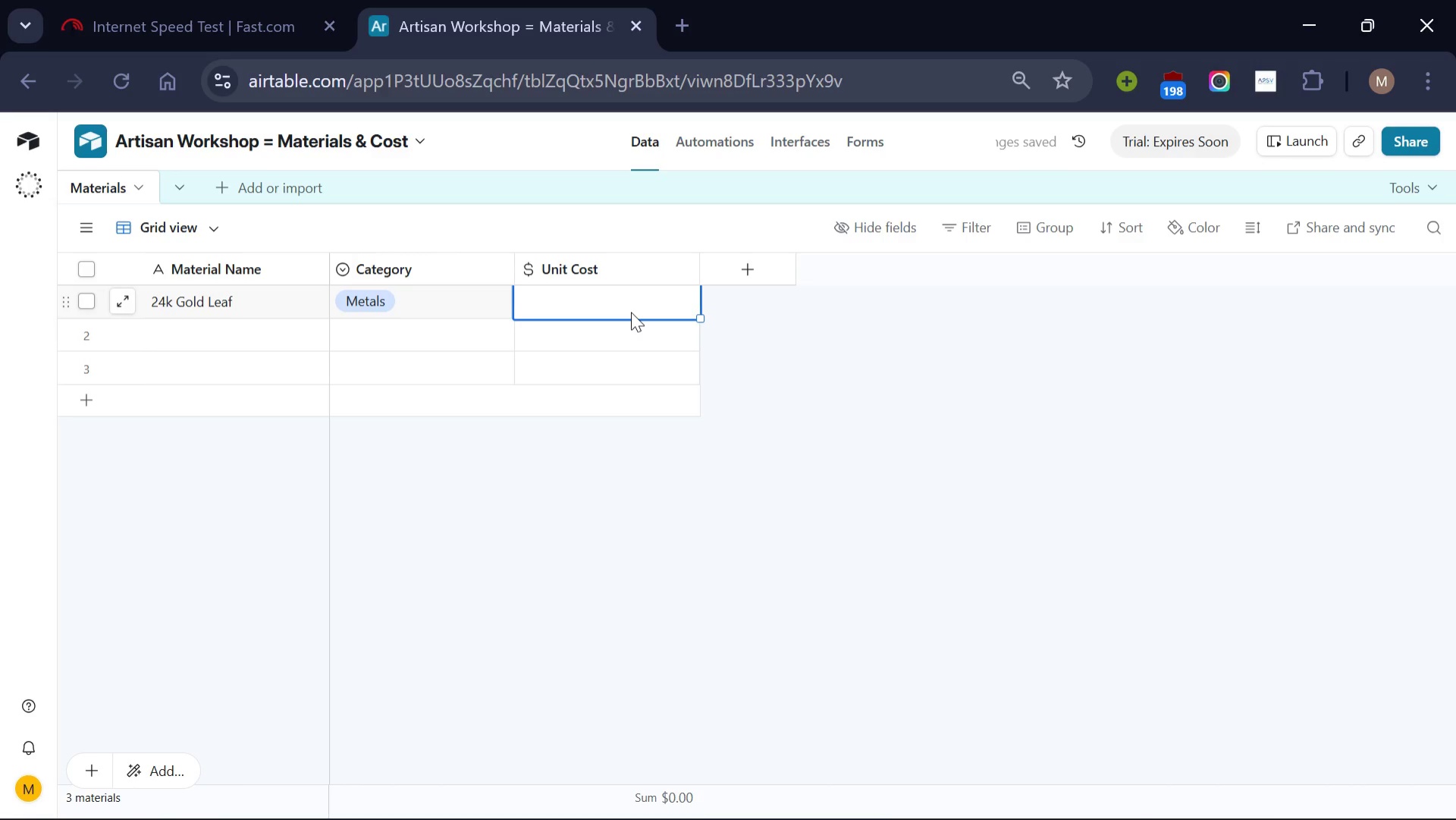 
type(45)
 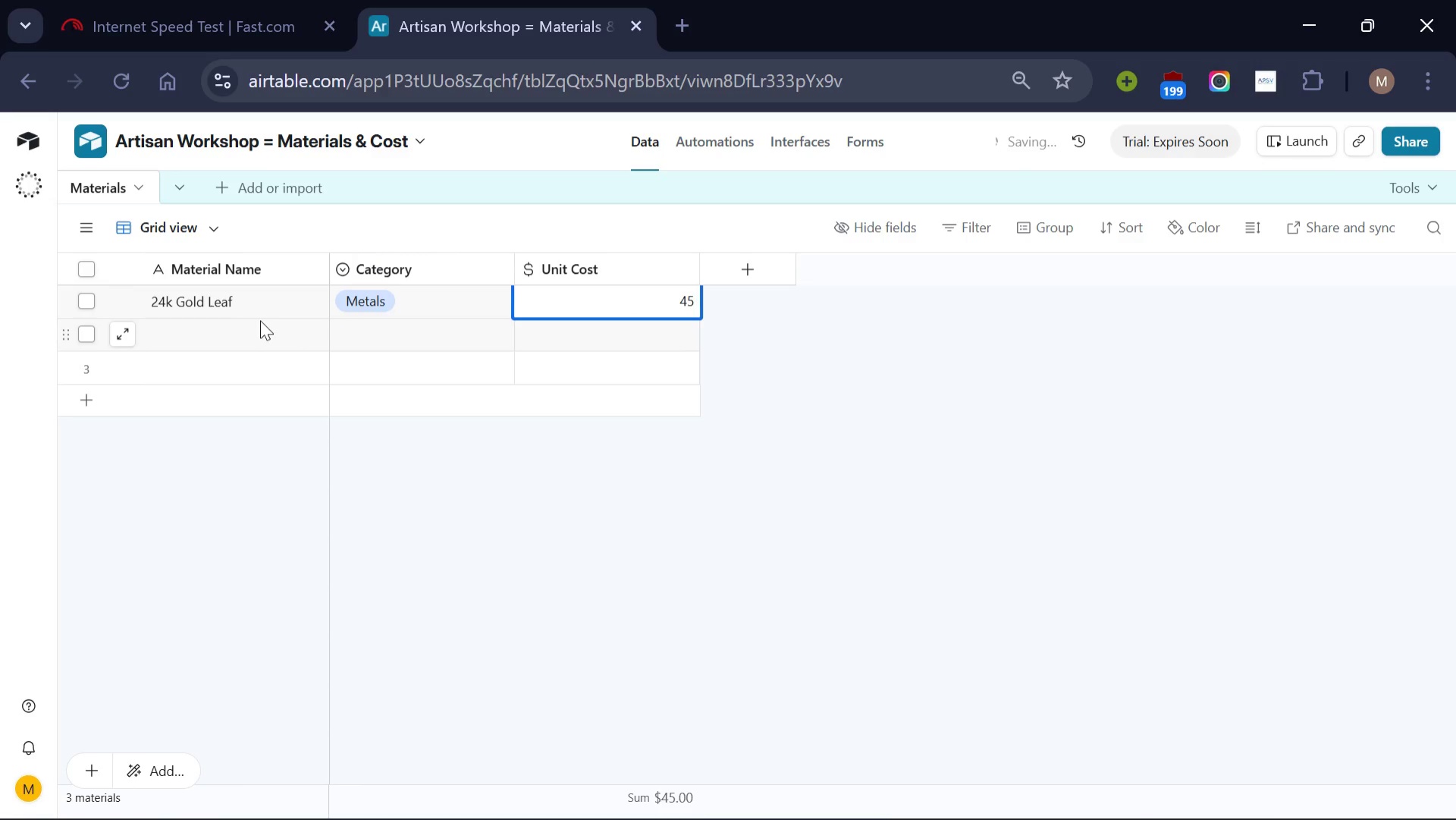 
left_click([260, 323])
 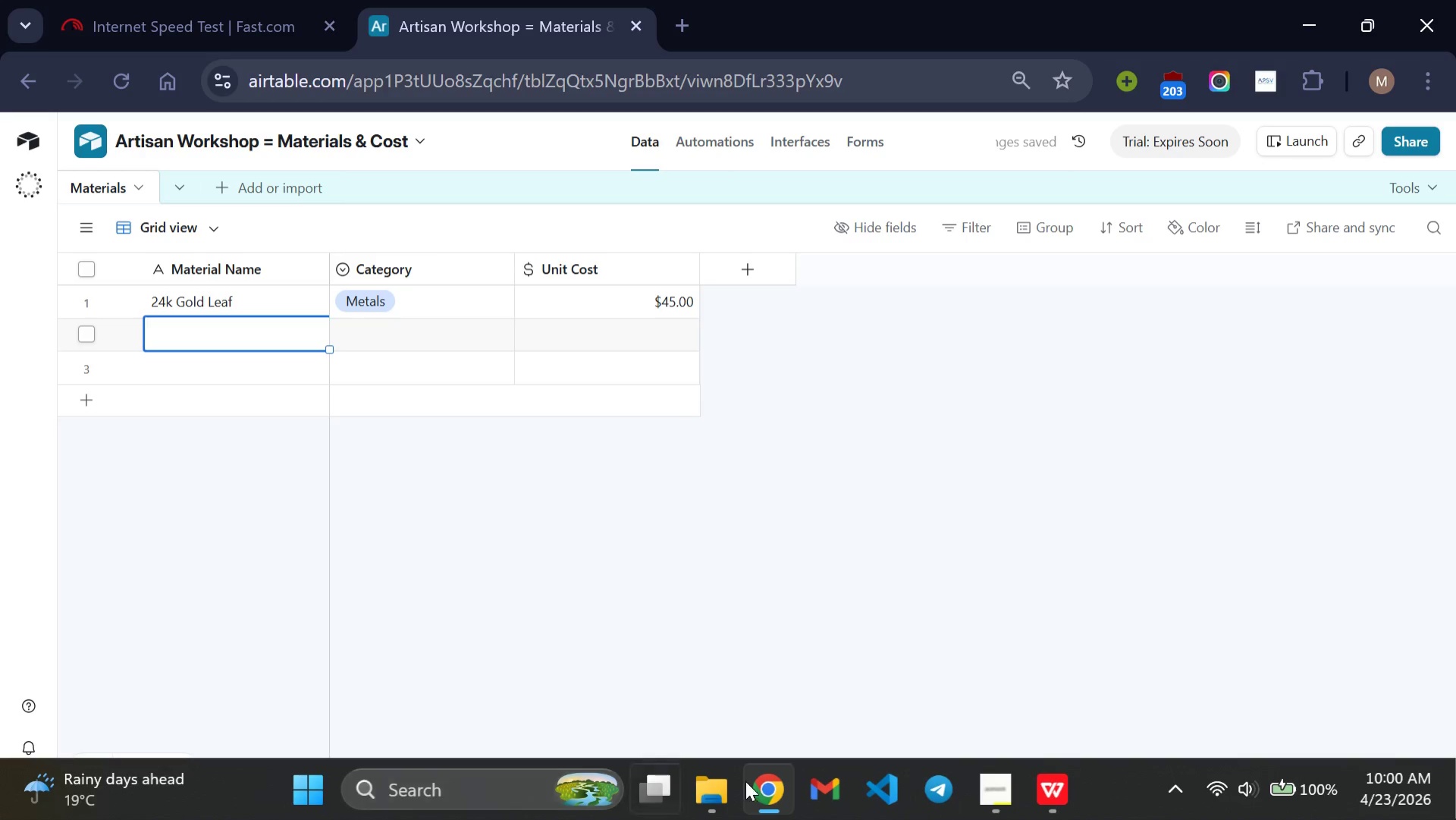 
wait(5.56)
 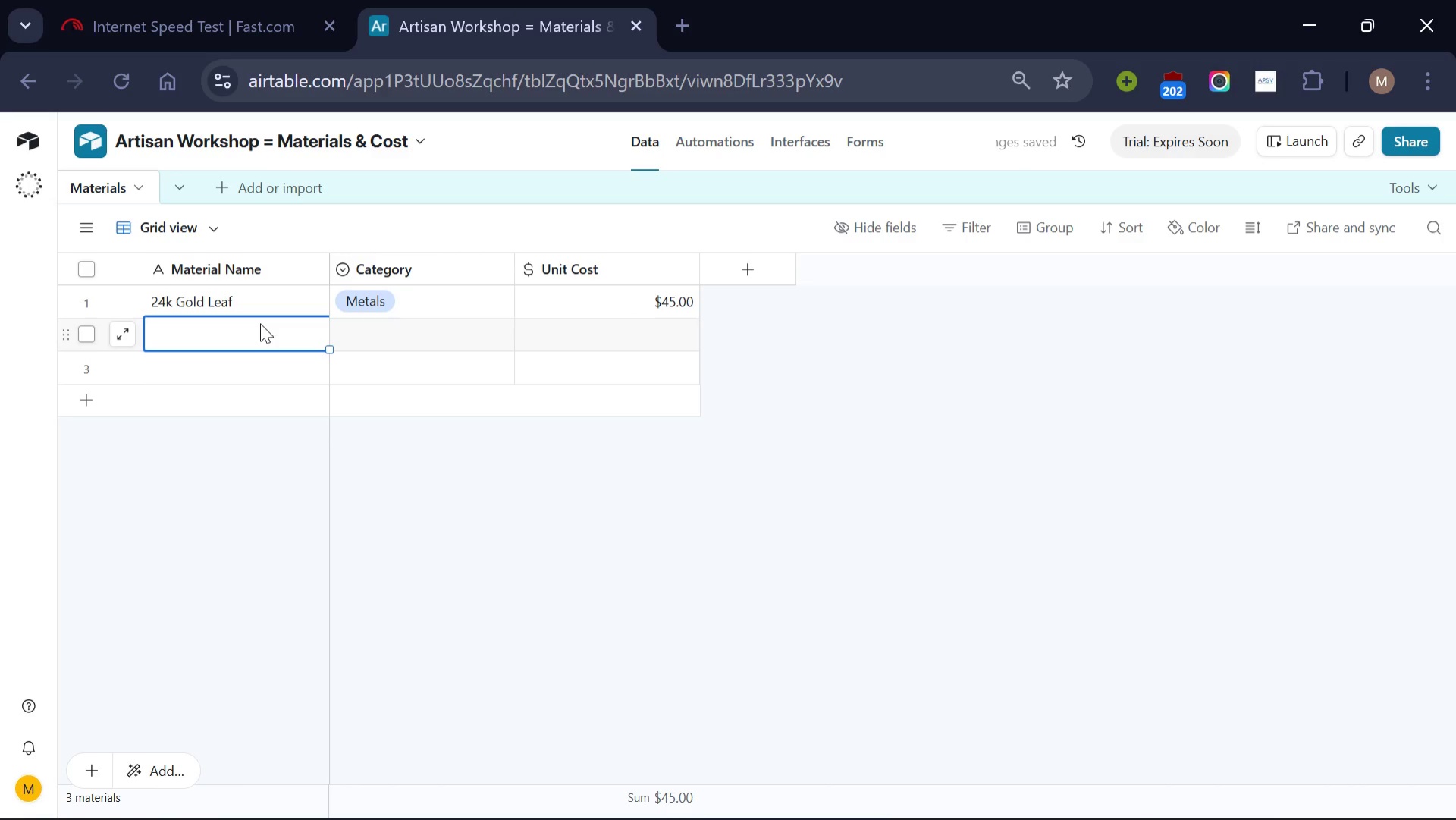 
left_click([1072, 787])
 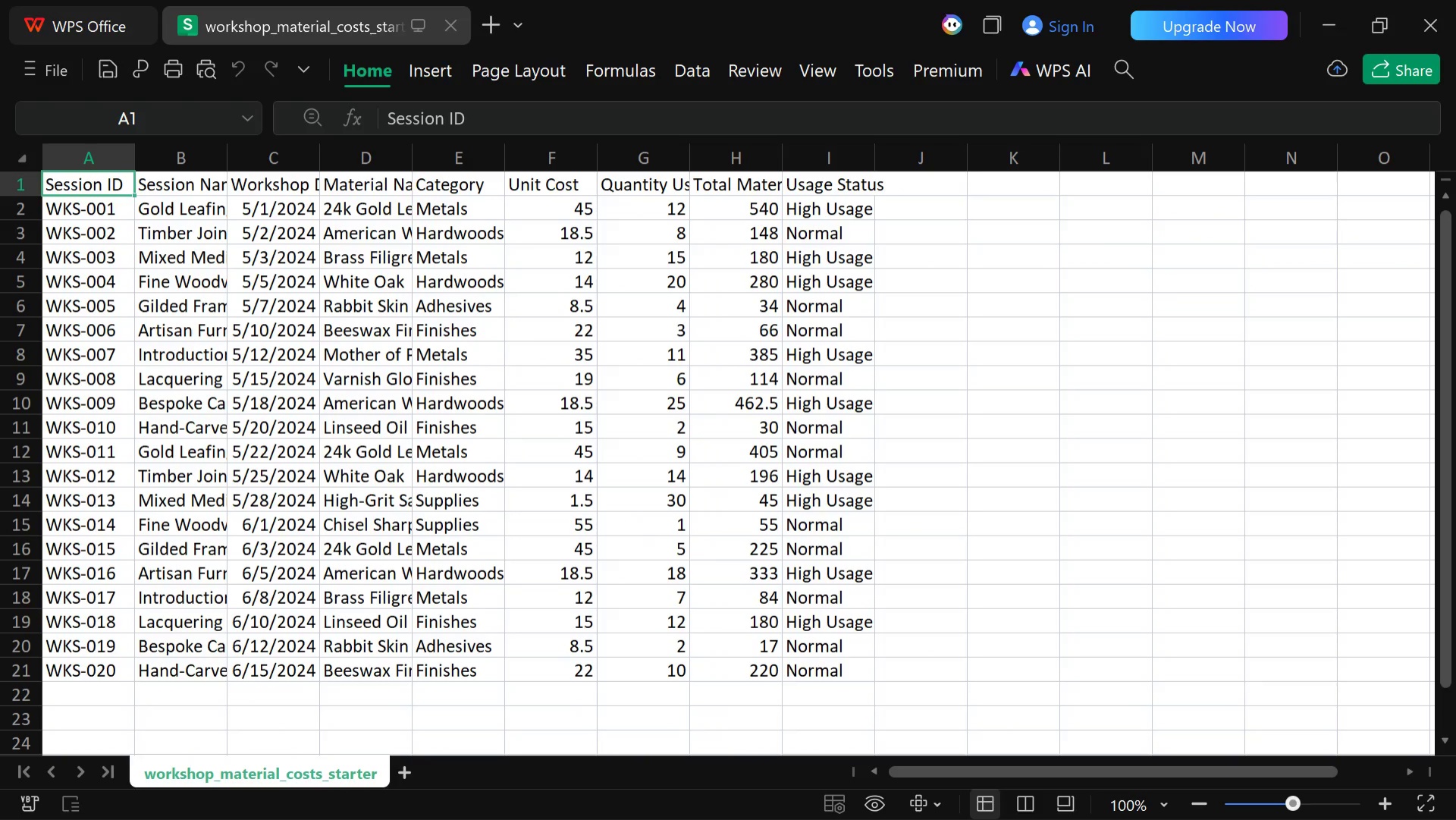 
wait(6.47)
 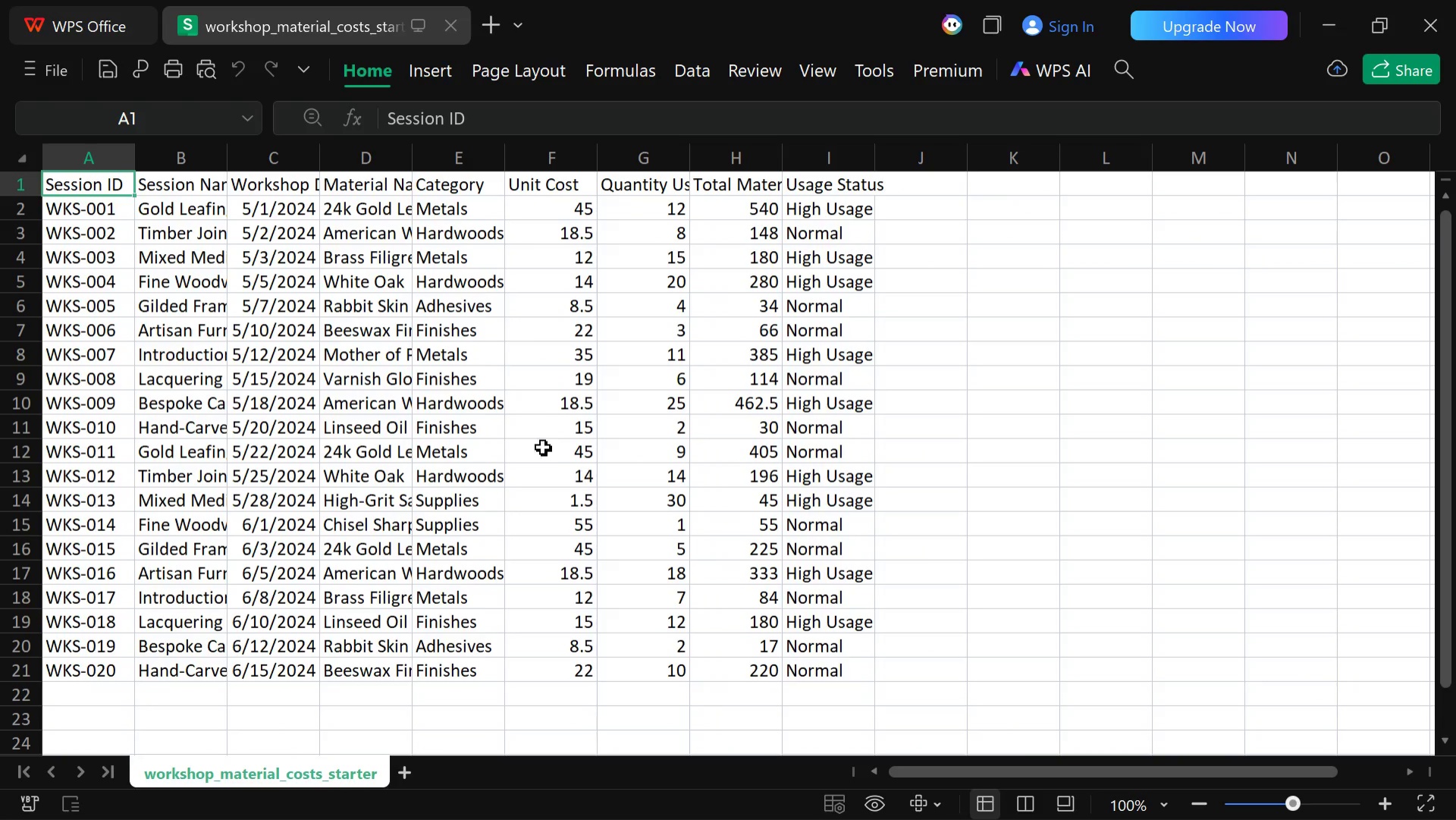 
left_click([779, 803])
 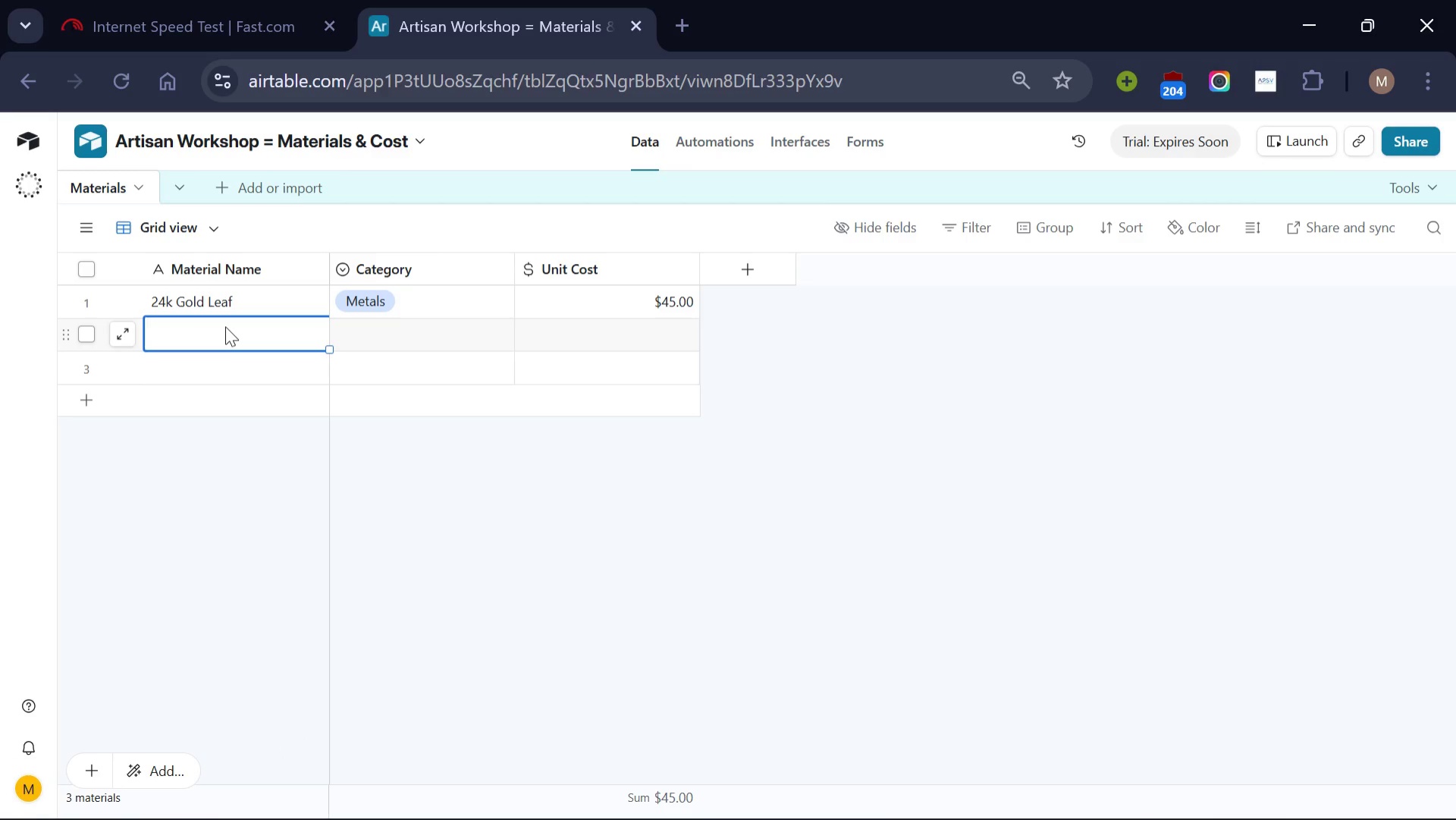 
type(American Walnut)
 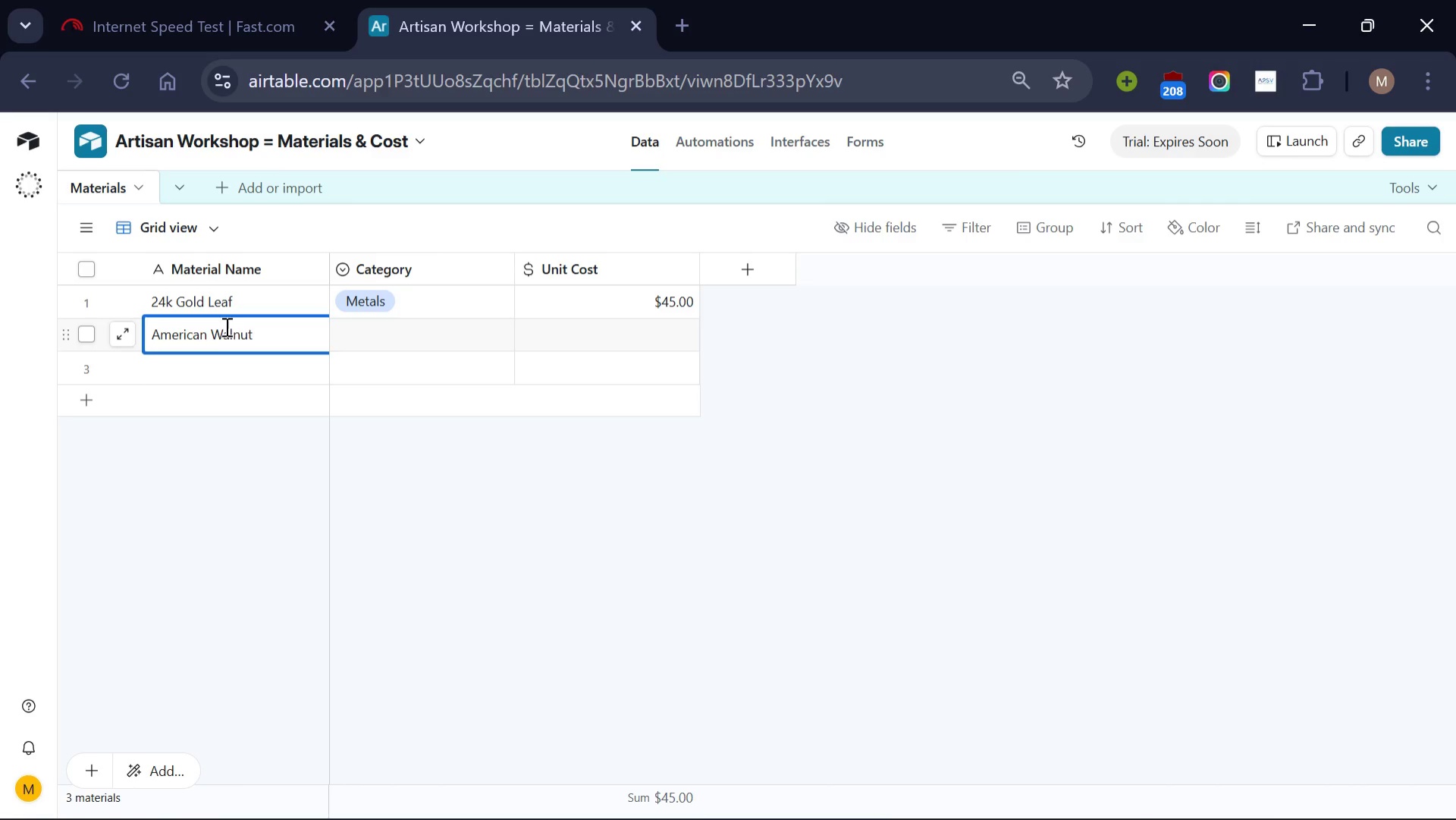 
left_click_drag(start_coordinate=[460, 338], to_coordinate=[499, 339])
 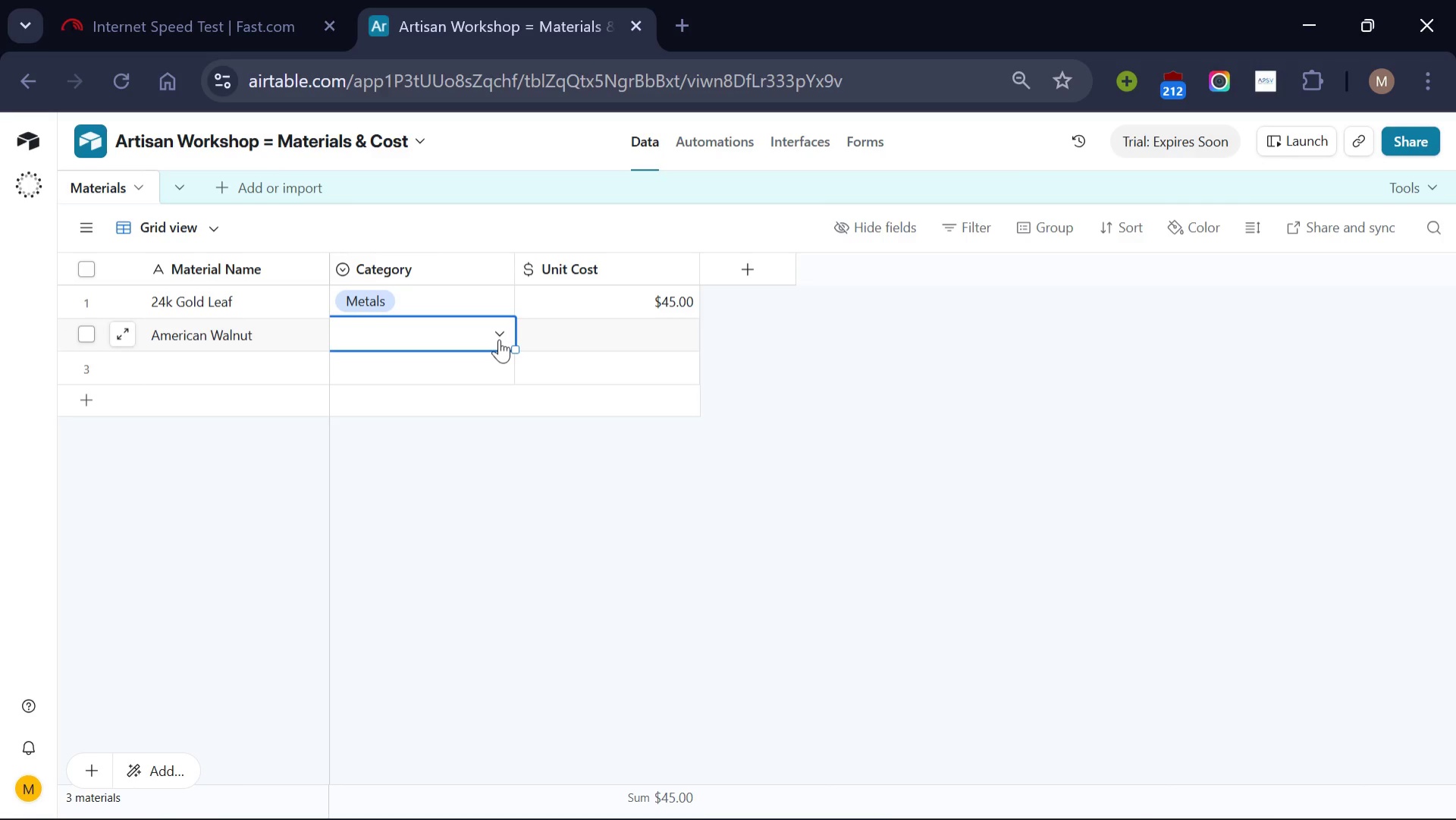 
left_click([499, 339])
 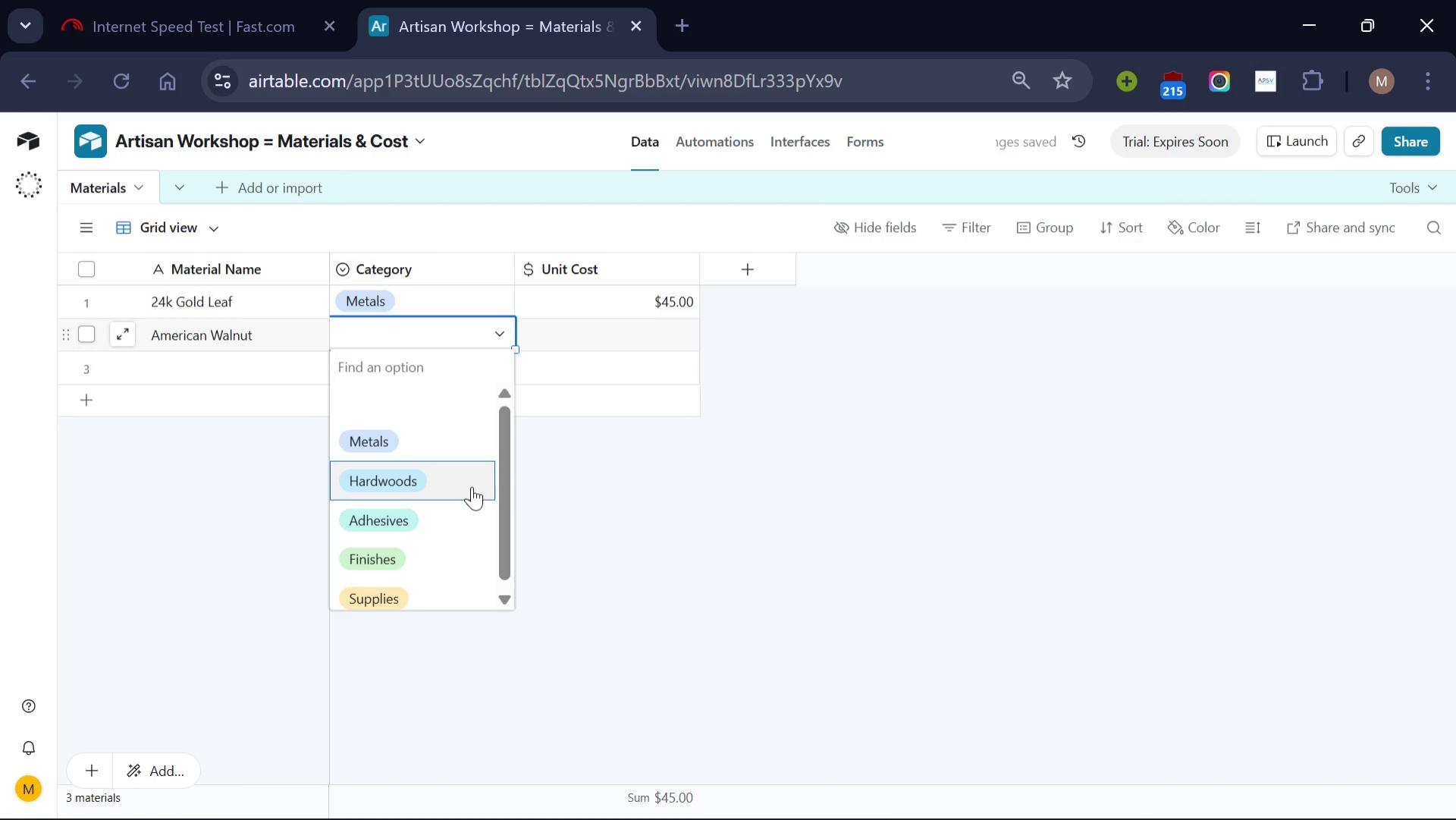 
left_click([472, 486])
 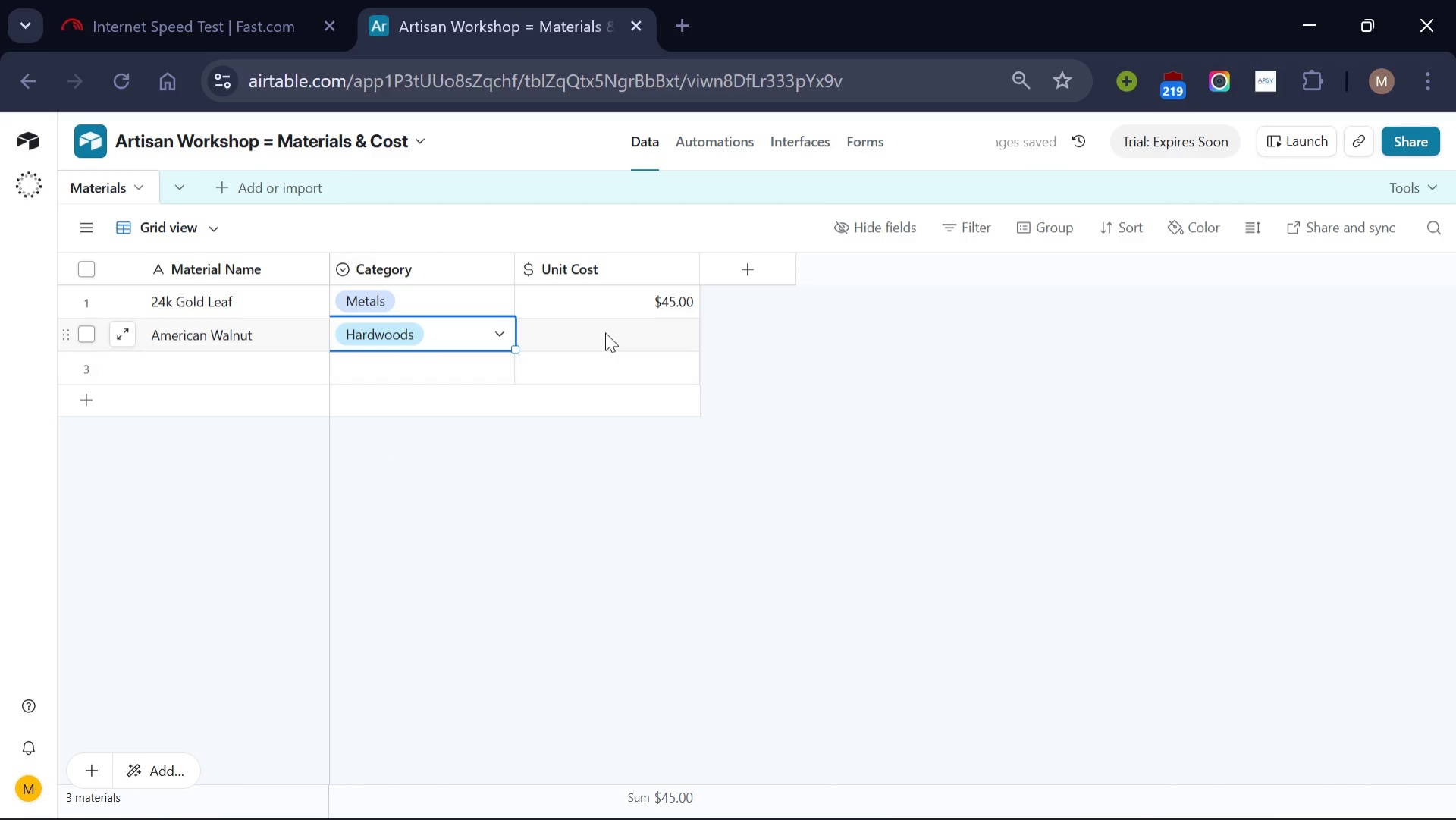 
left_click([605, 332])
 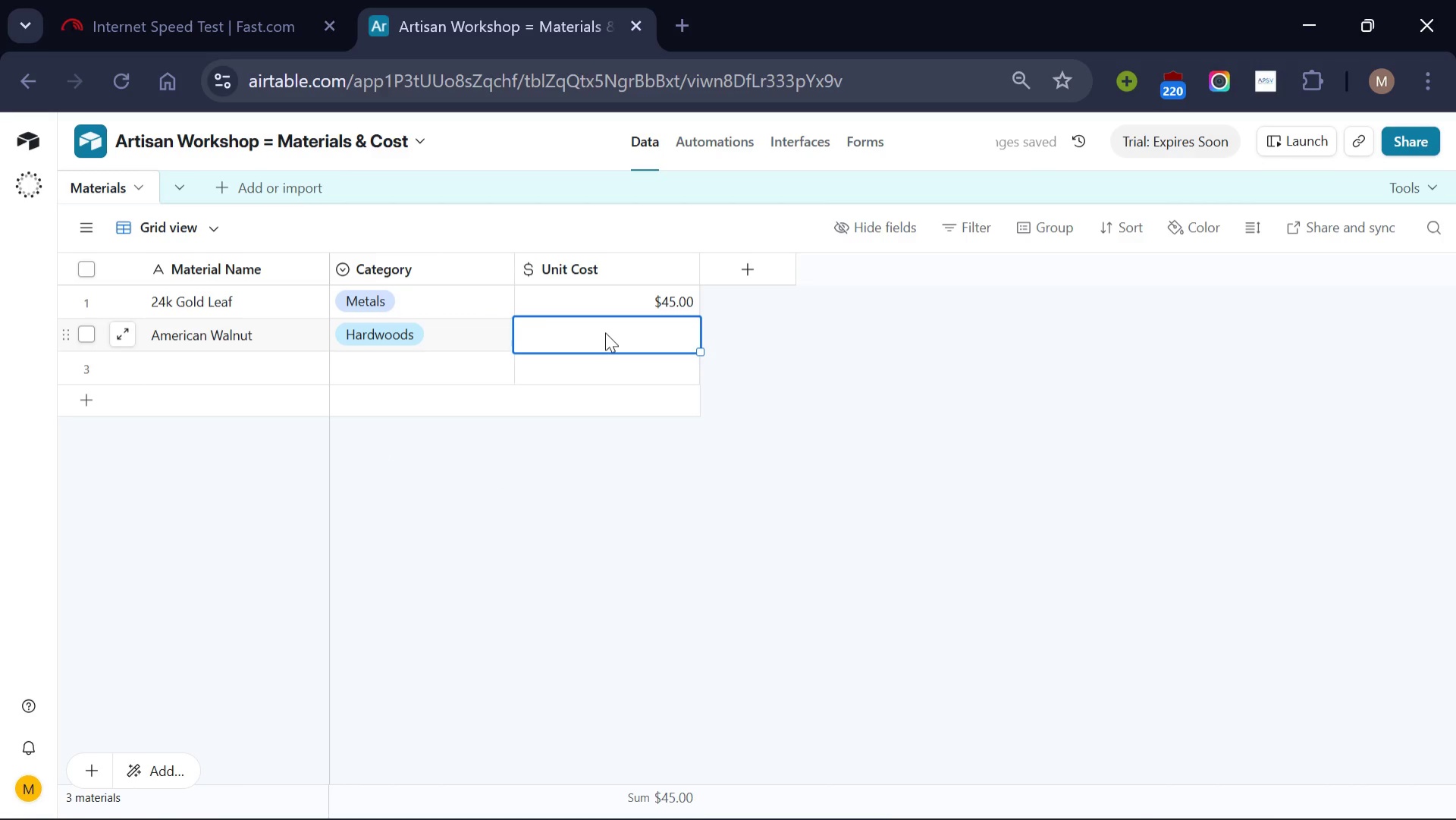 
type(15.5)
key(Backspace)
key(Backspace)
key(Backspace)
type(8.5)
 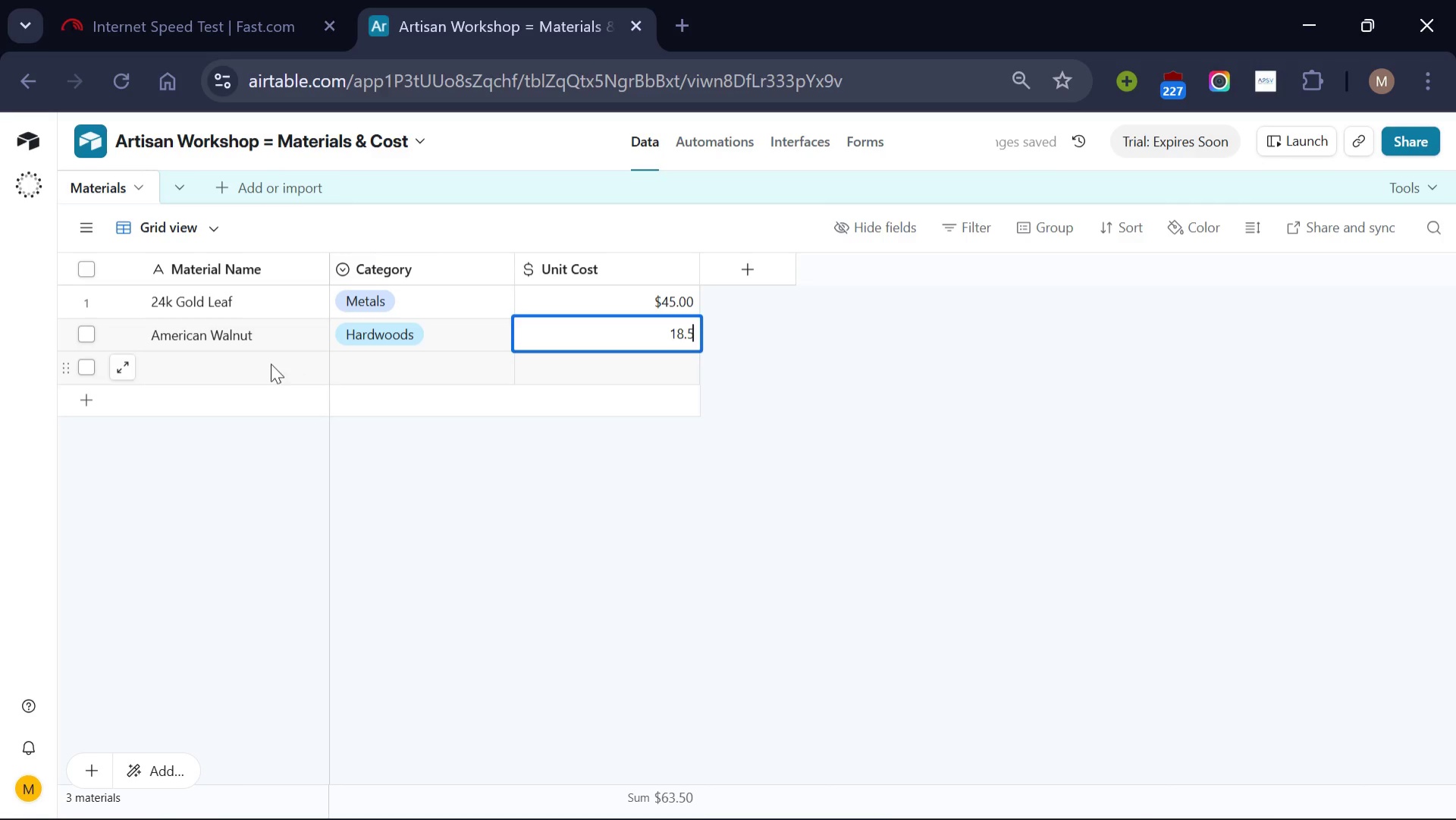 
left_click([269, 363])
 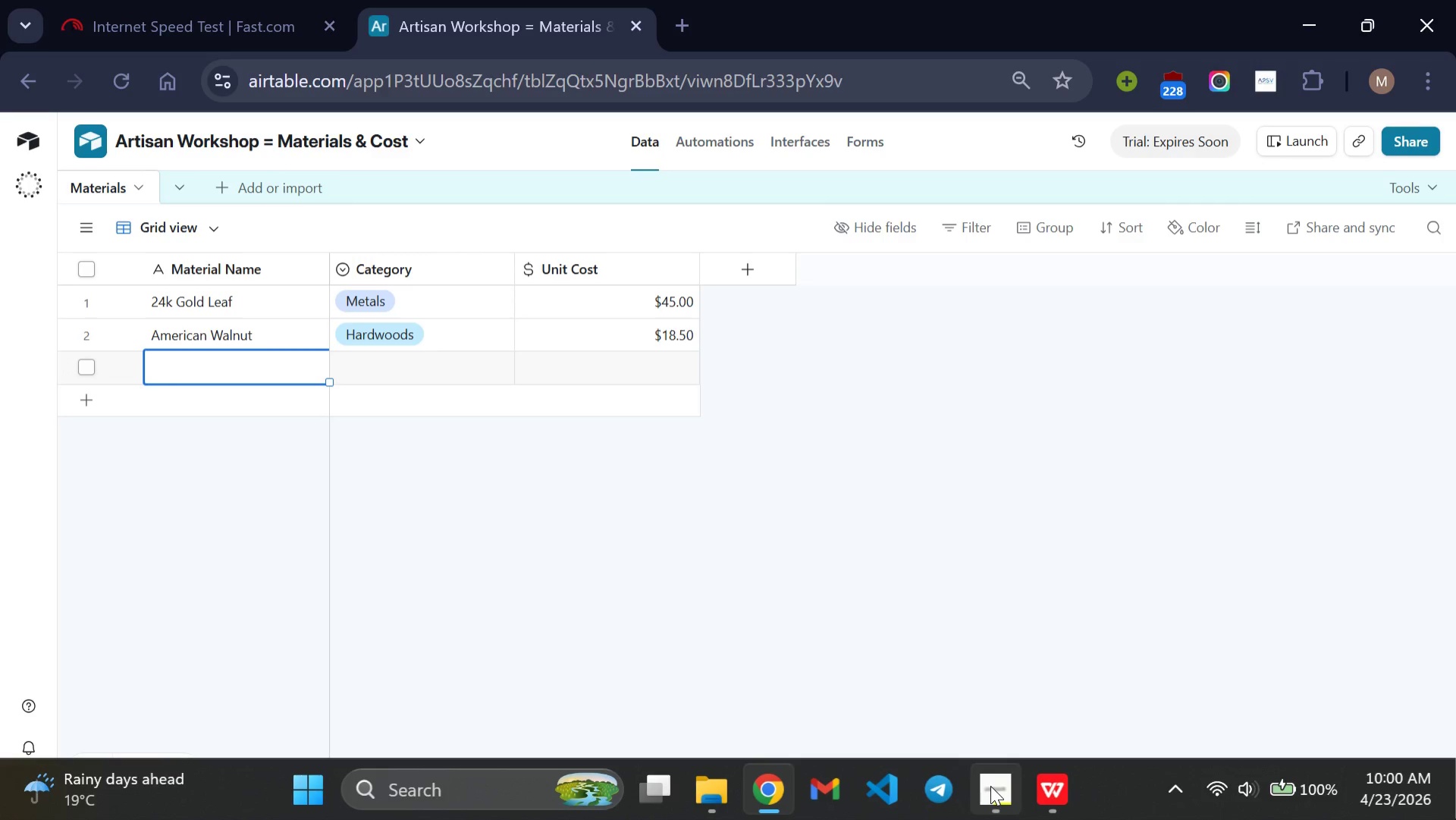 
left_click([1065, 778])
 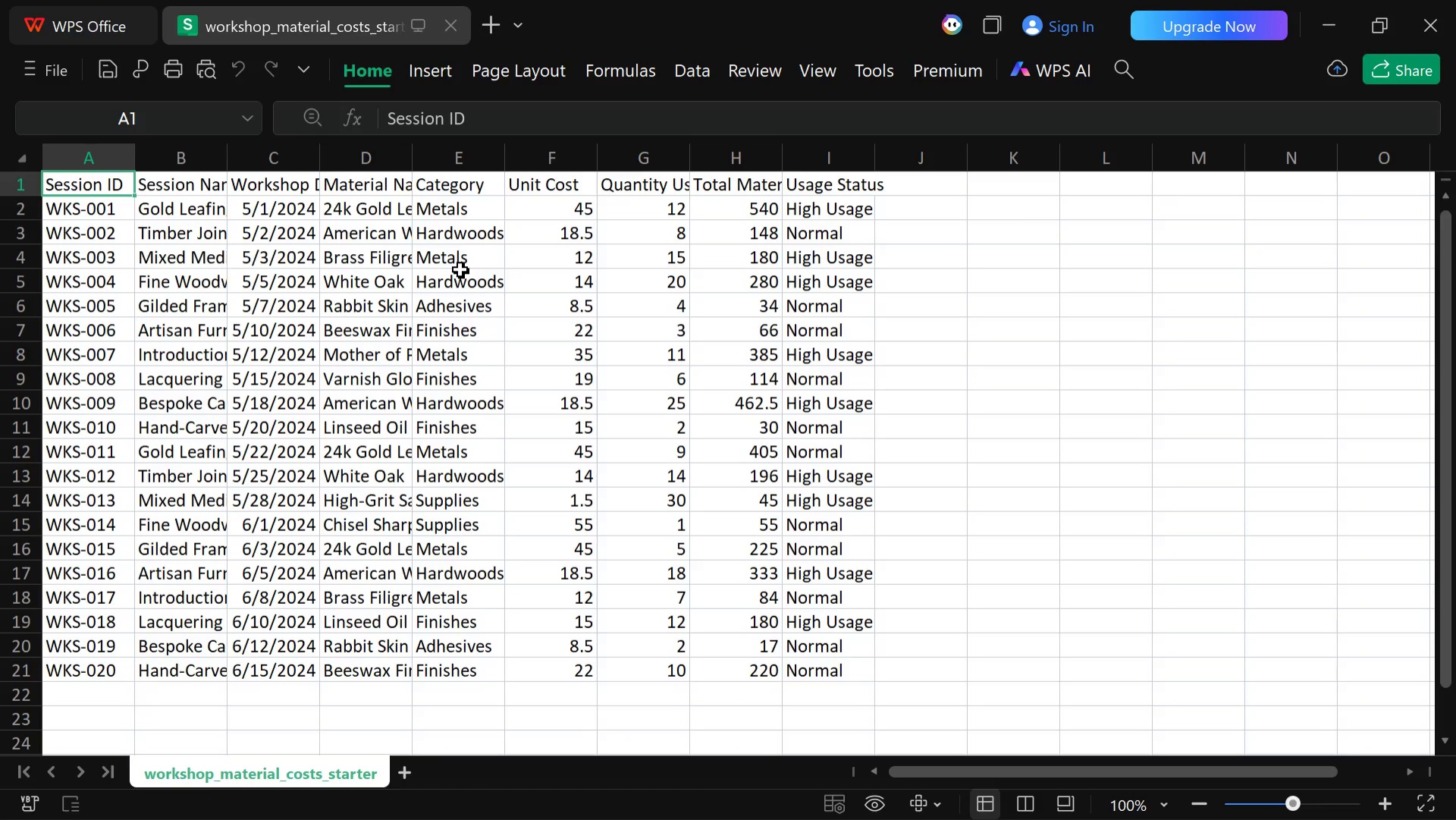 
wait(9.47)
 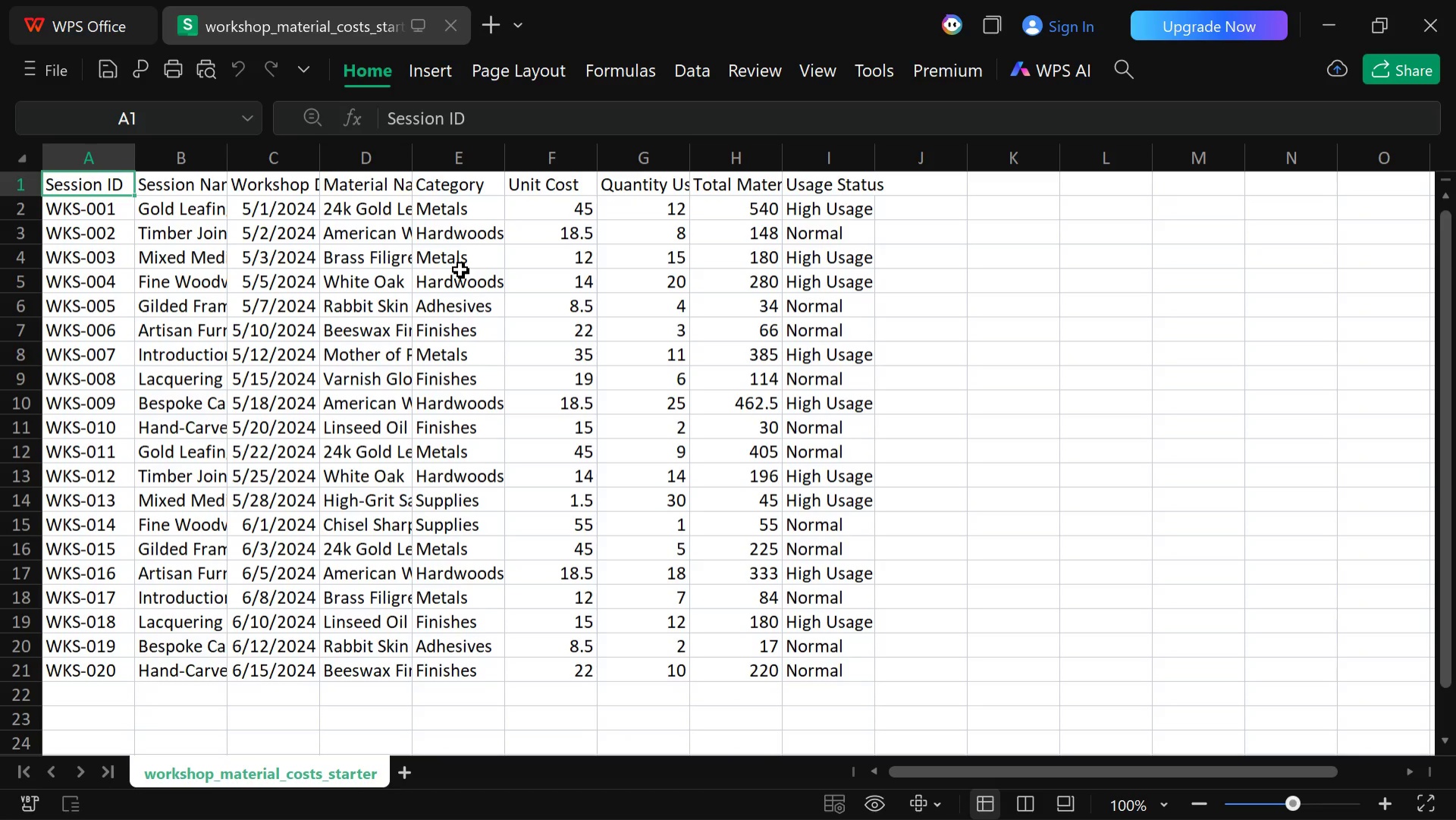 
left_click([764, 780])
 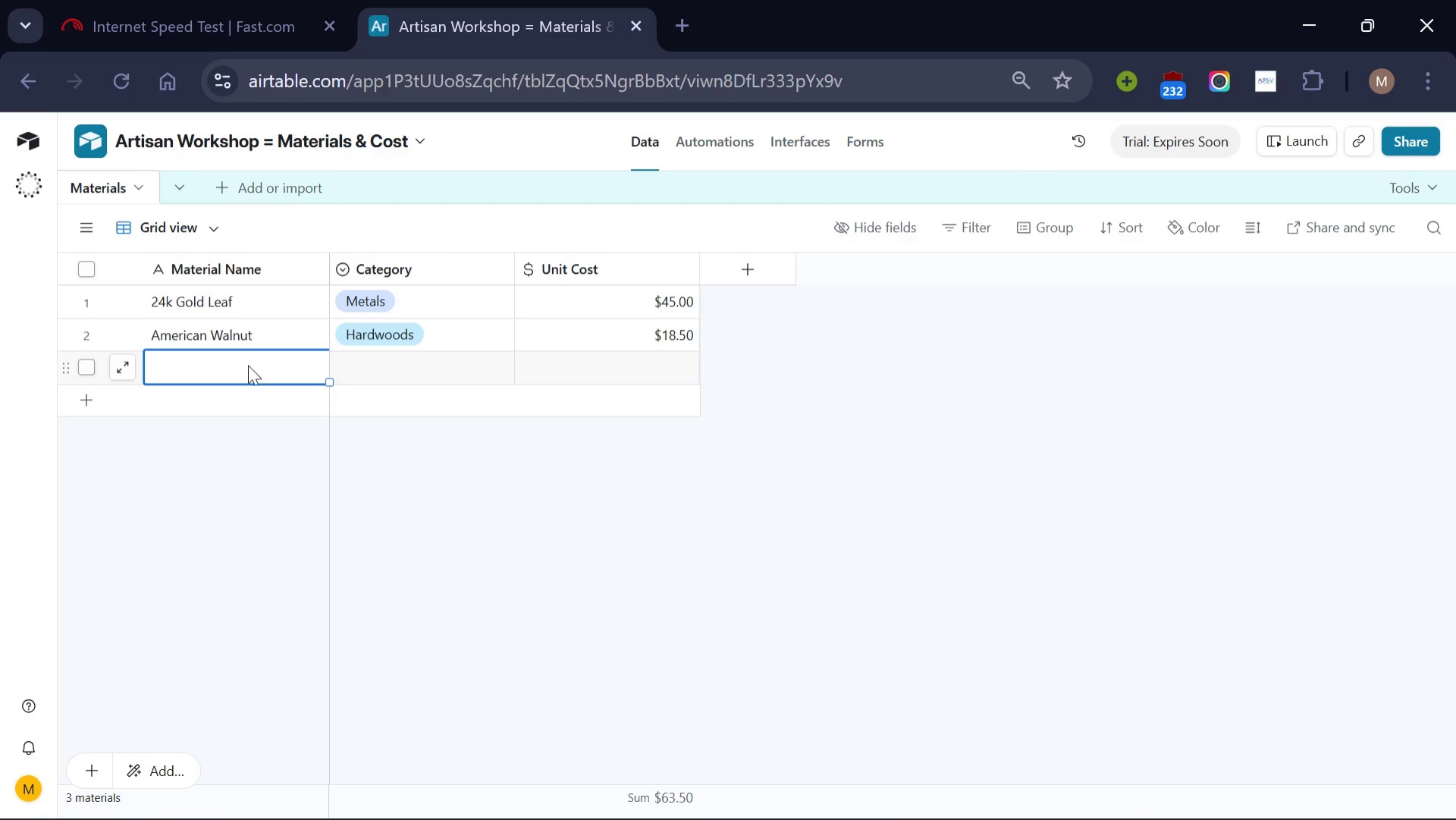 
wait(5.92)
 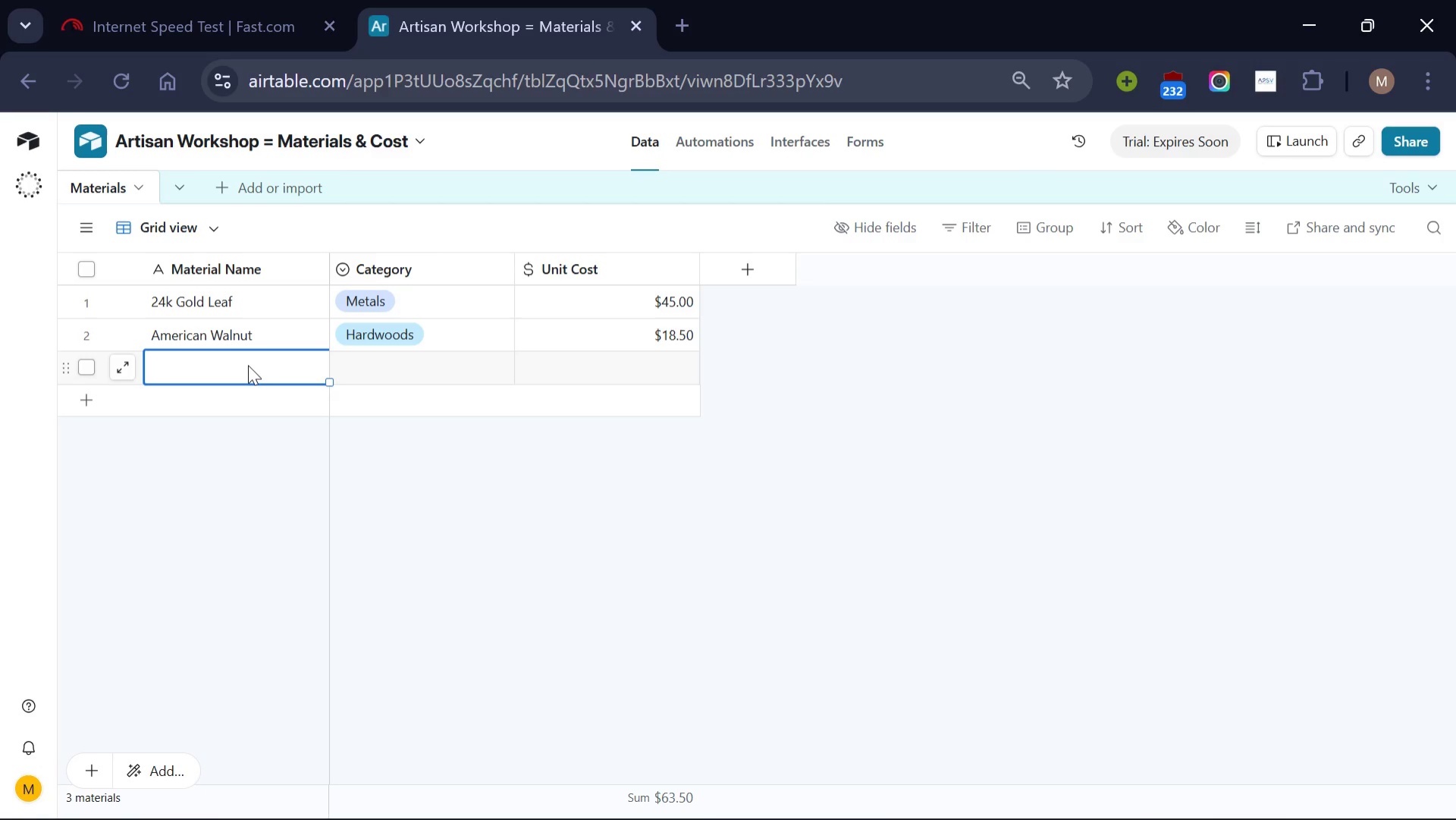 
type(Brass )
 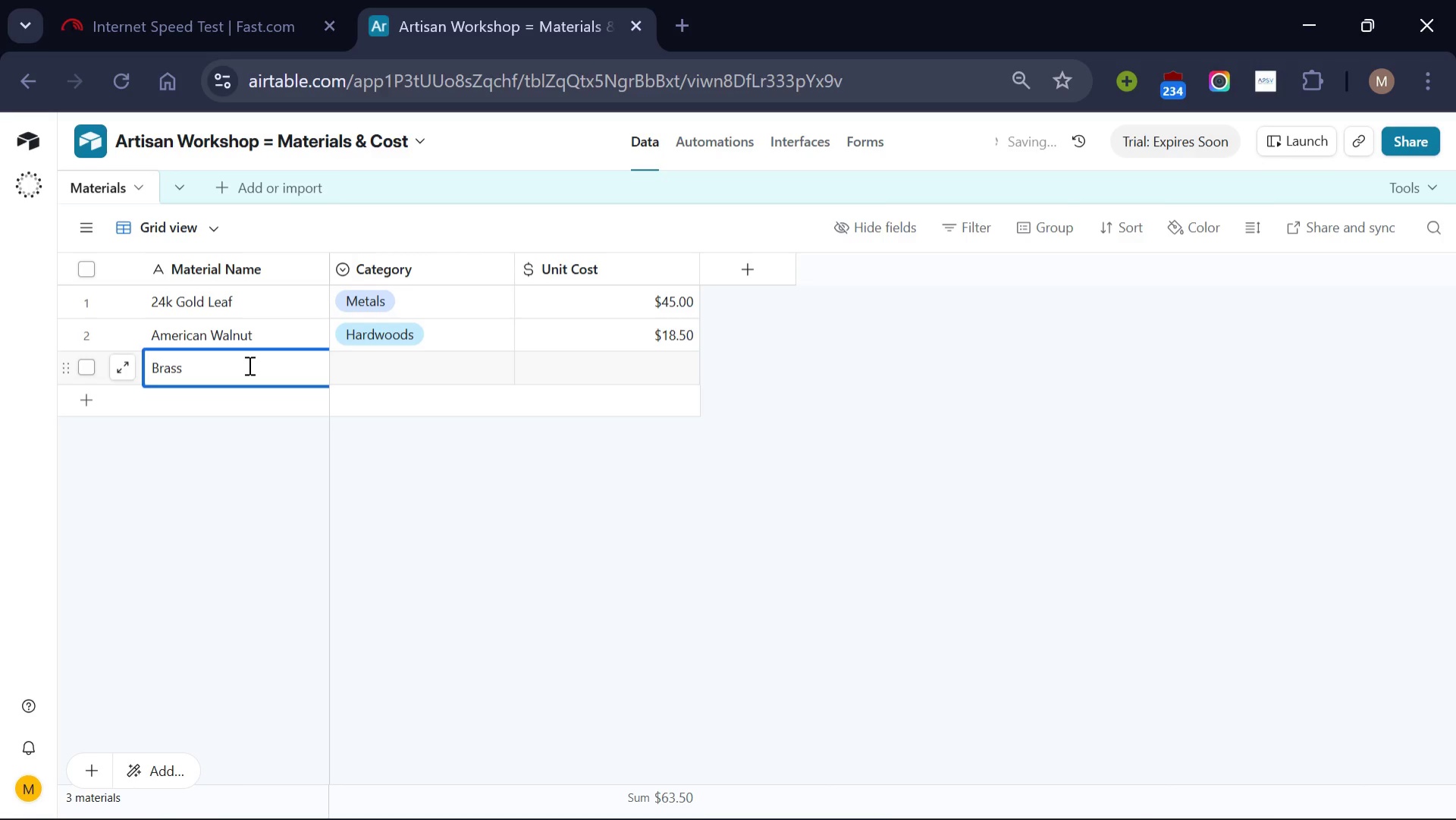 
type(Filigree)
 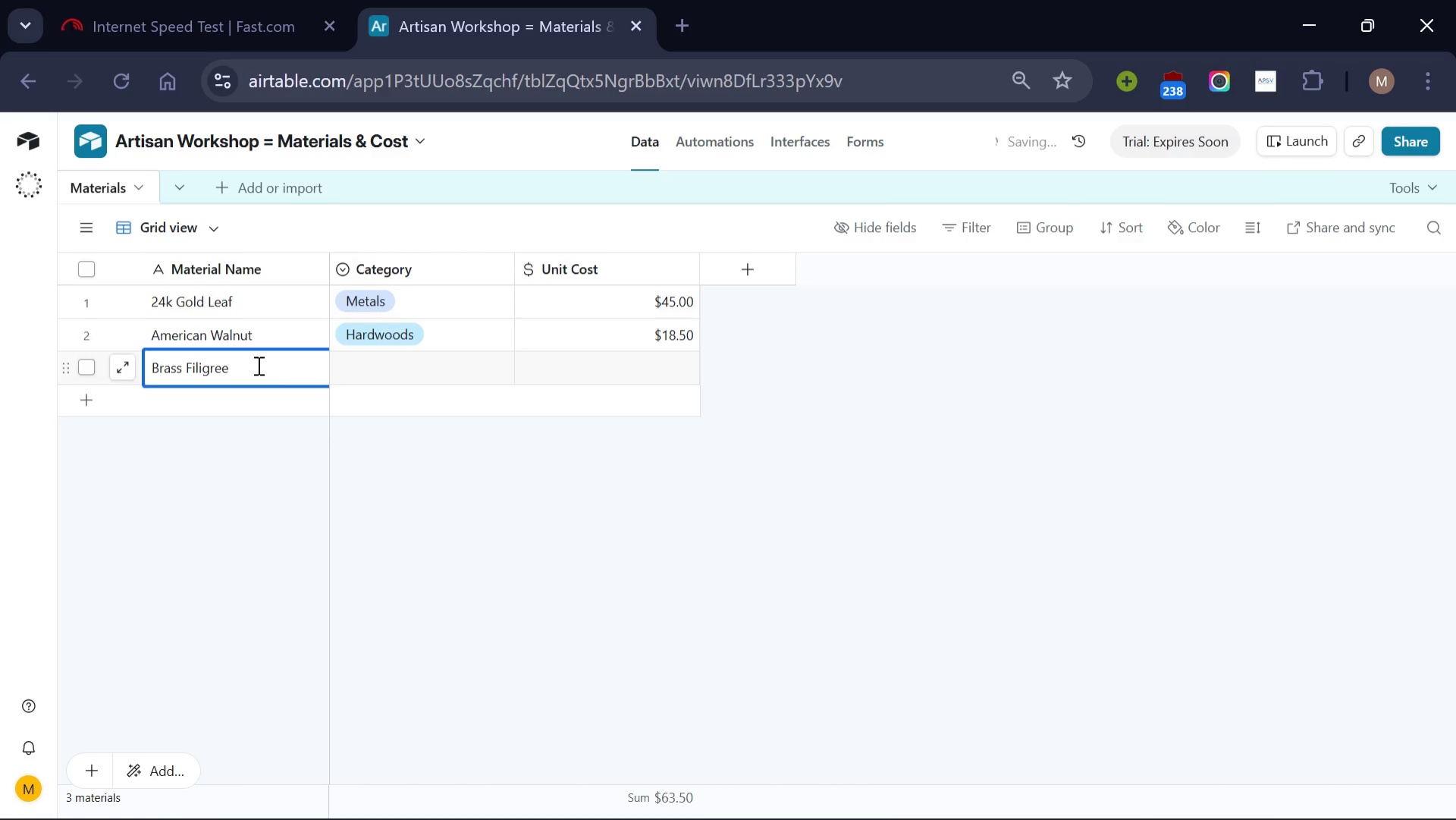 
left_click([421, 382])
 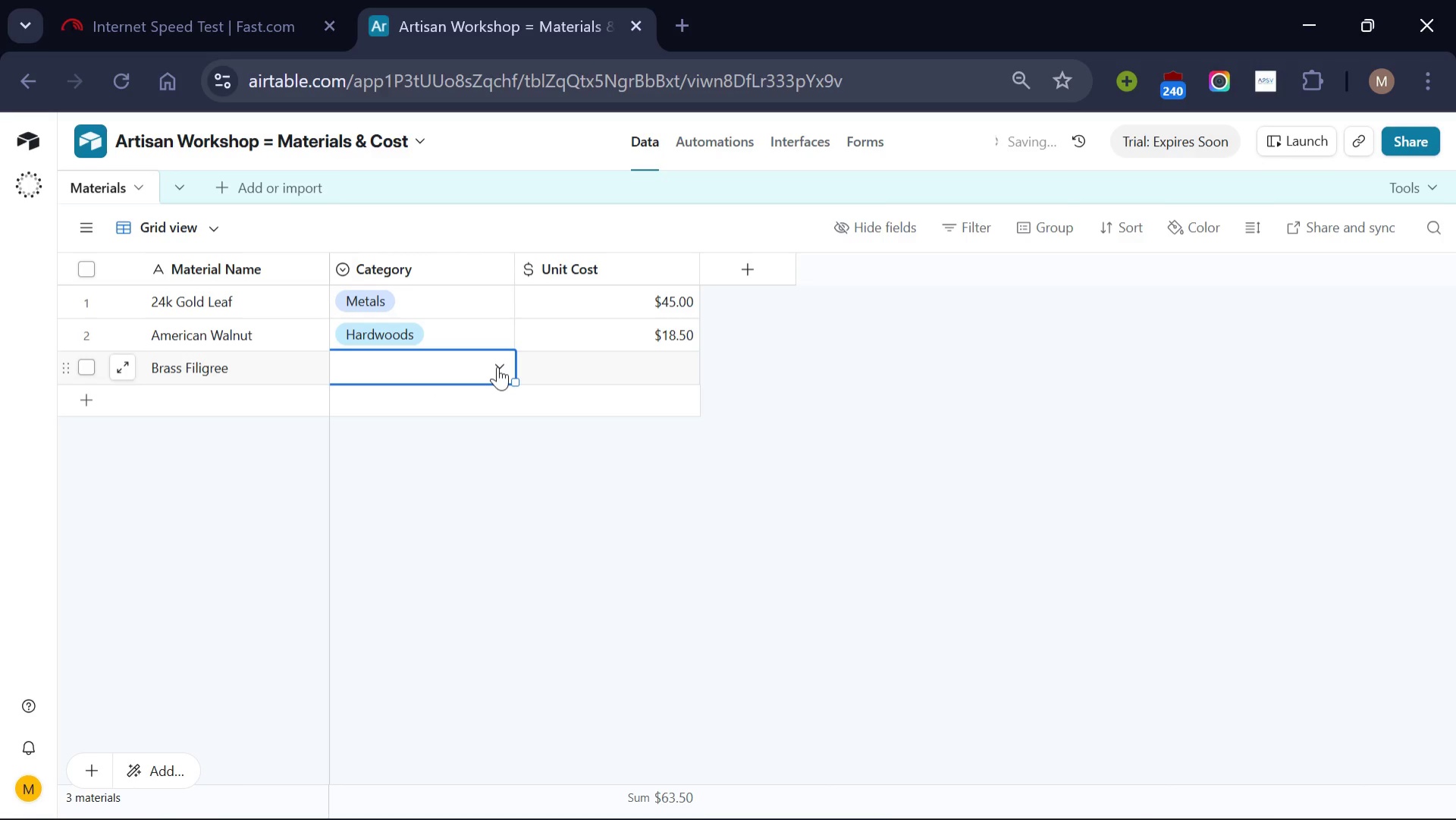 
left_click([497, 366])
 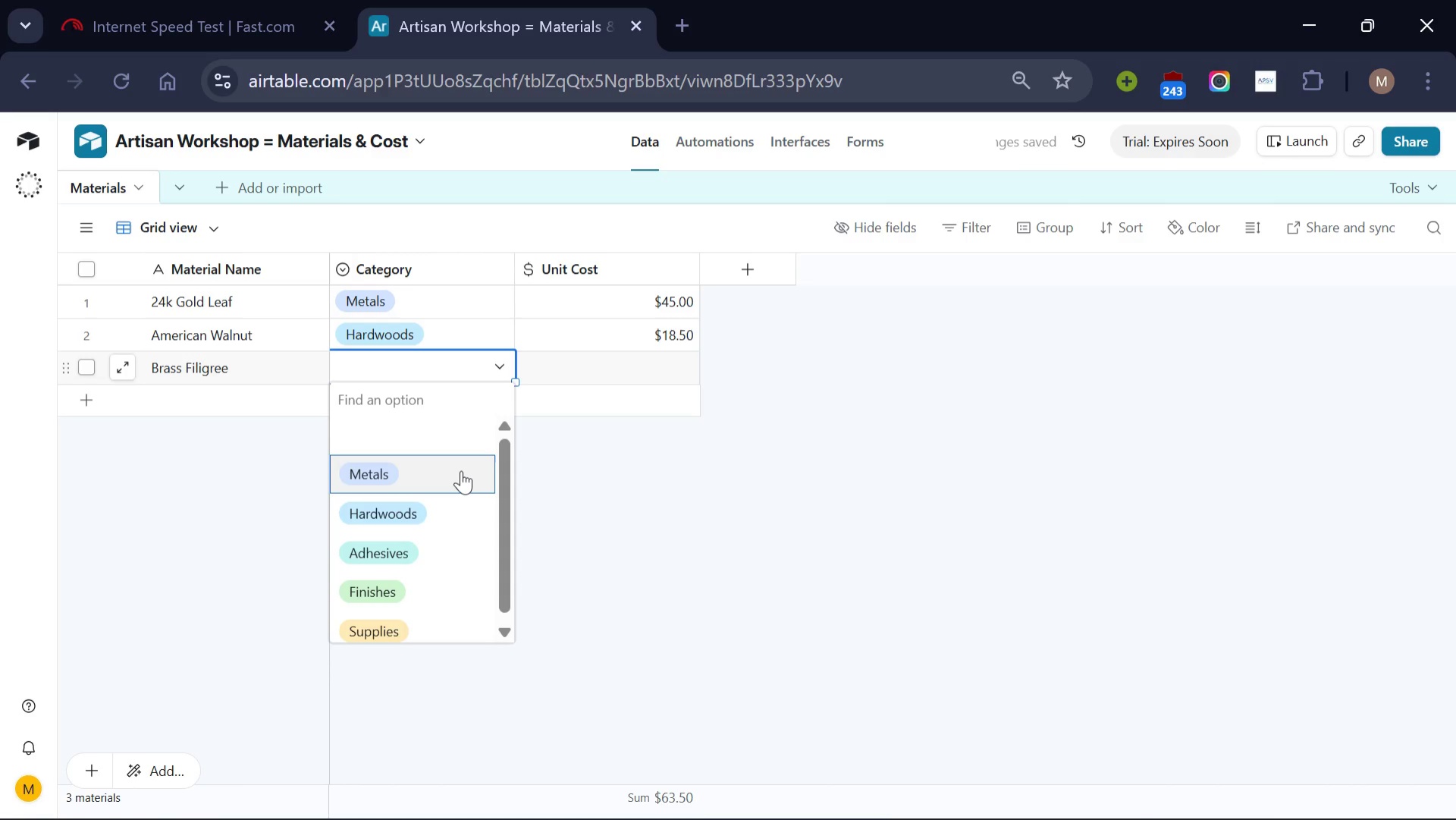 
left_click([461, 470])
 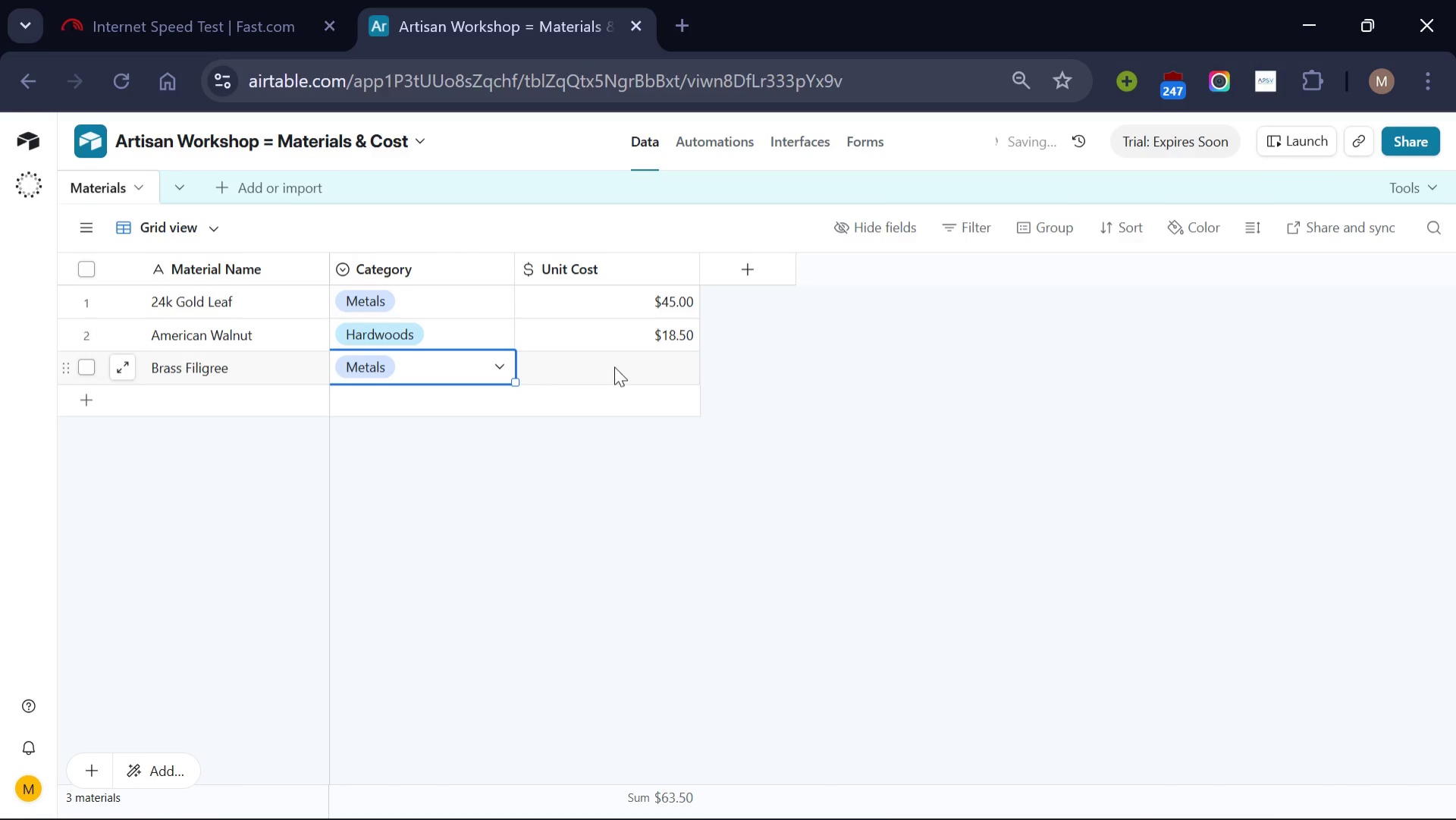 
left_click([614, 366])
 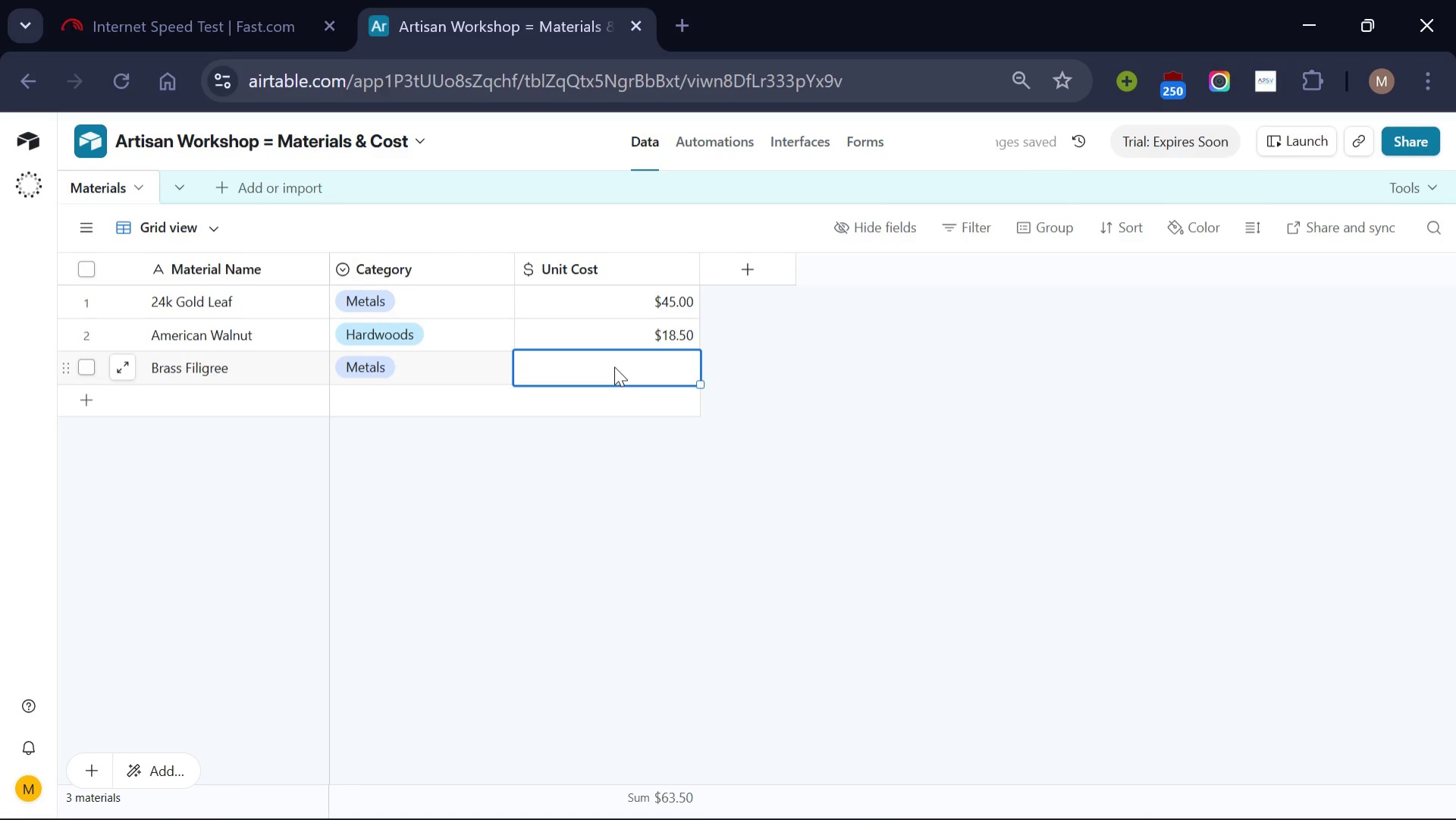 
type(12)
 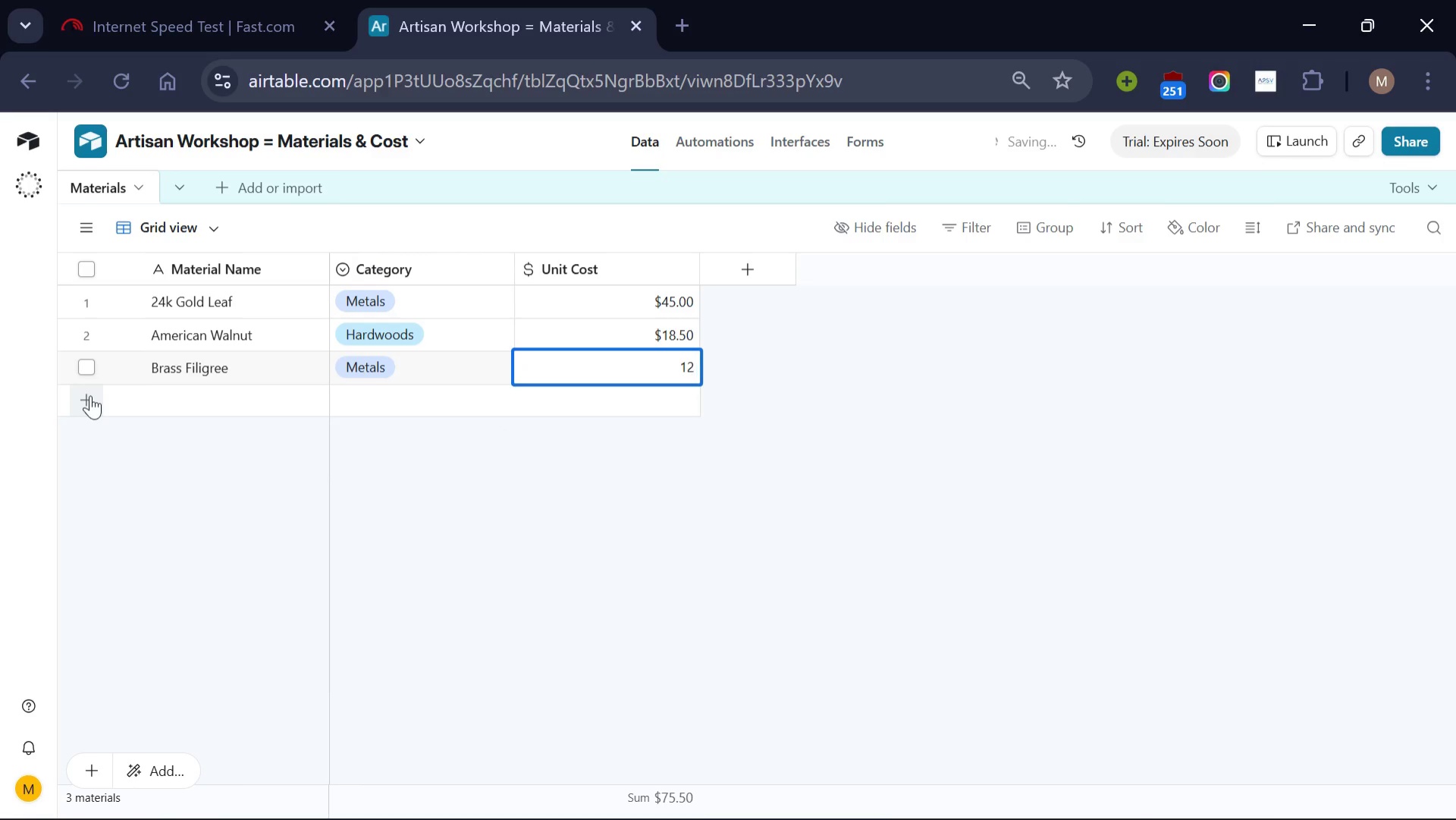 
left_click([88, 395])
 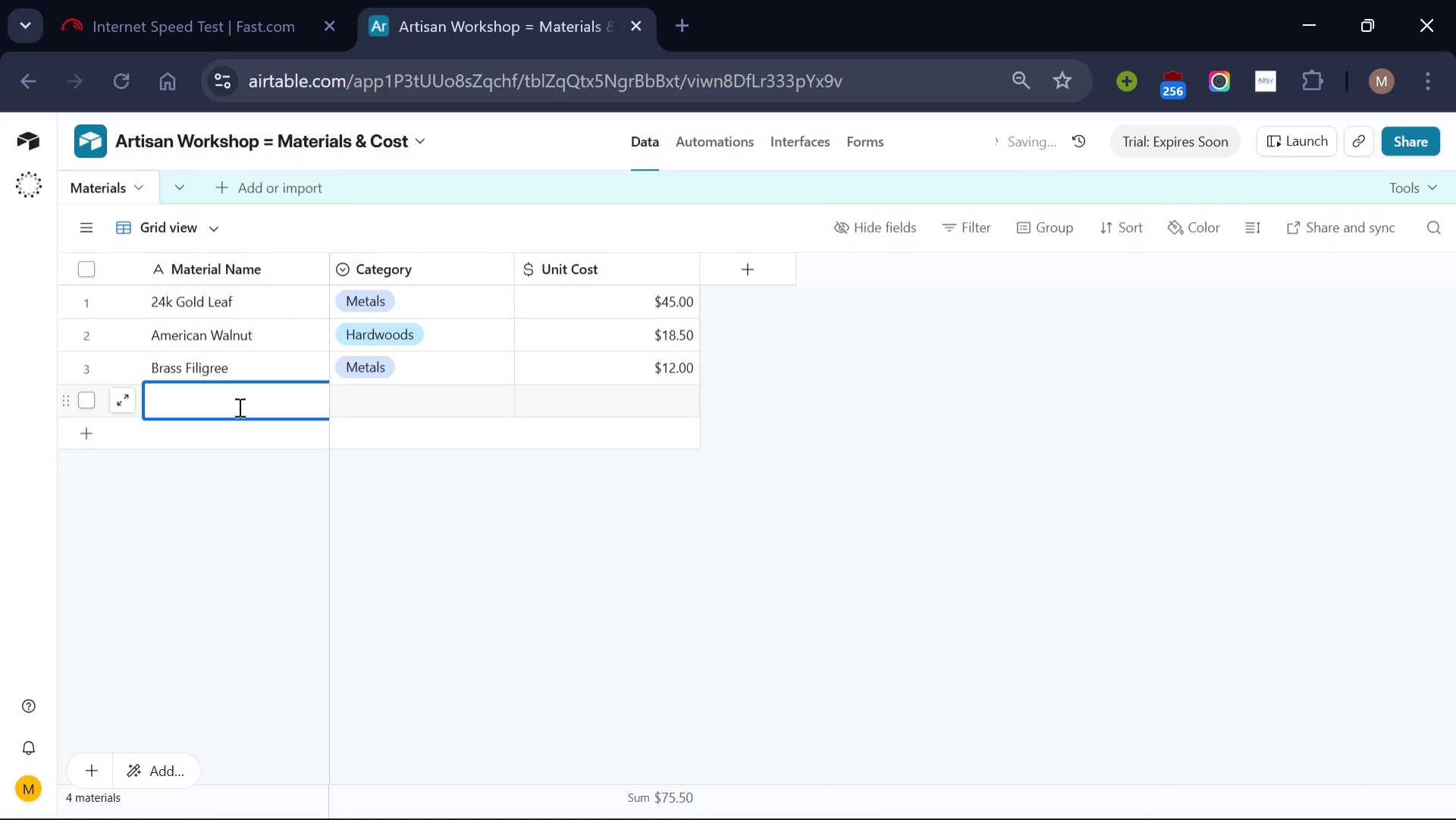 
left_click([238, 407])
 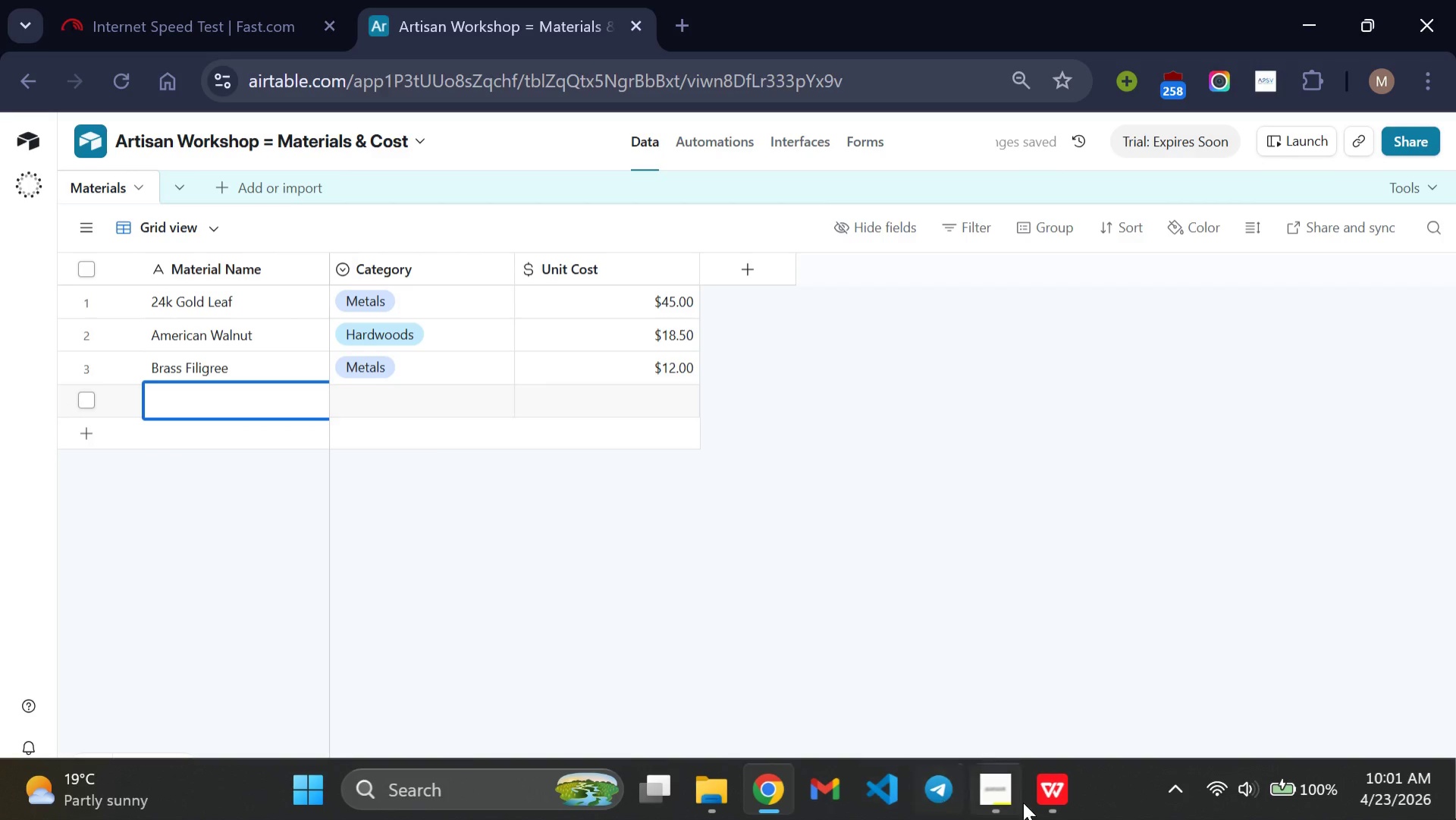 
left_click([1056, 796])
 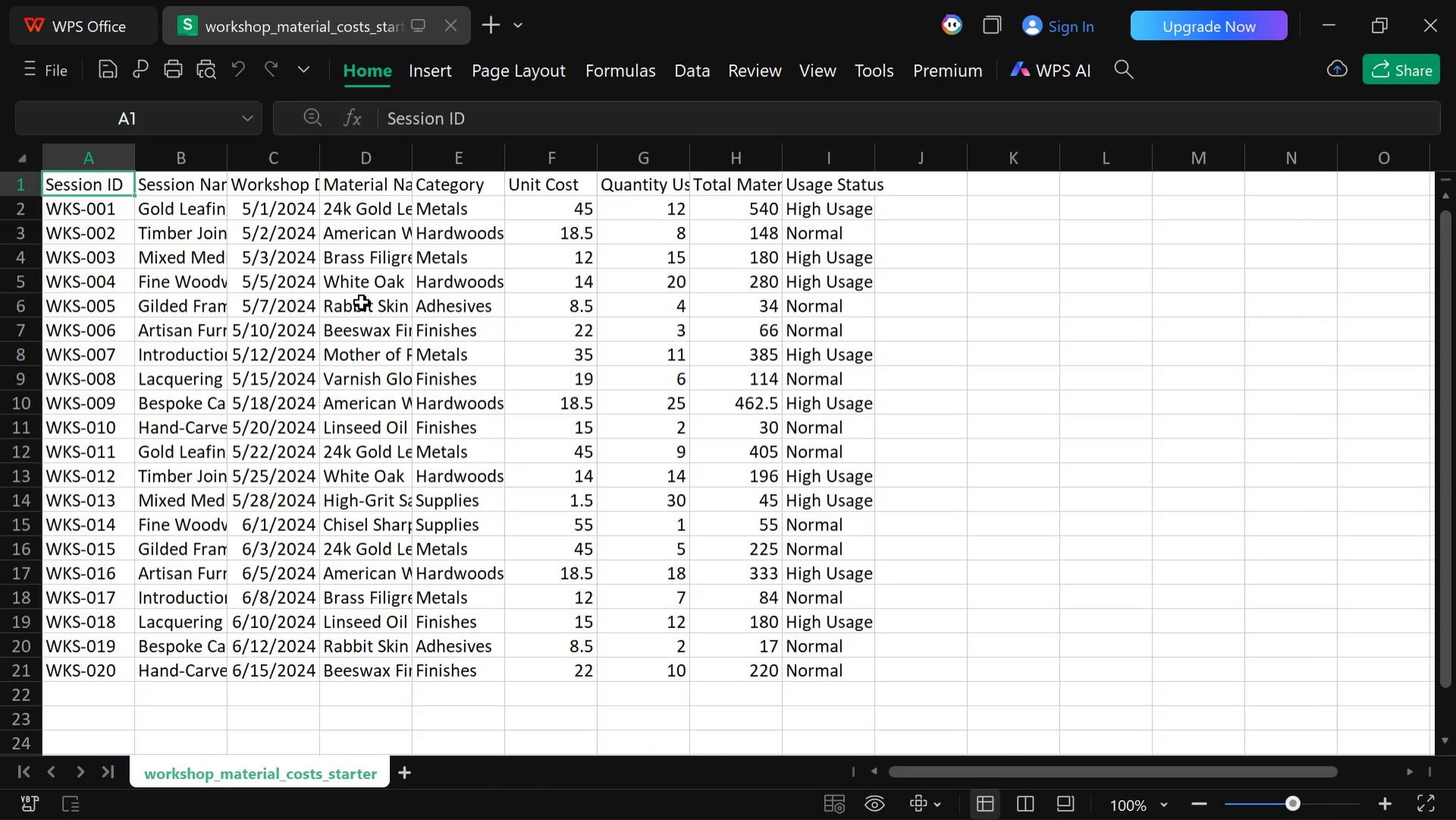 
wait(8.52)
 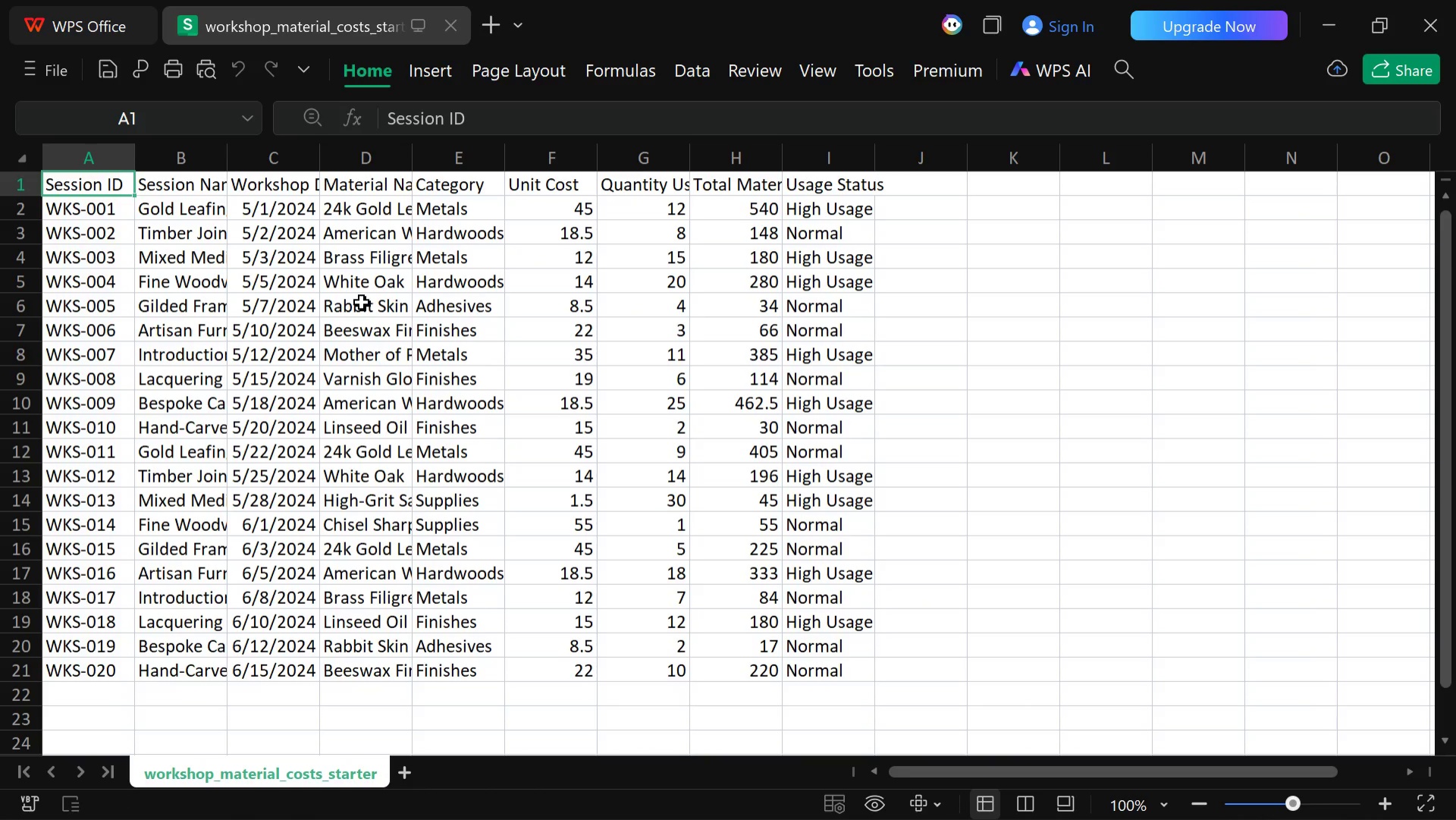 
left_click([760, 795])
 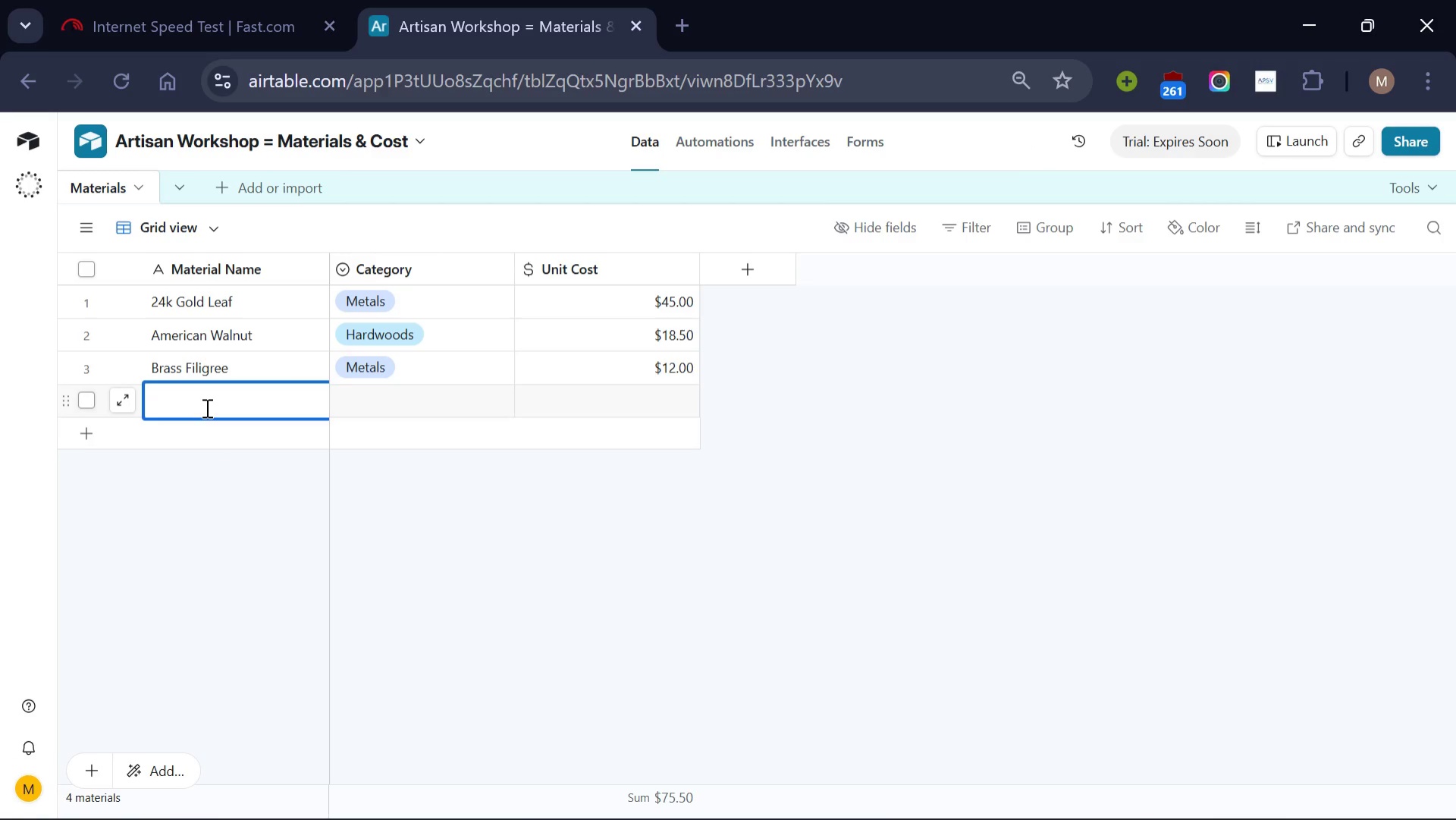 
type(White Oak)
 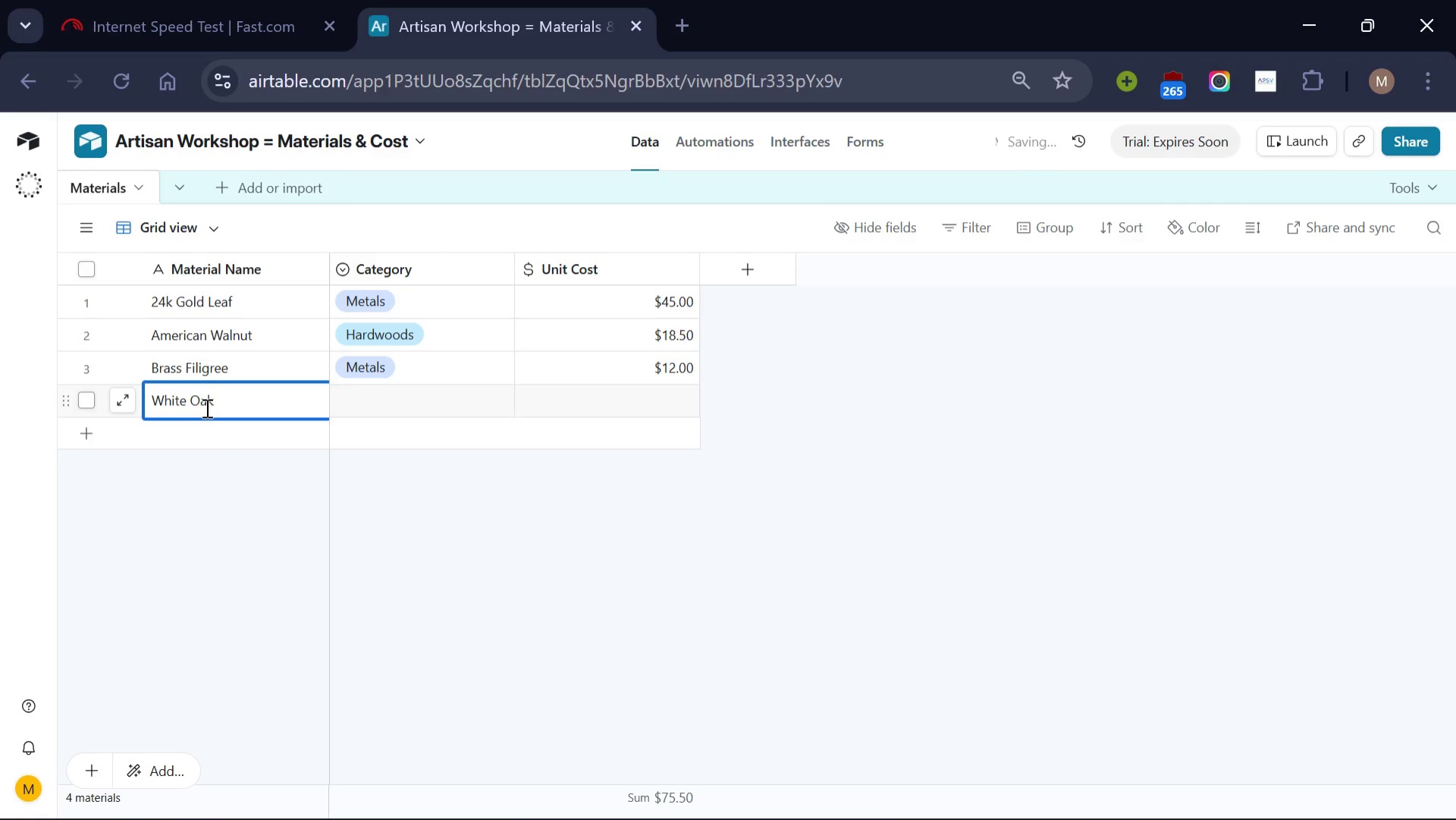 
left_click([418, 401])
 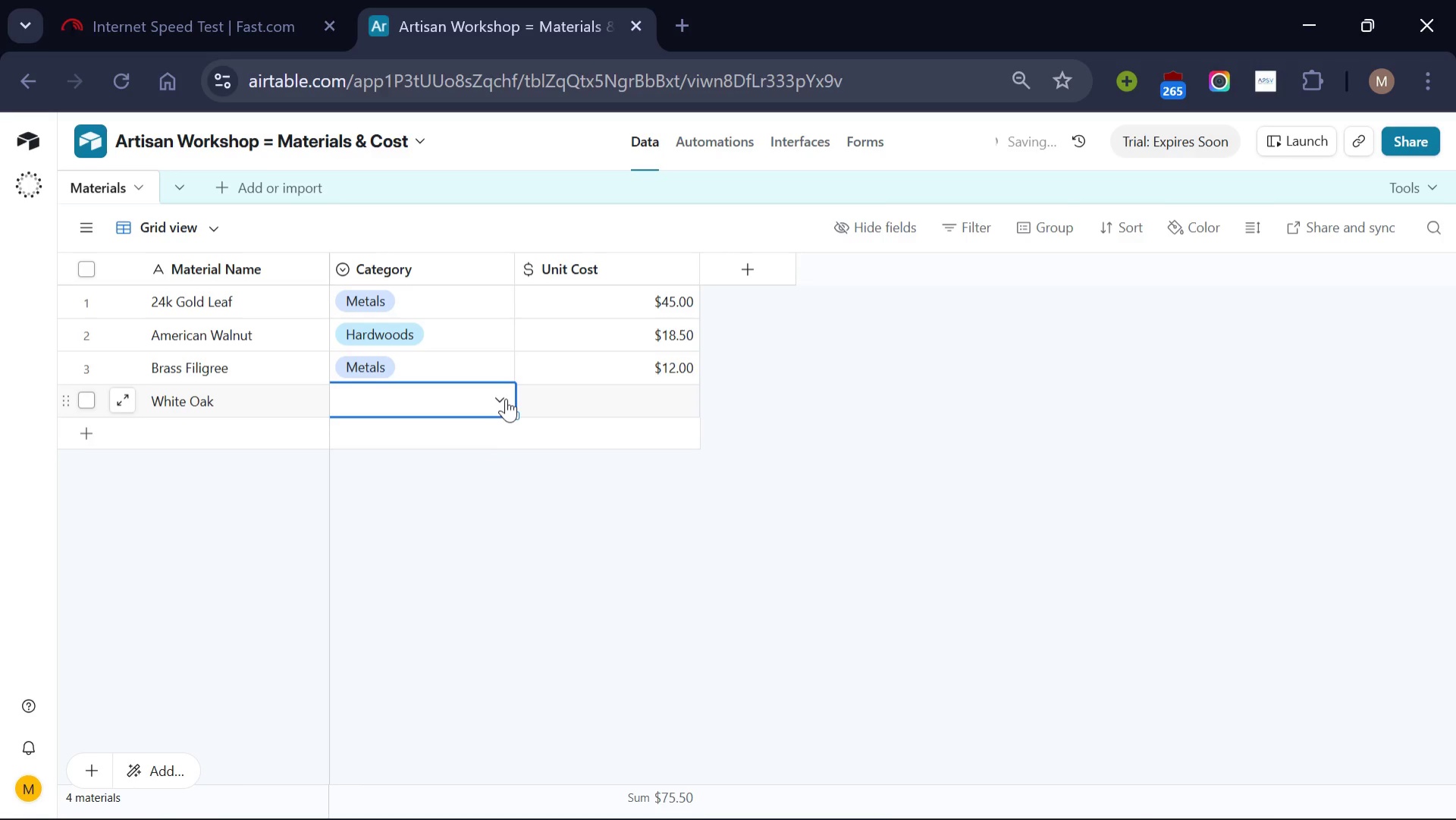 
left_click([506, 398])
 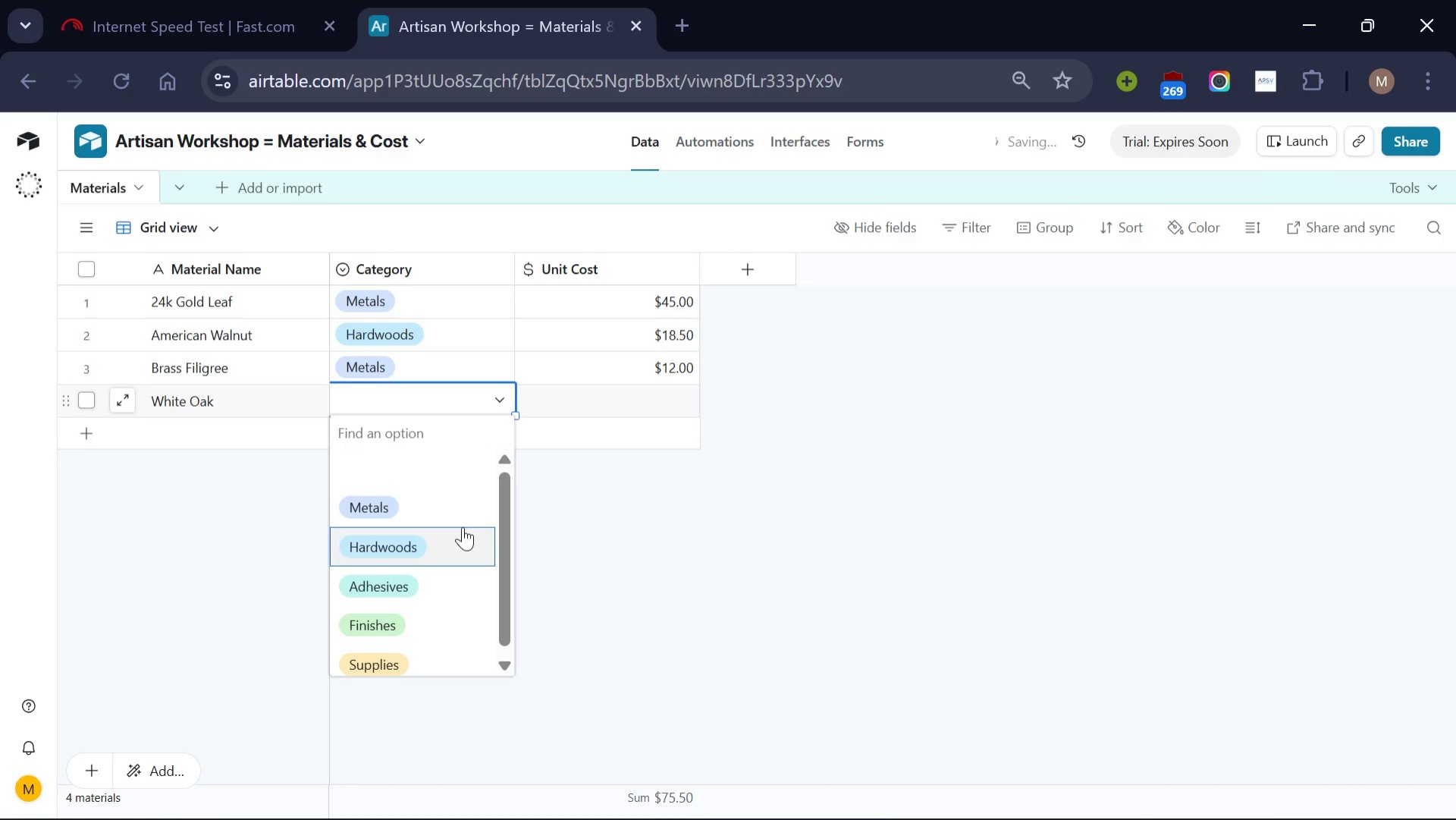 
left_click([463, 526])
 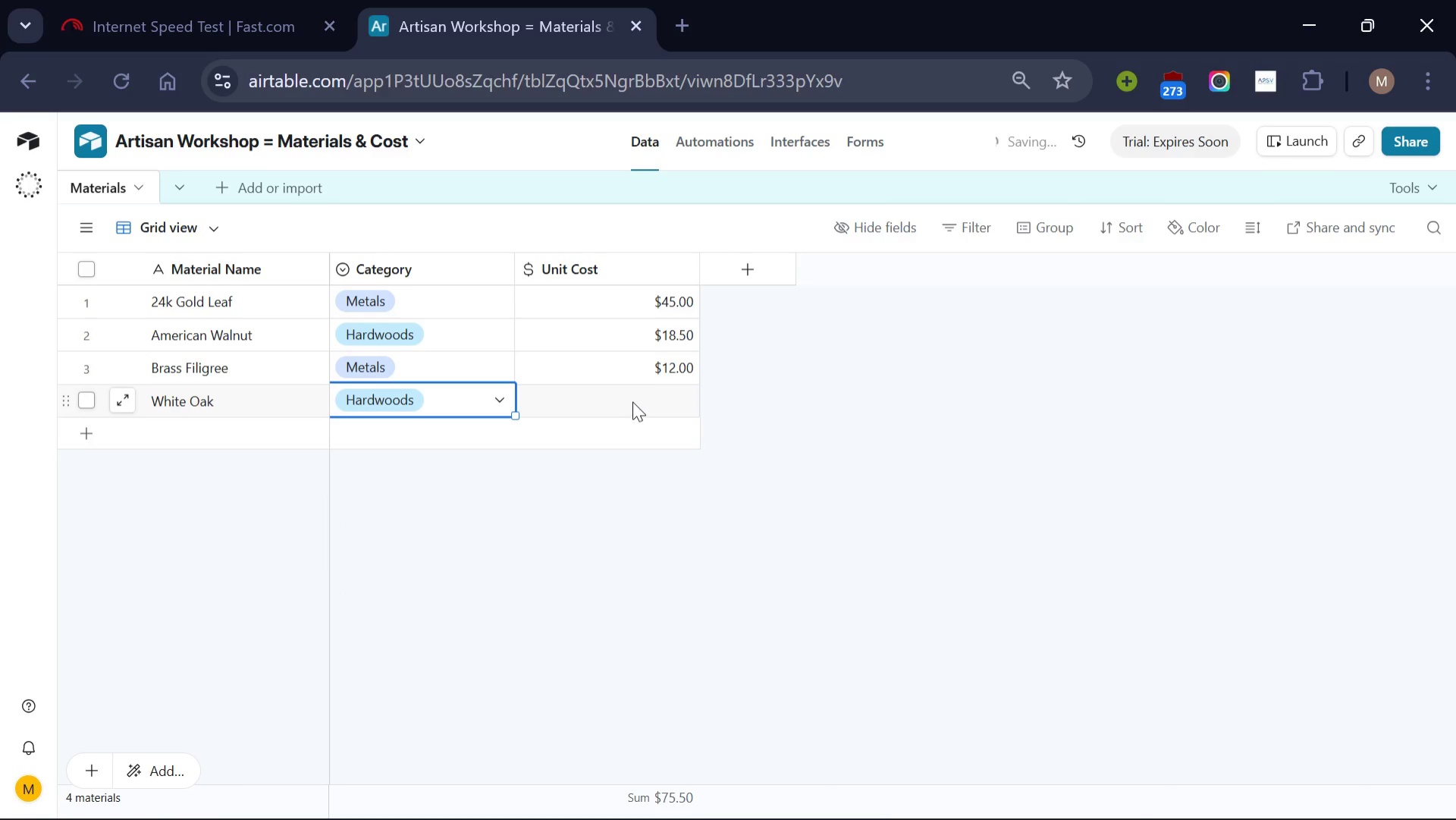 
left_click([632, 401])
 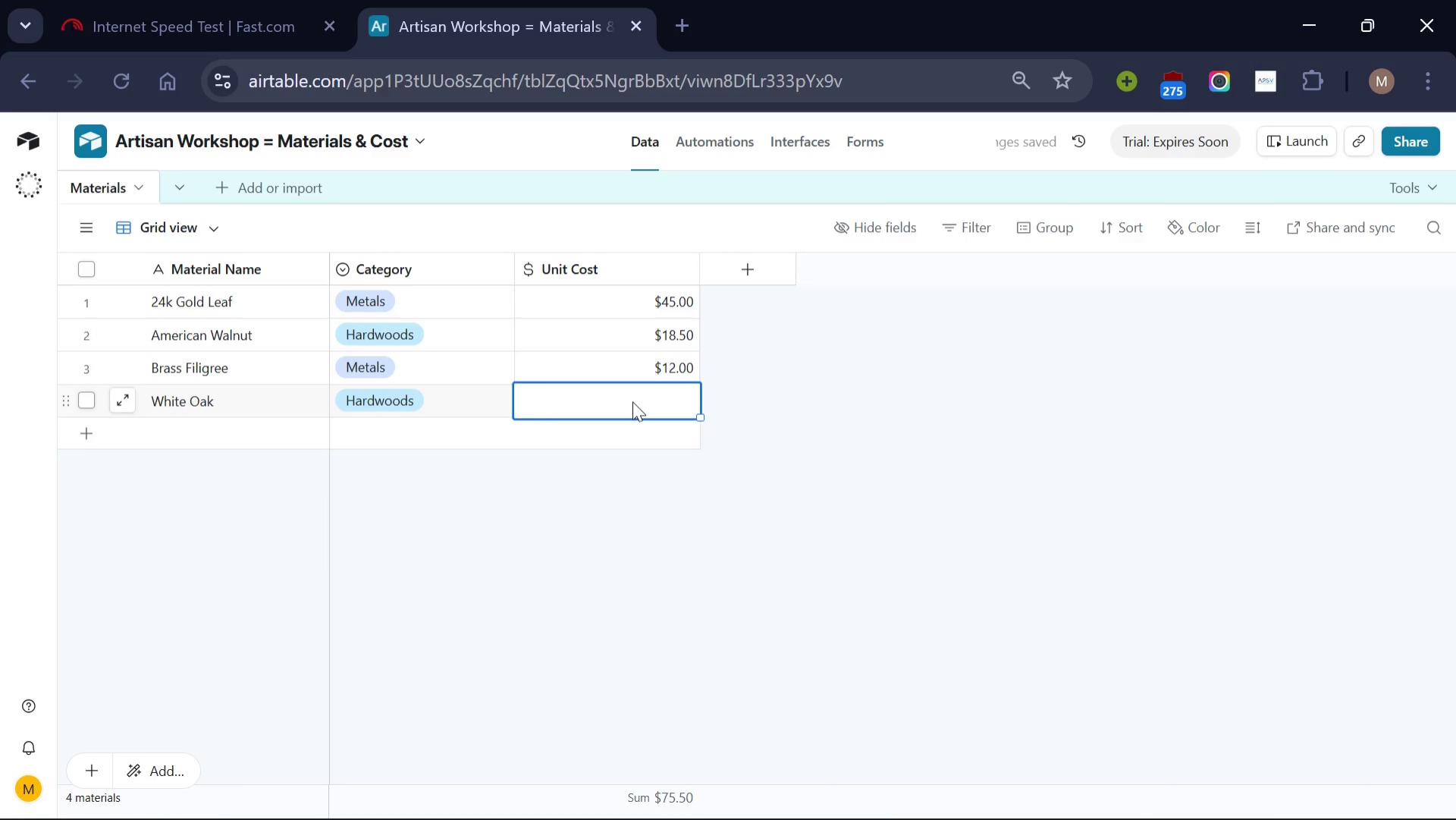 
type(14)
 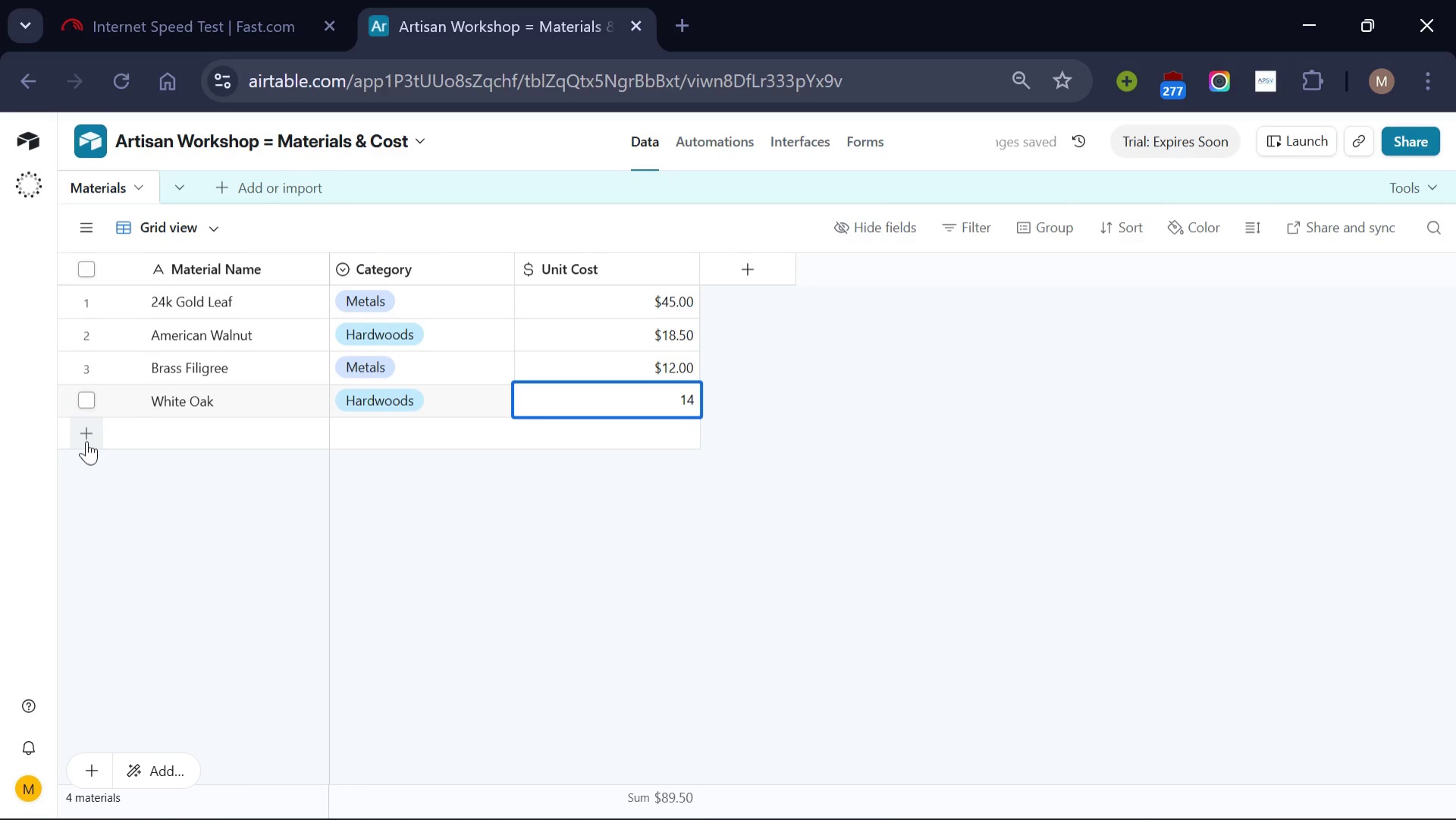 
left_click([82, 440])
 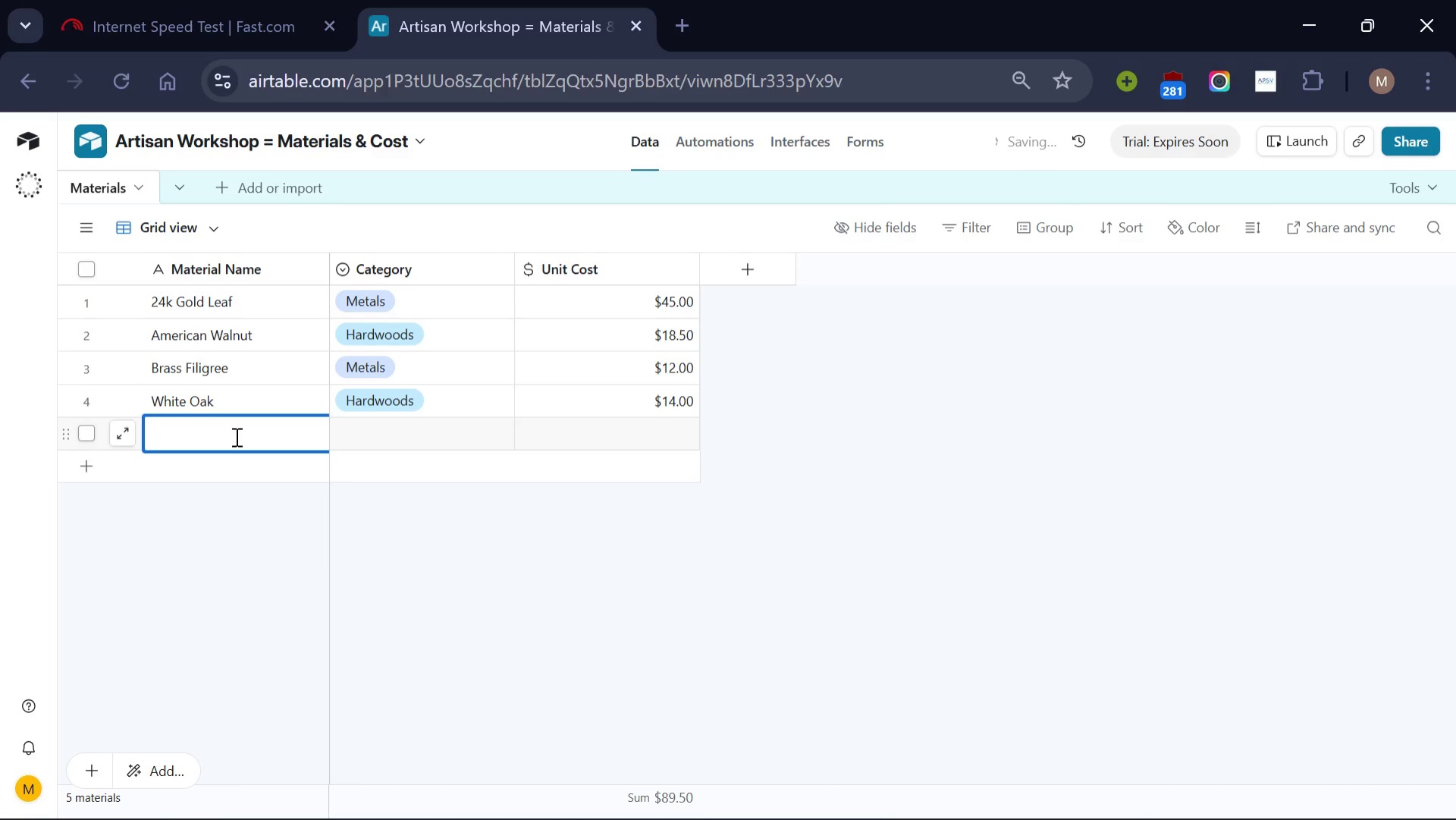 
left_click([235, 436])
 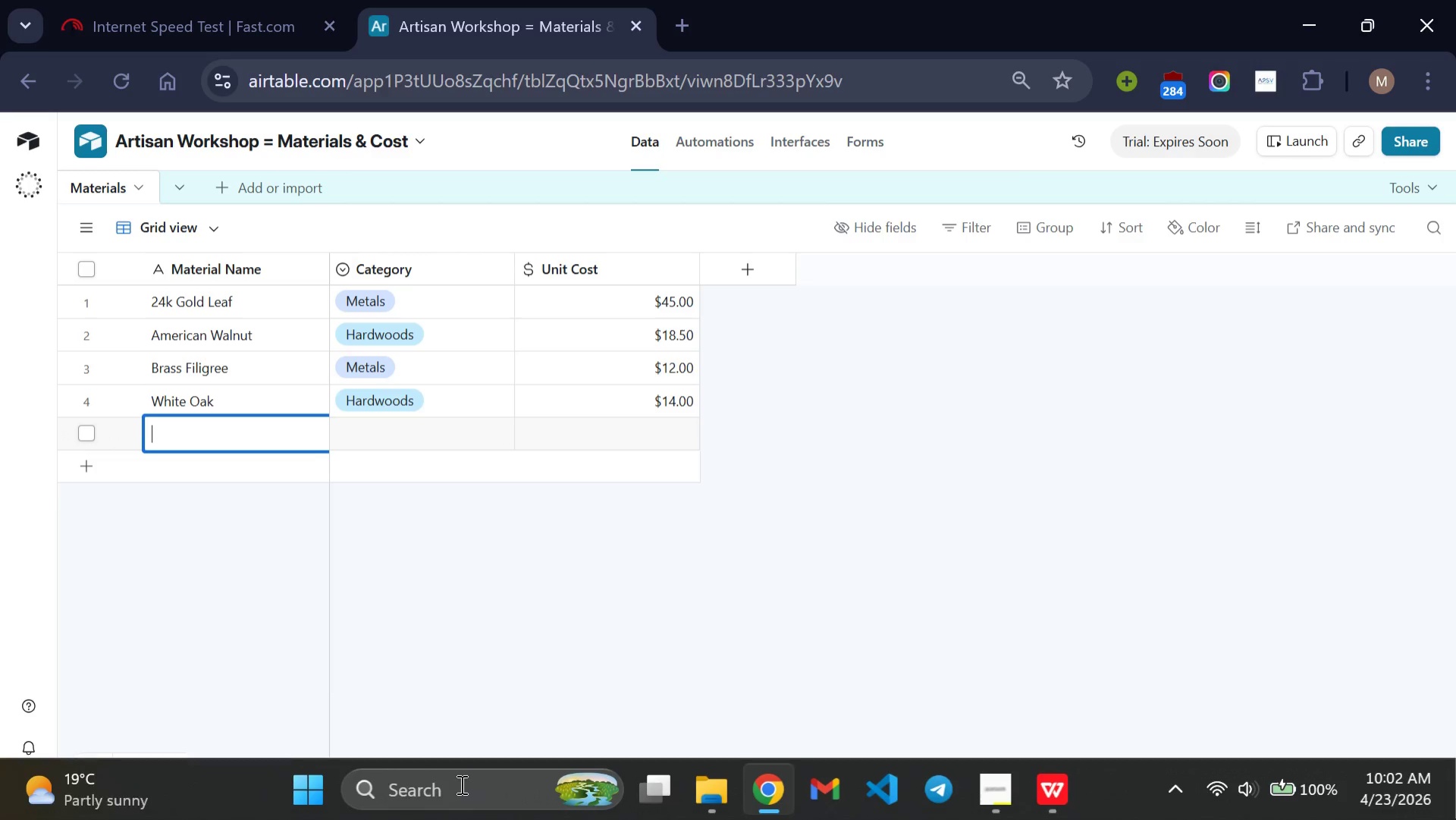 
wait(7.83)
 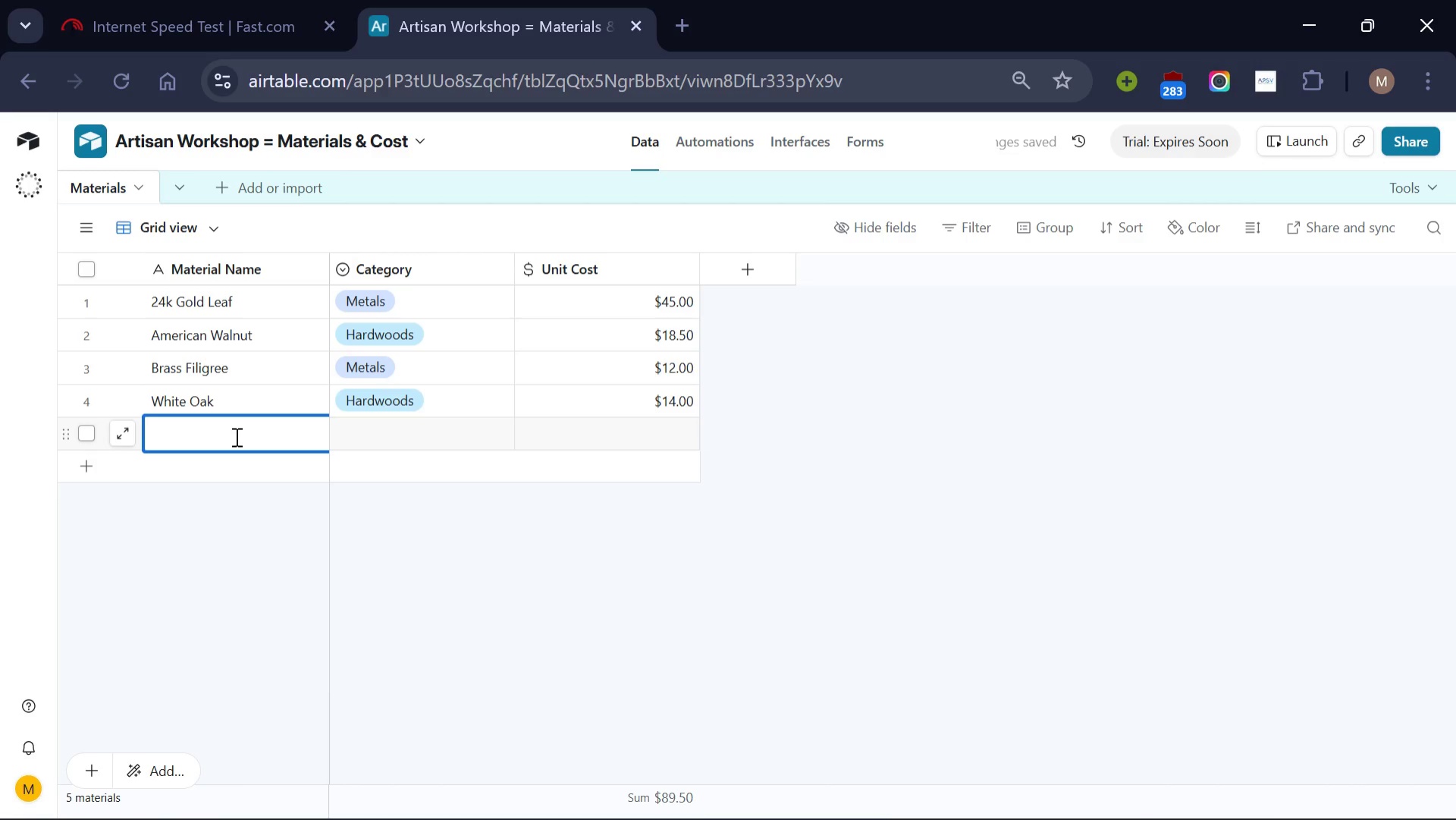 
left_click([1042, 786])
 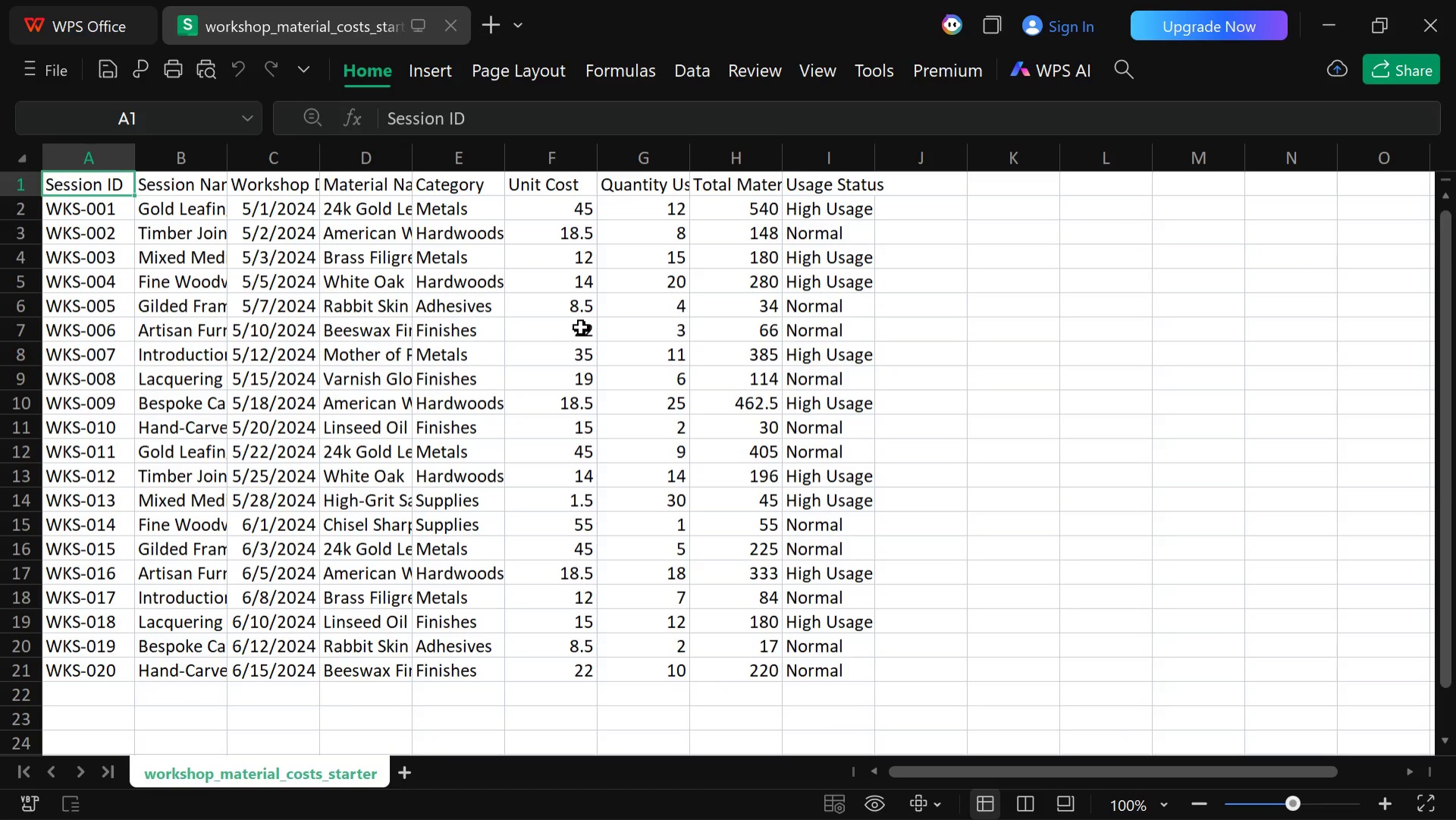 
wait(7.67)
 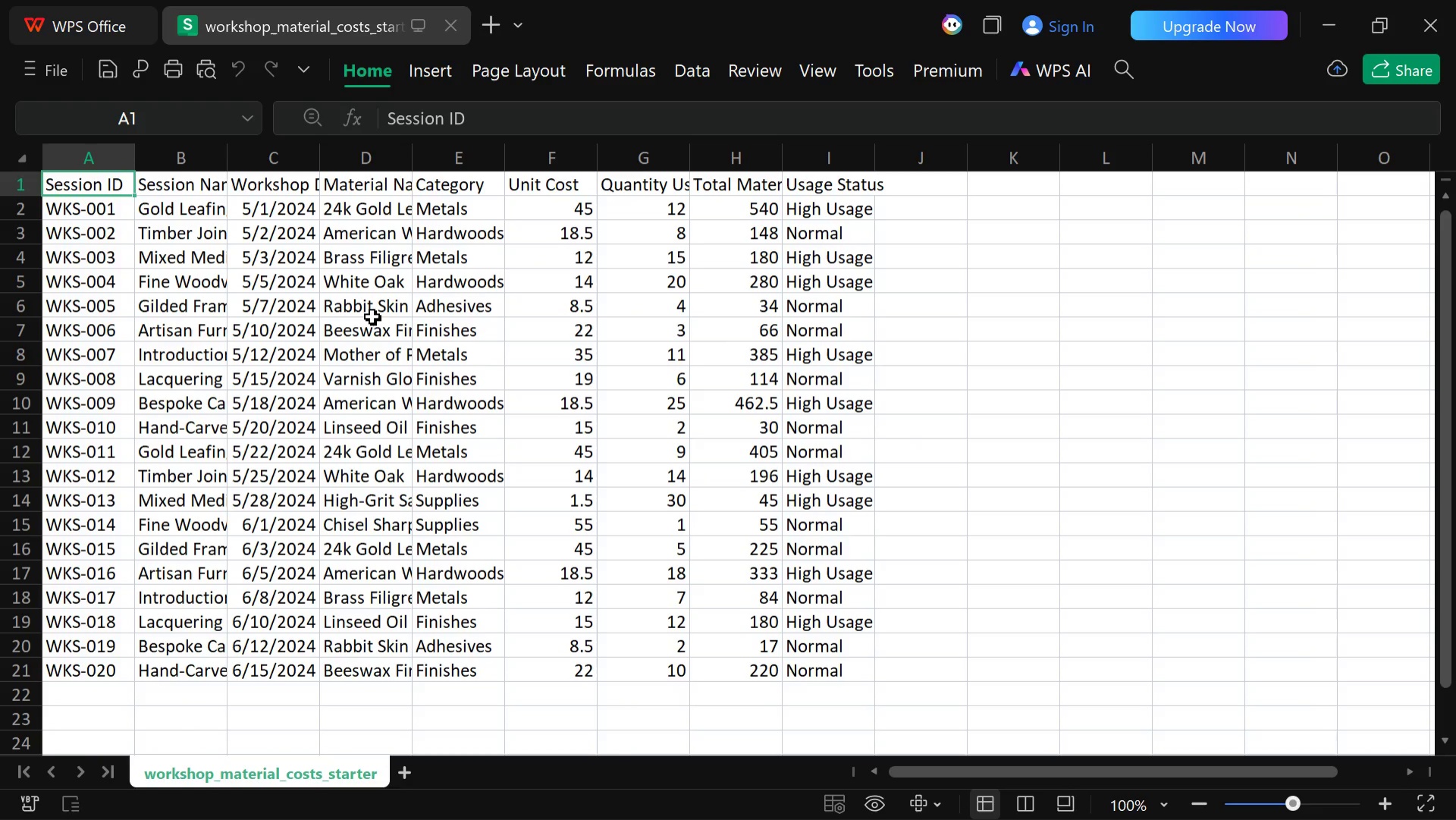 
left_click([769, 800])
 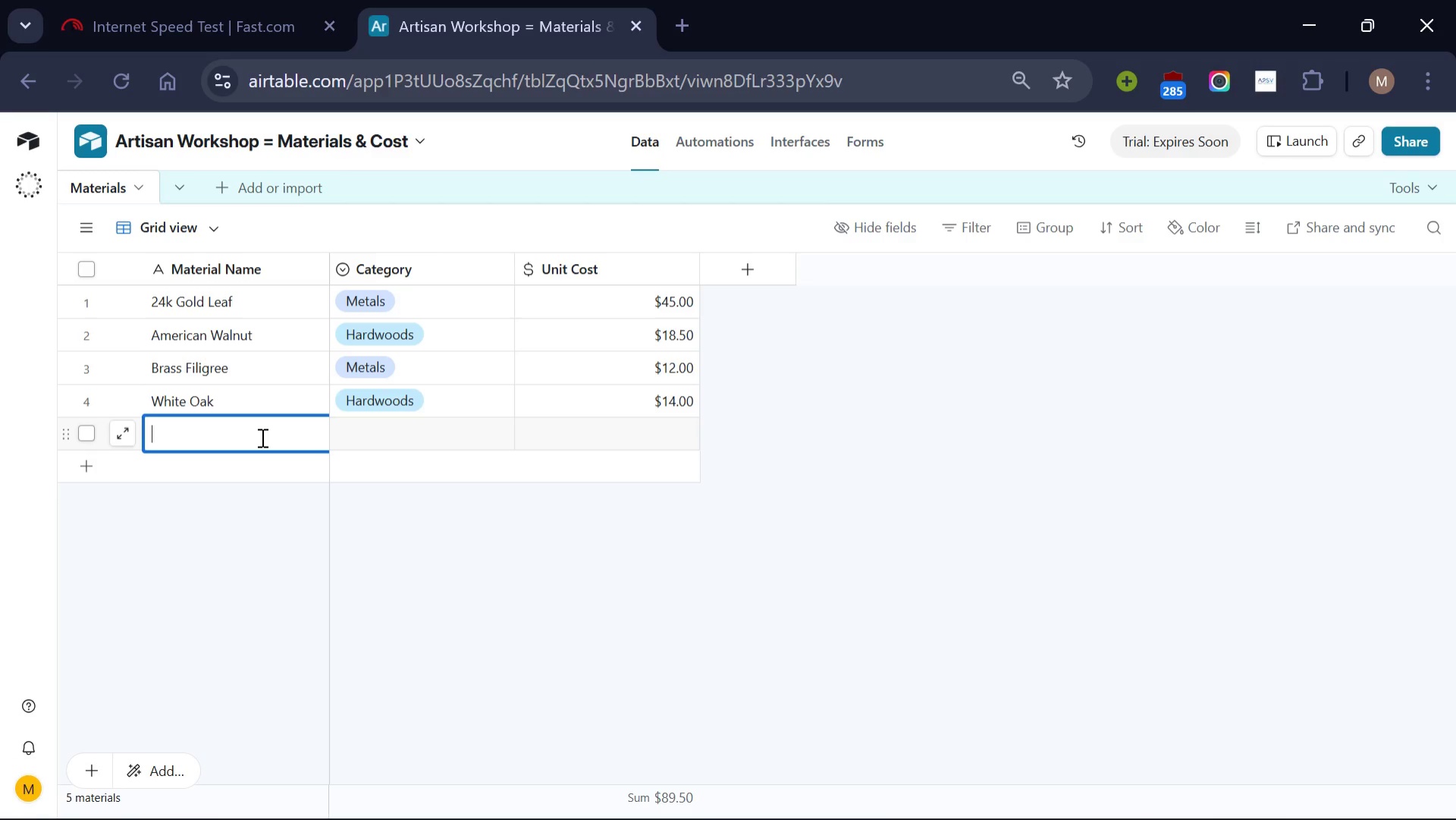 
type(Rabbit Skin )
key(Backspace)
type( Glue)
 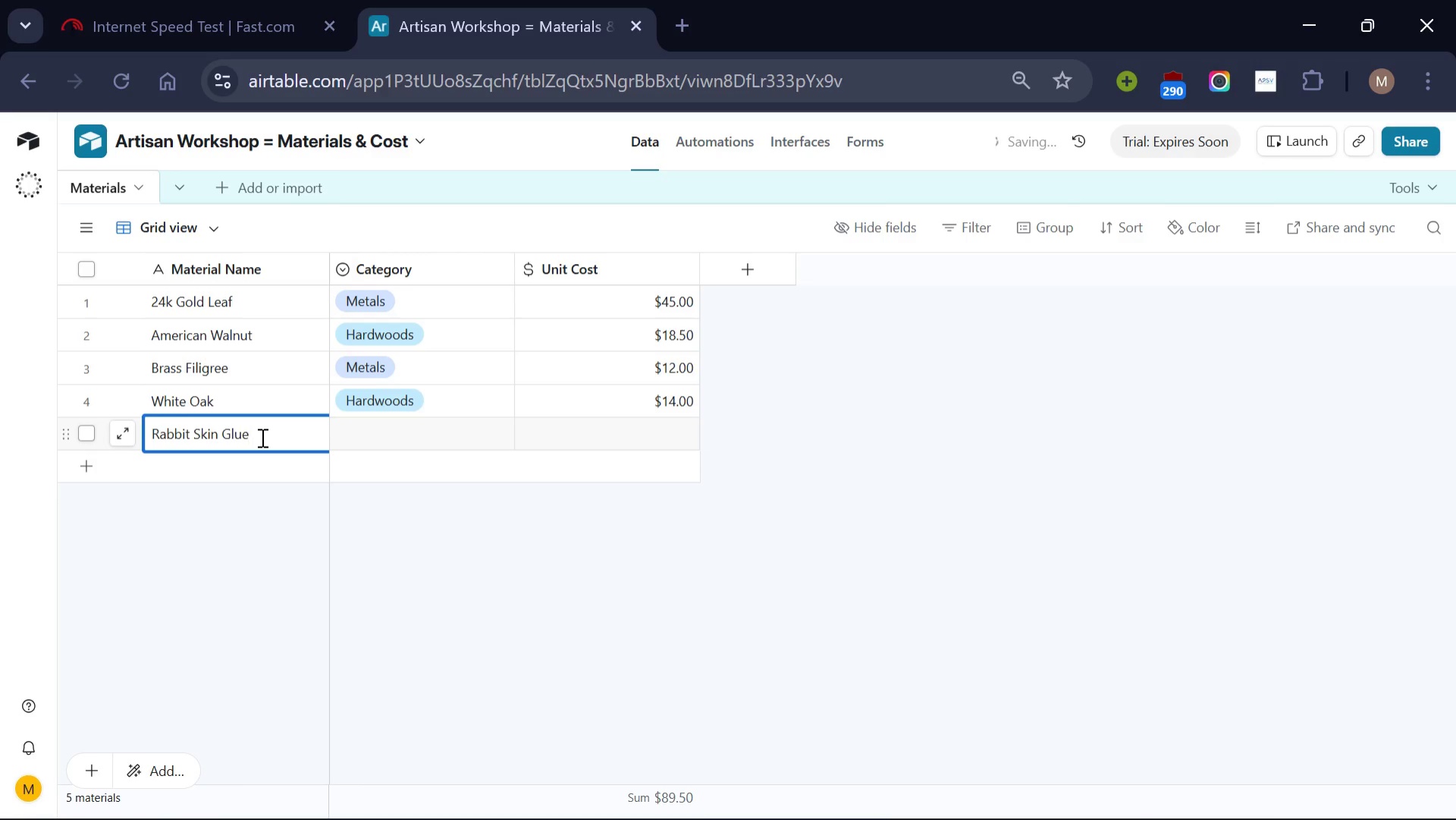 
left_click([463, 431])
 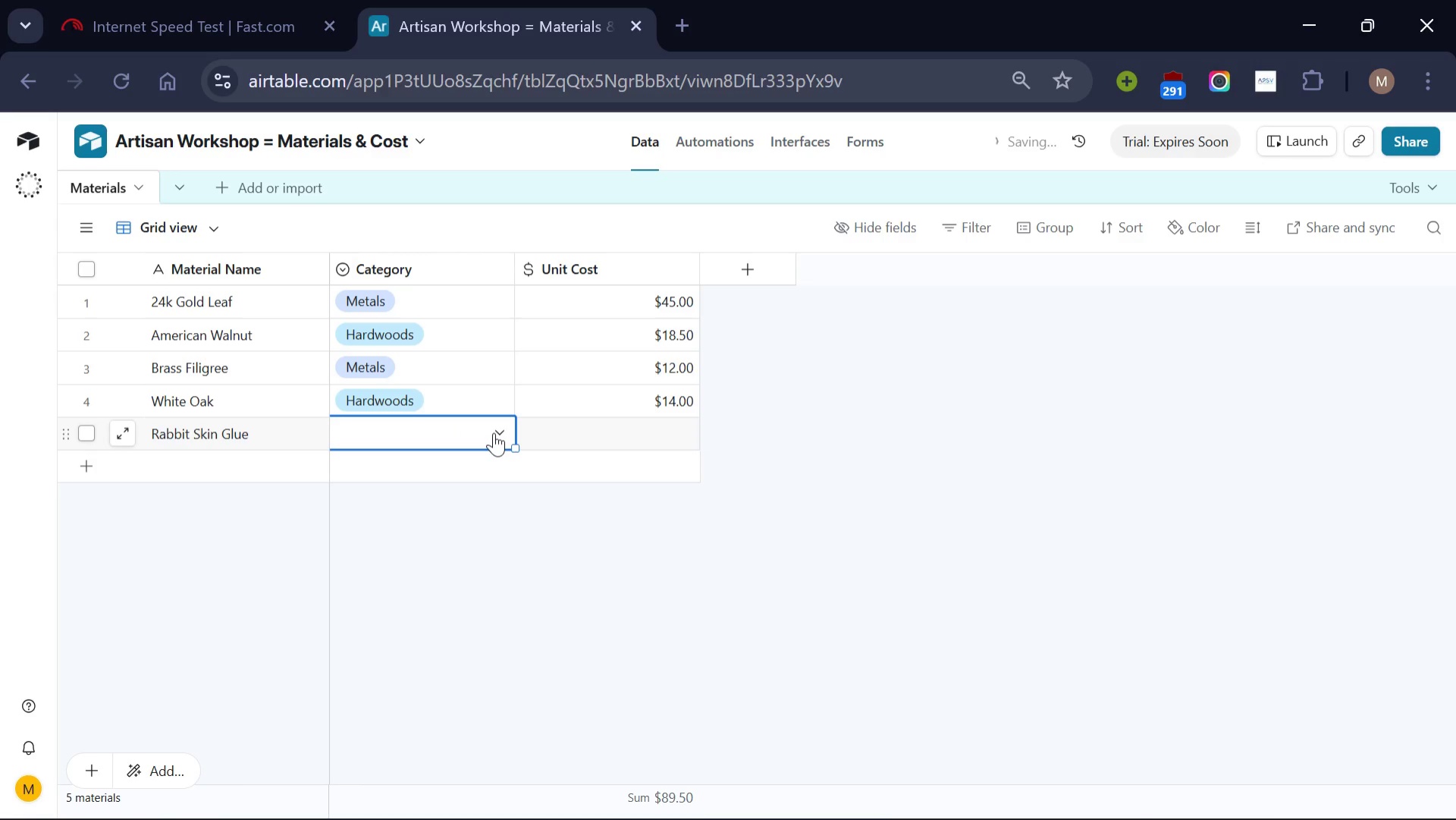 
left_click([494, 432])
 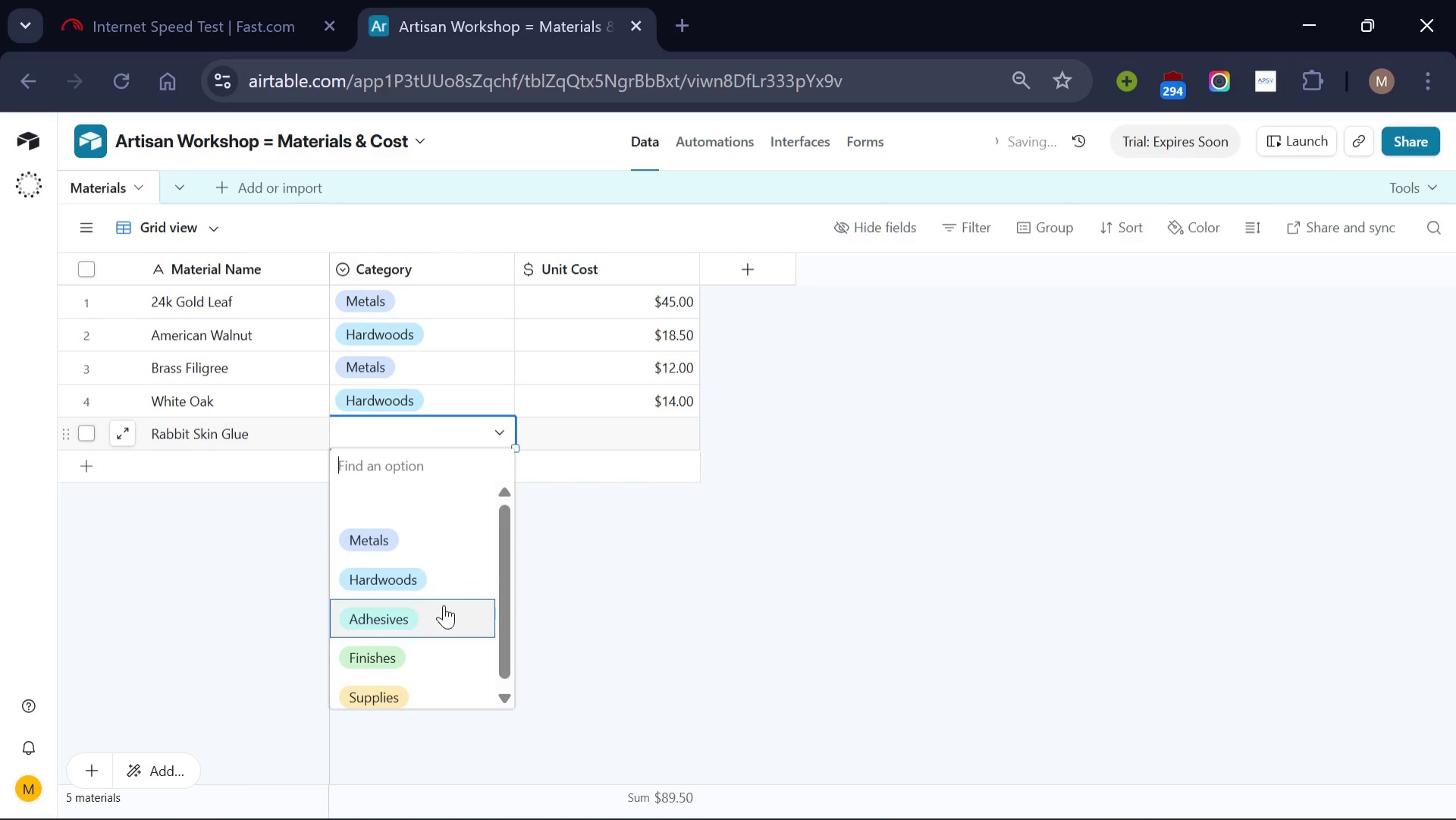 
left_click([444, 605])
 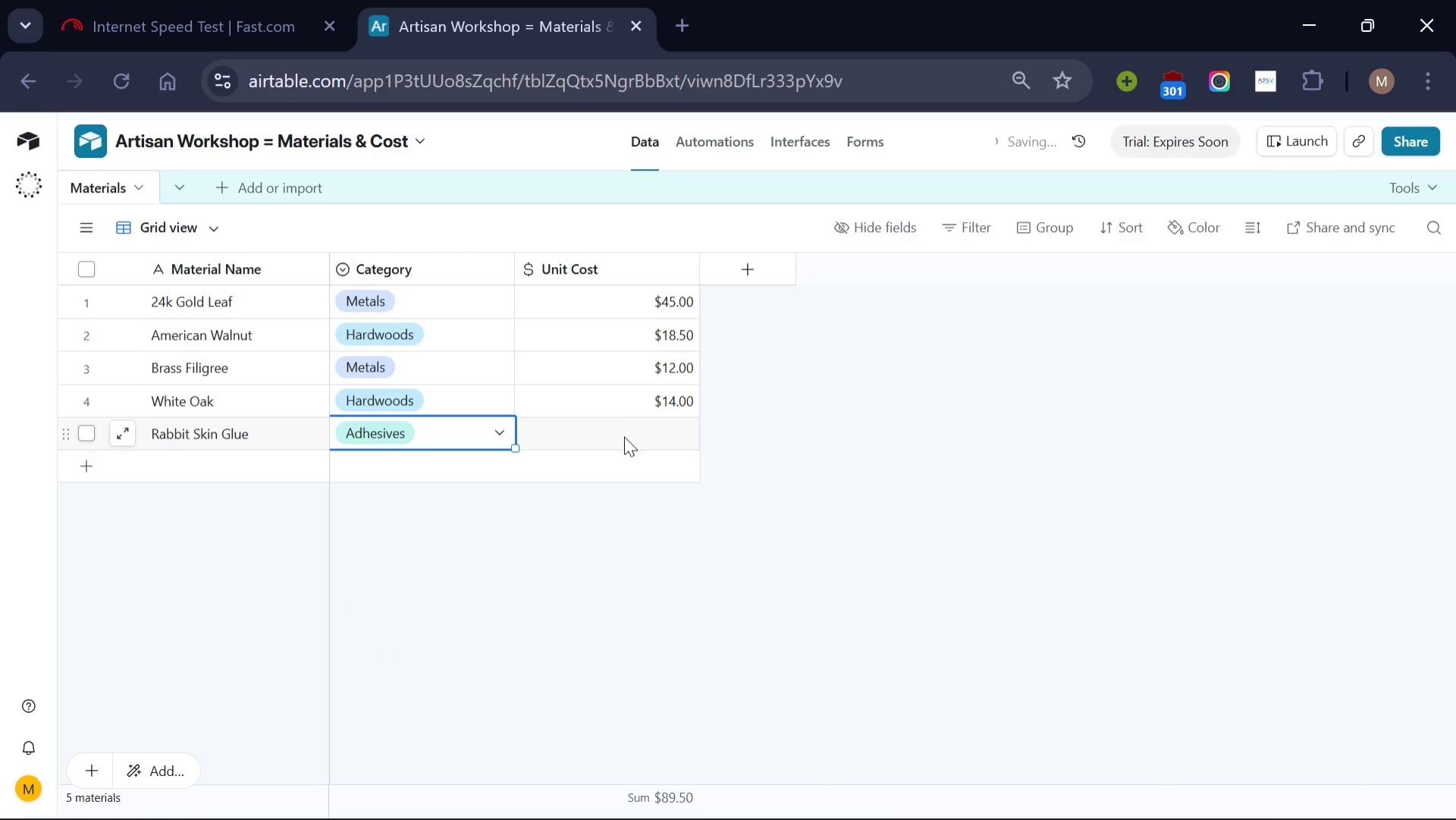 
left_click([624, 436])
 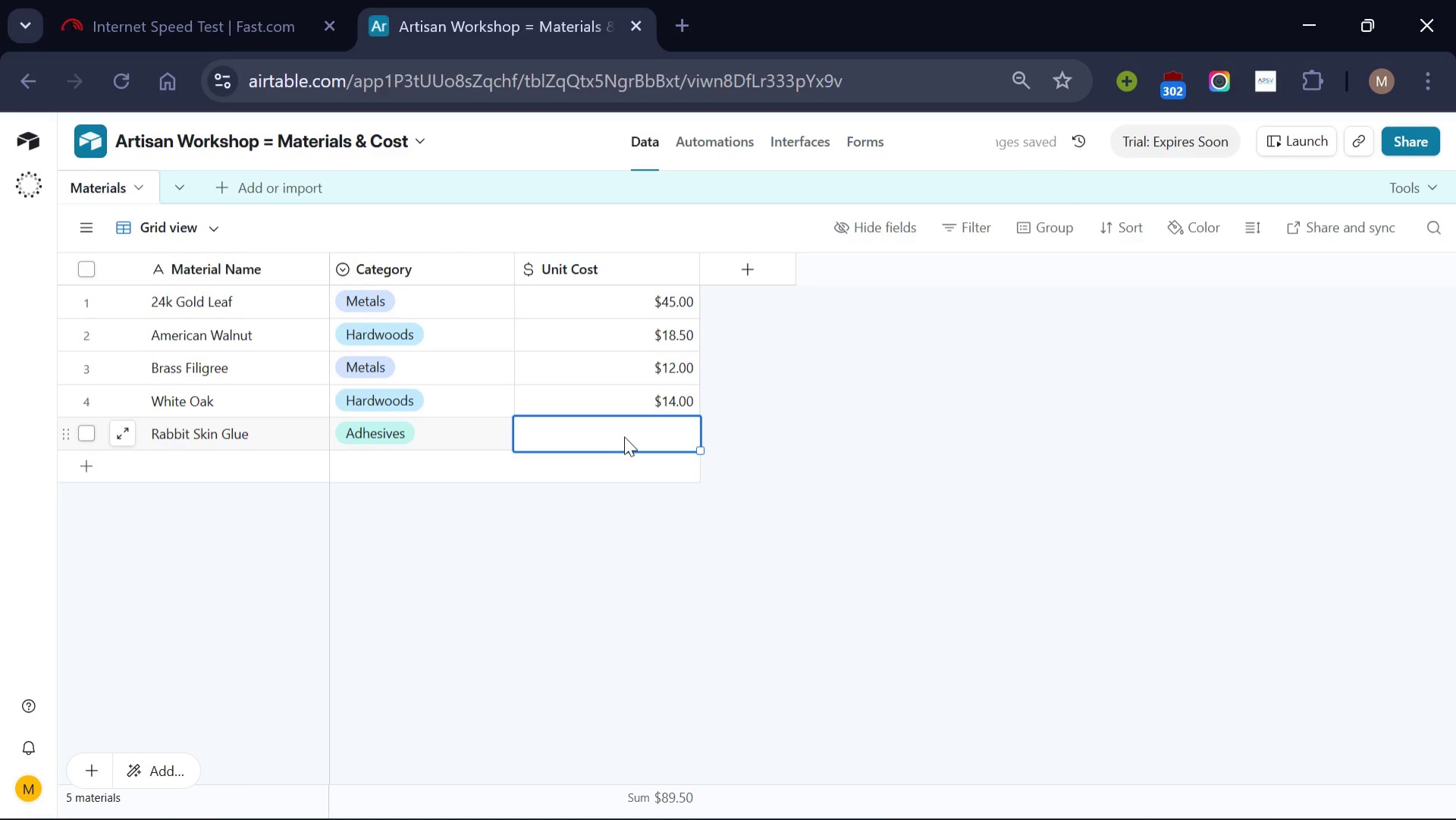 
key(8)
 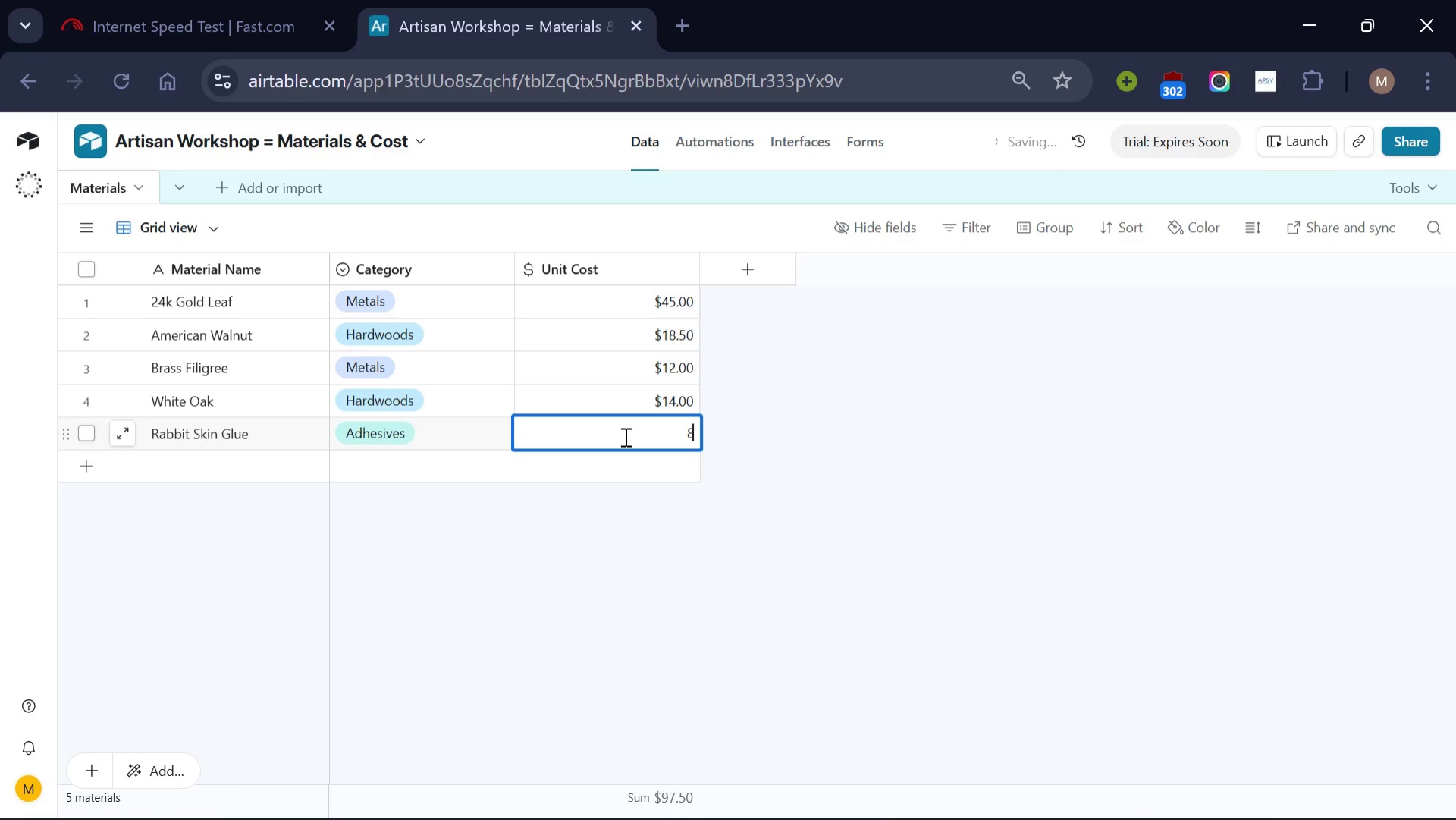 
key(Period)
 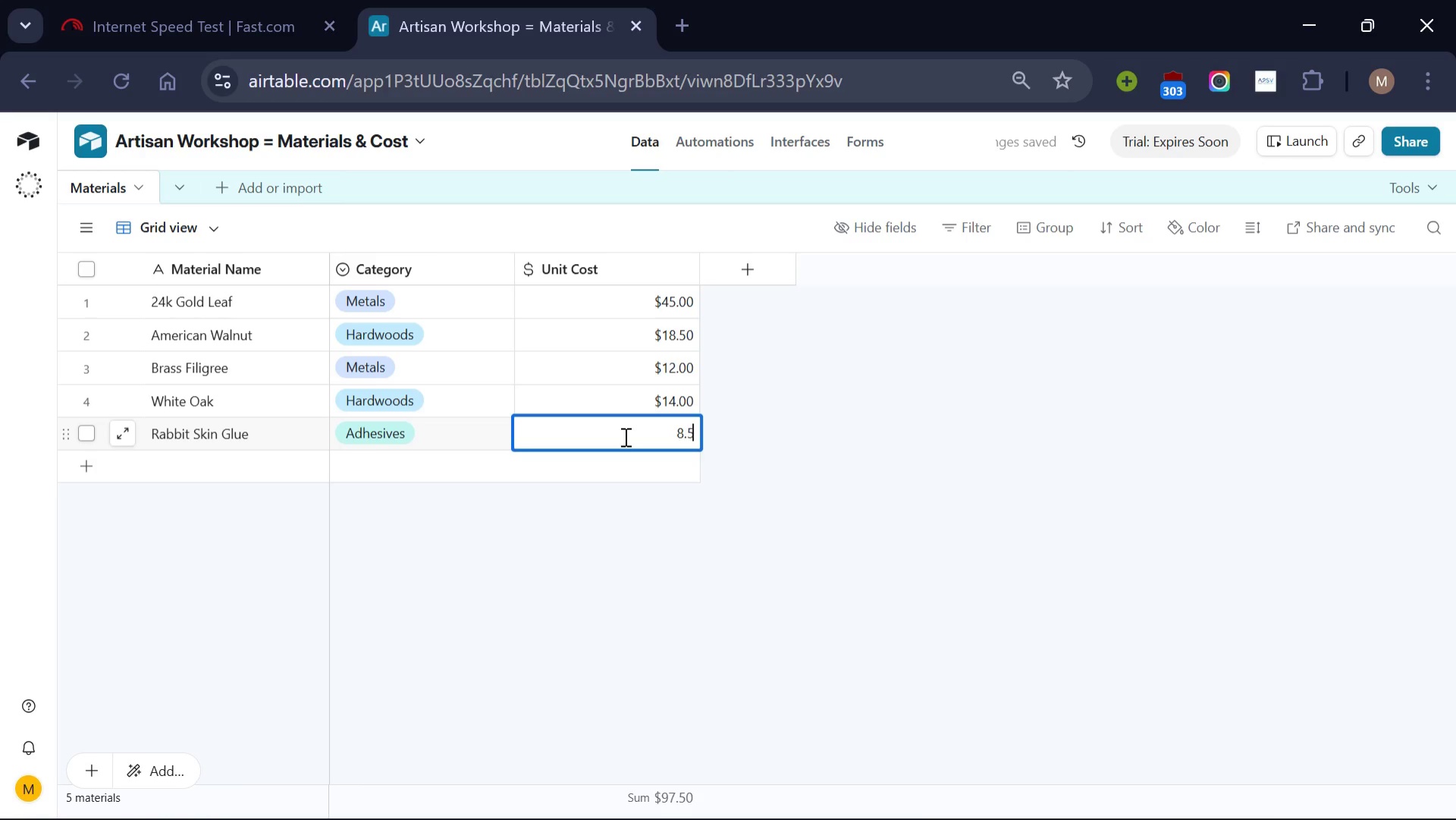 
key(5)
 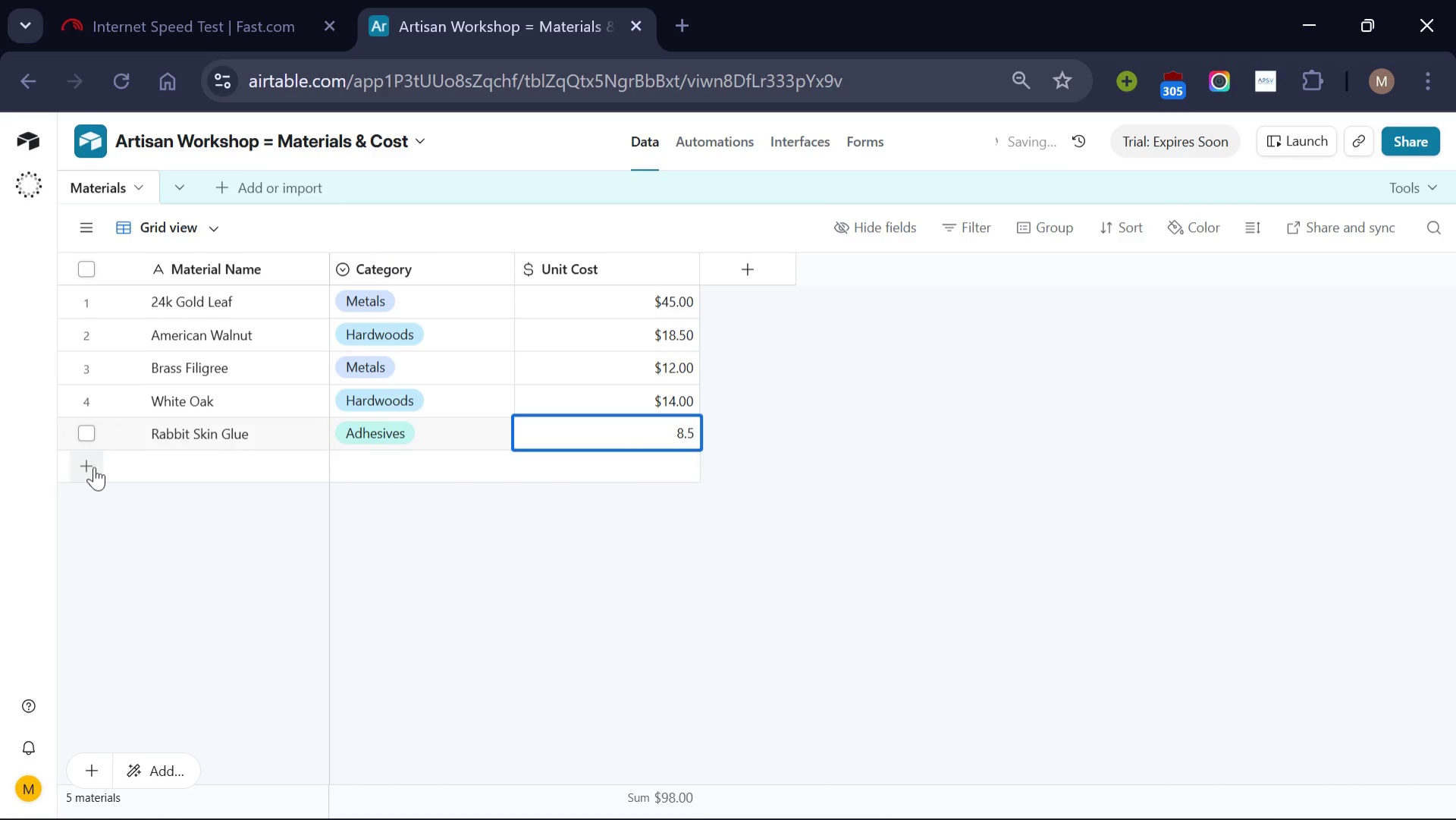 
left_click([92, 467])
 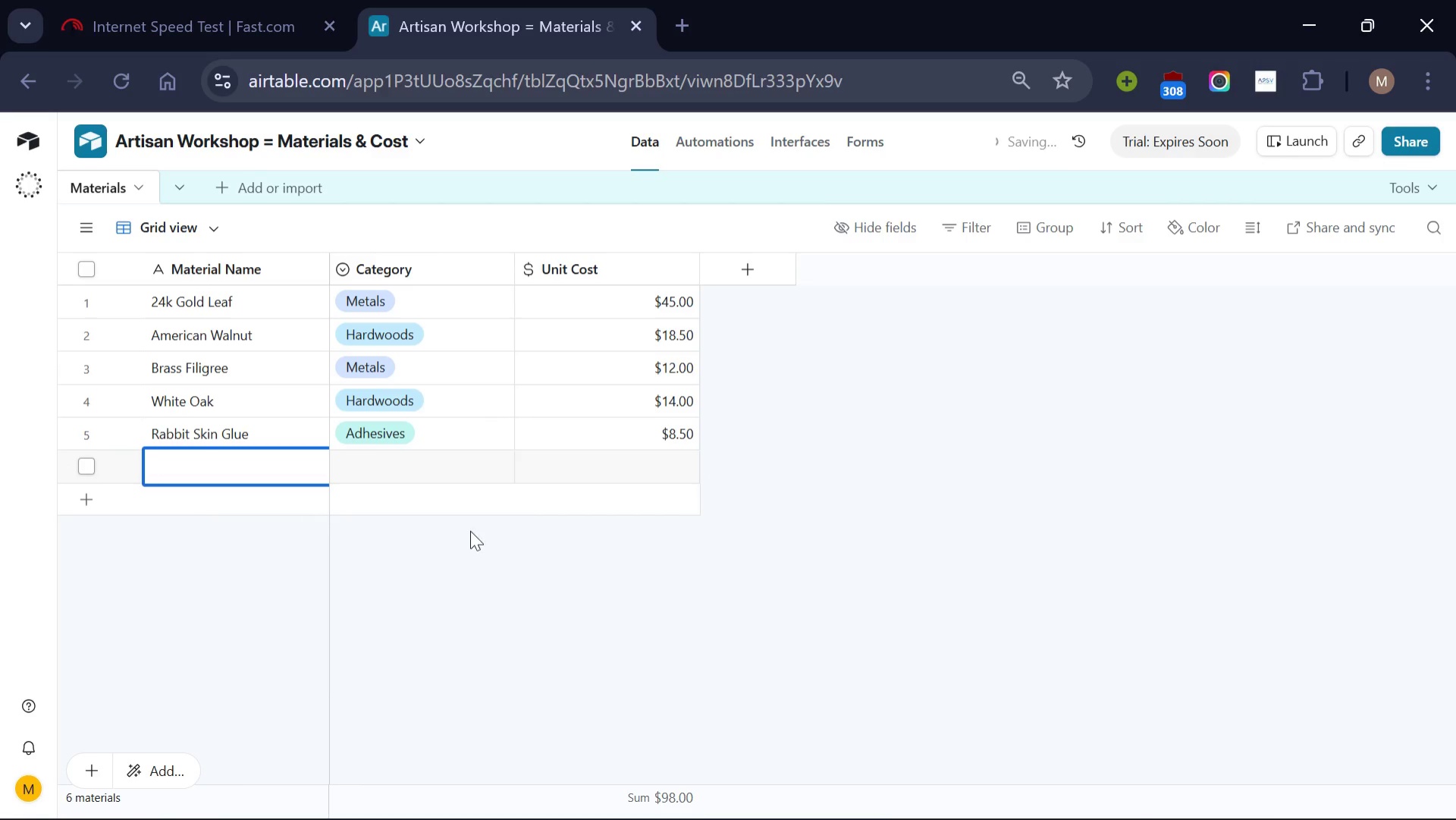 
mouse_move([579, 509])
 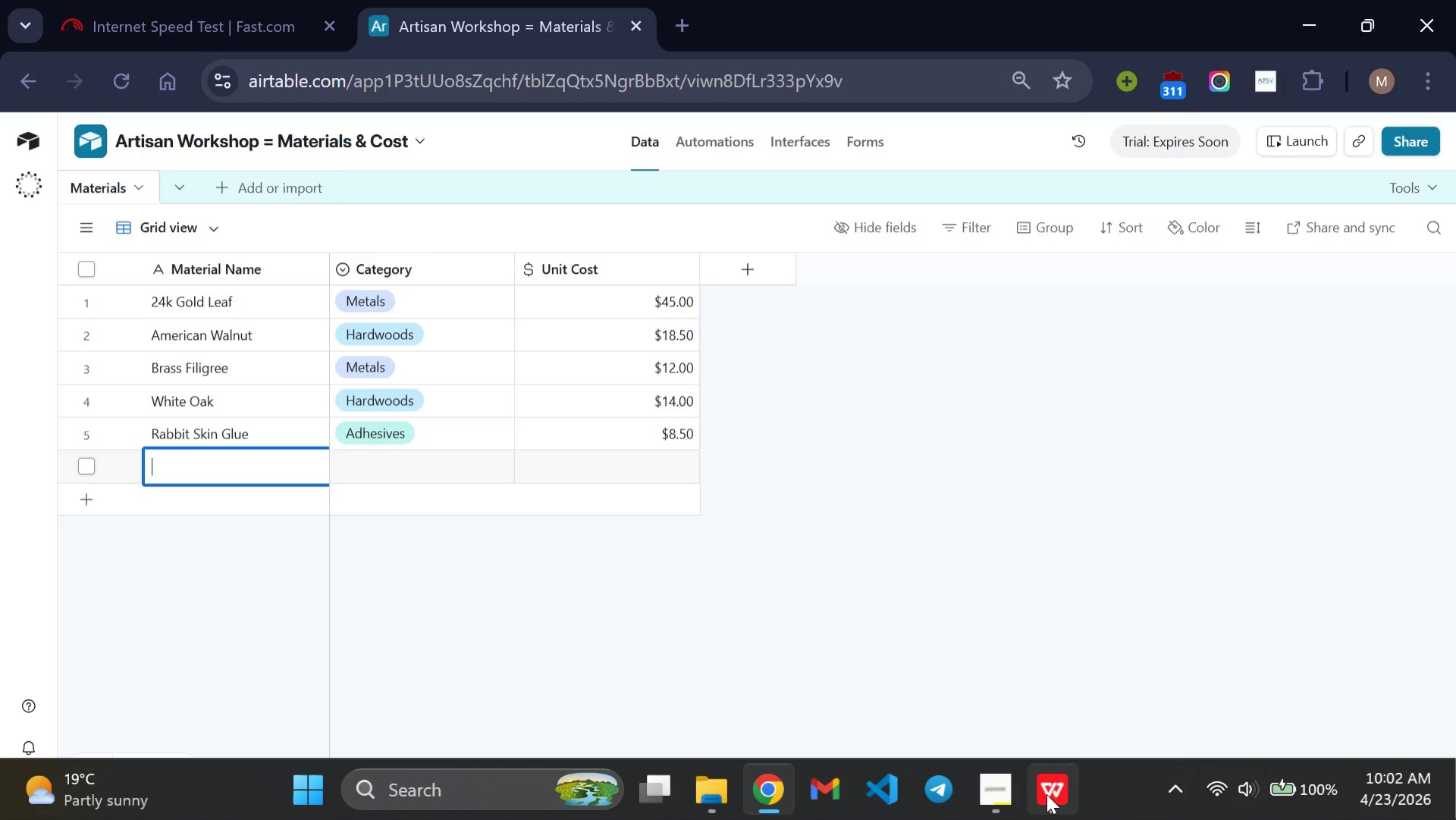 
left_click([1046, 793])
 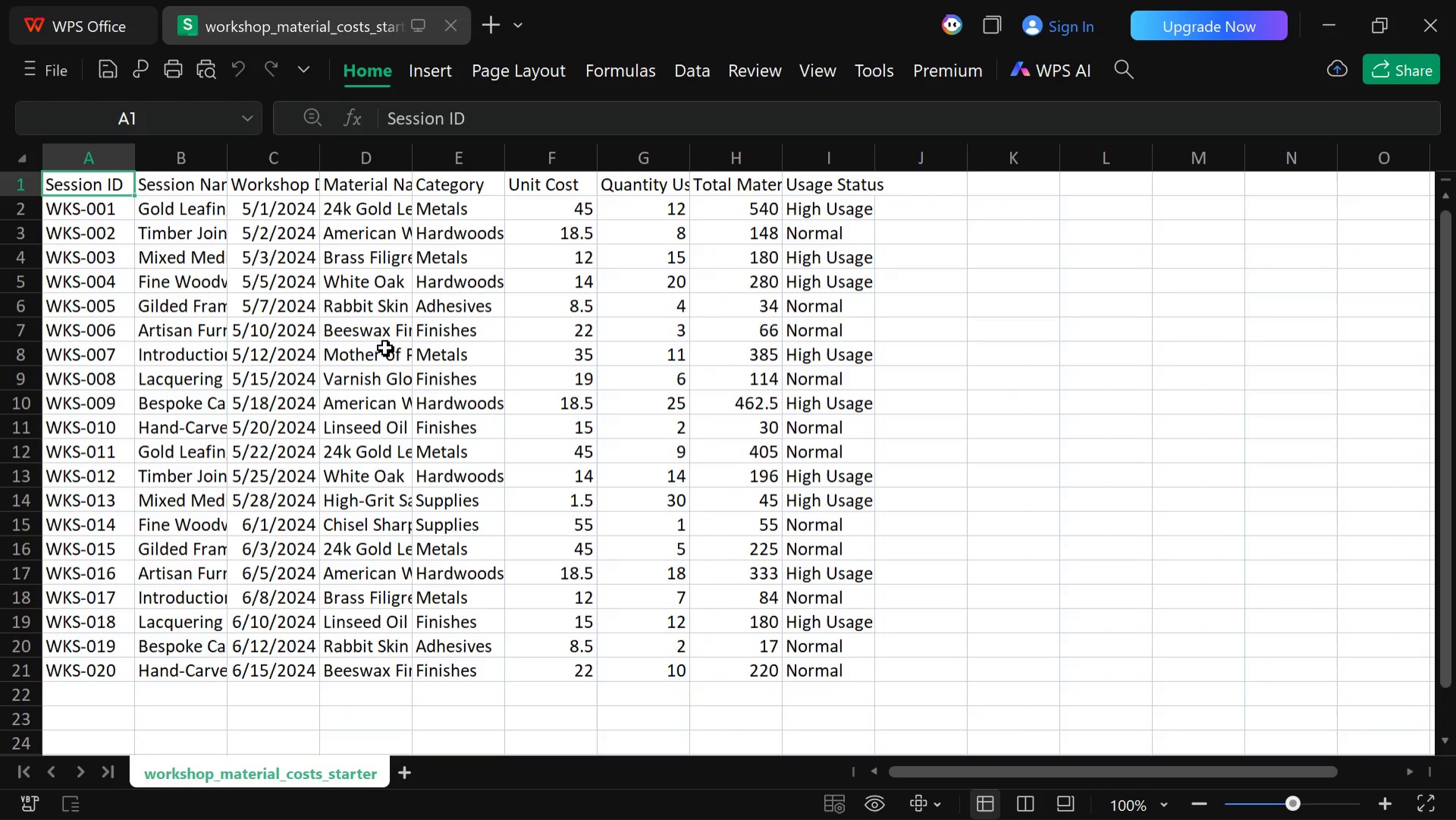 
wait(10.03)
 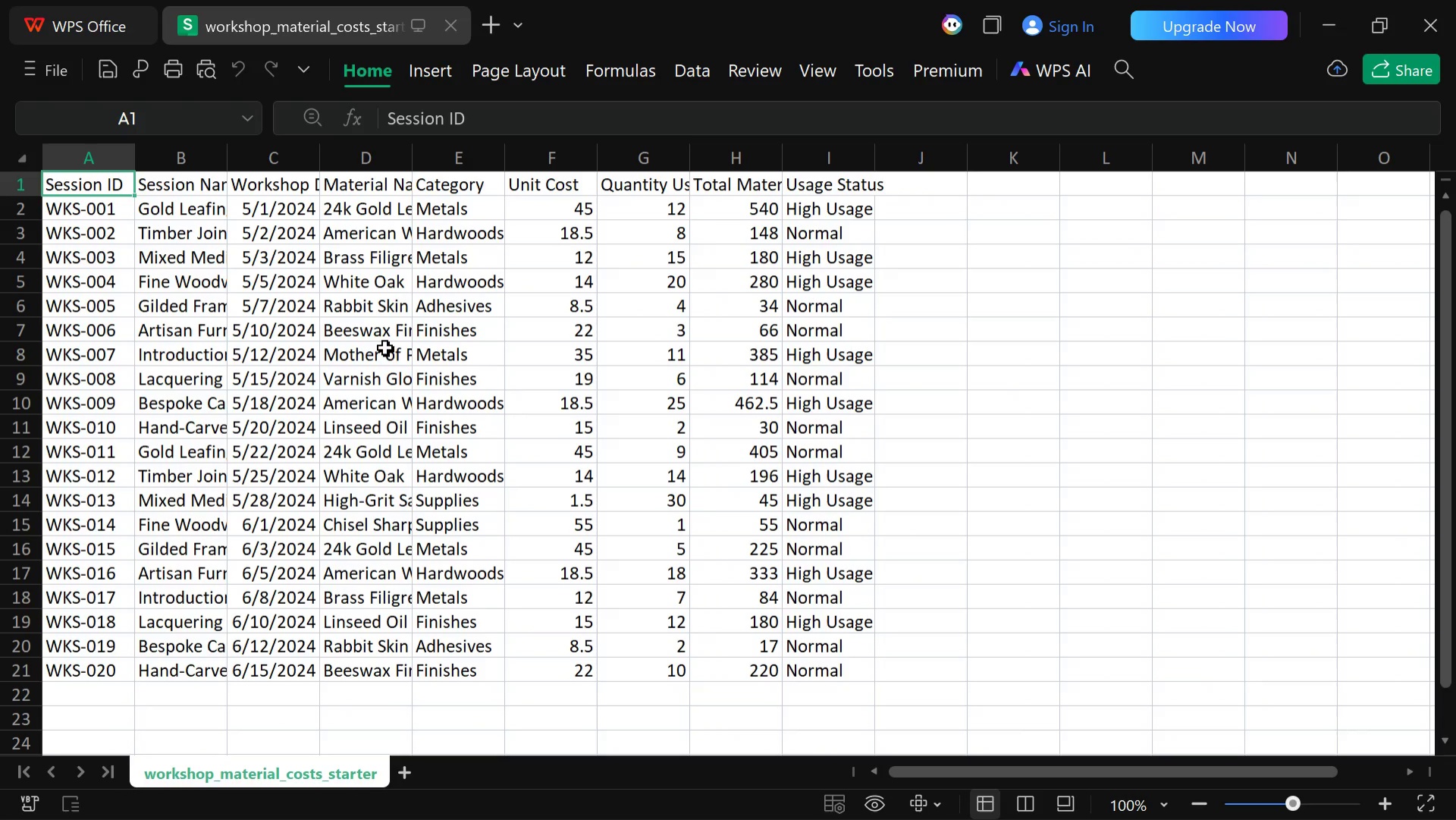 
left_click([771, 786])
 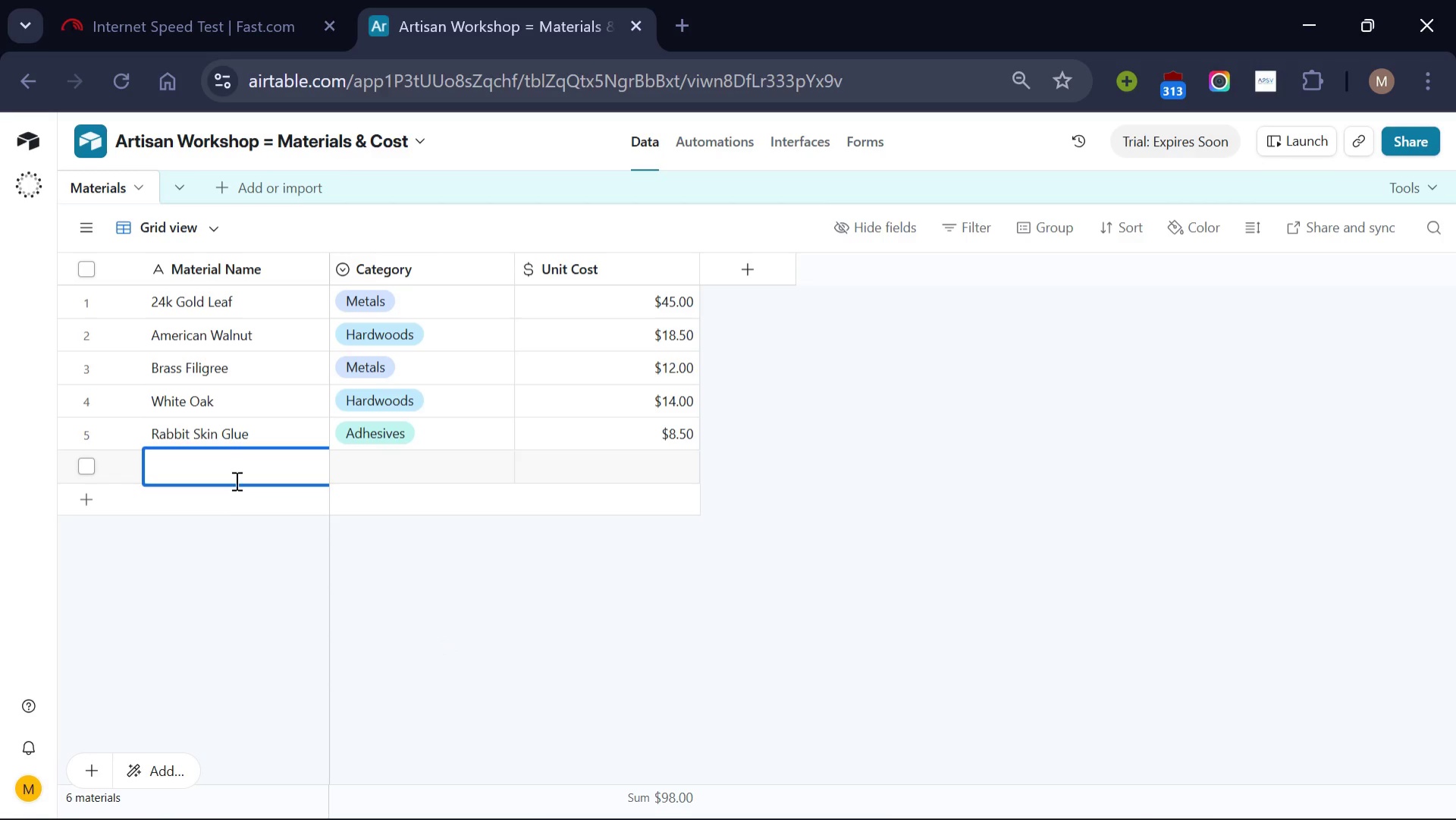 
wait(6.73)
 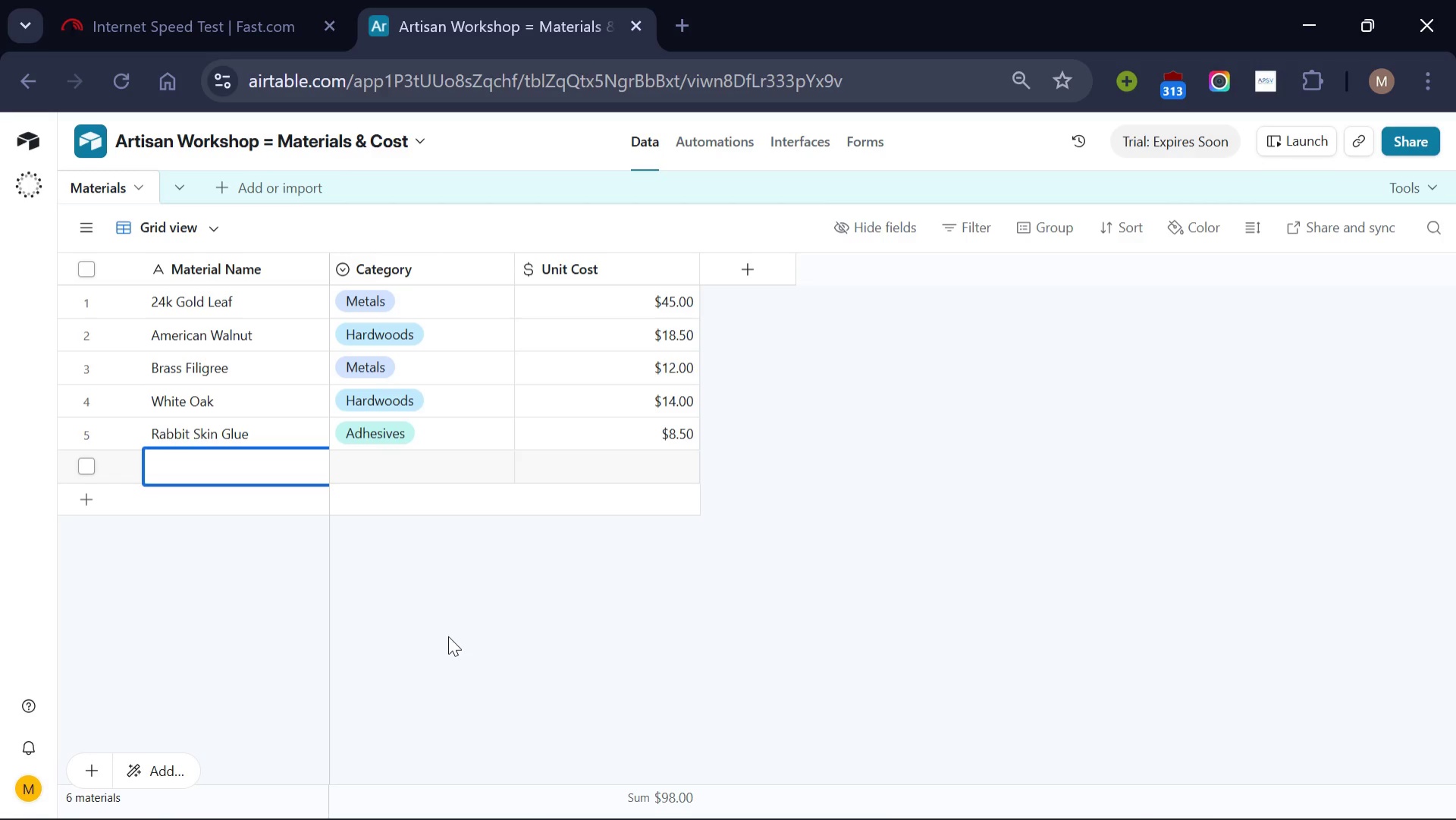 
type(Beeswax Finish)
 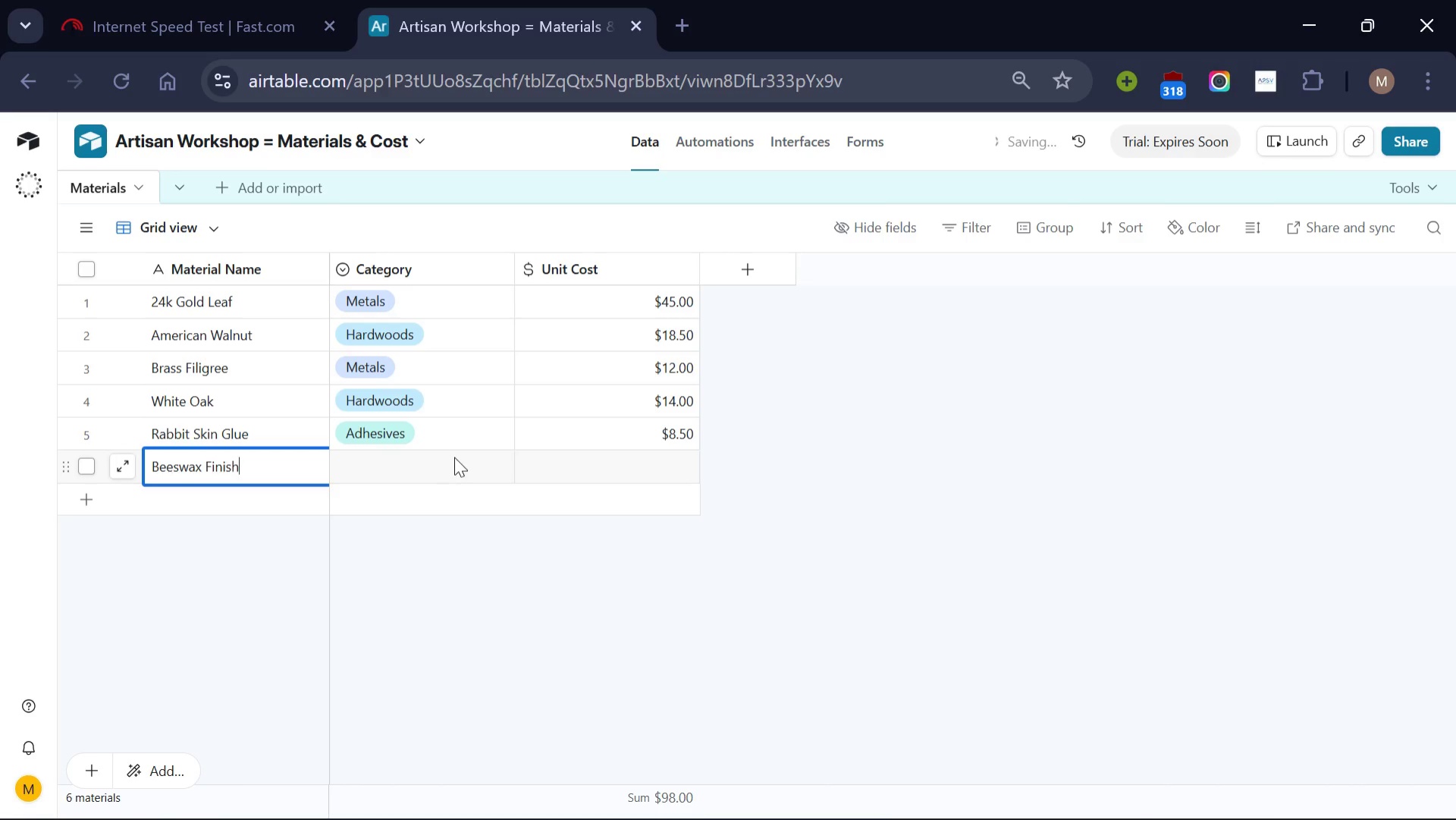 
left_click([458, 457])
 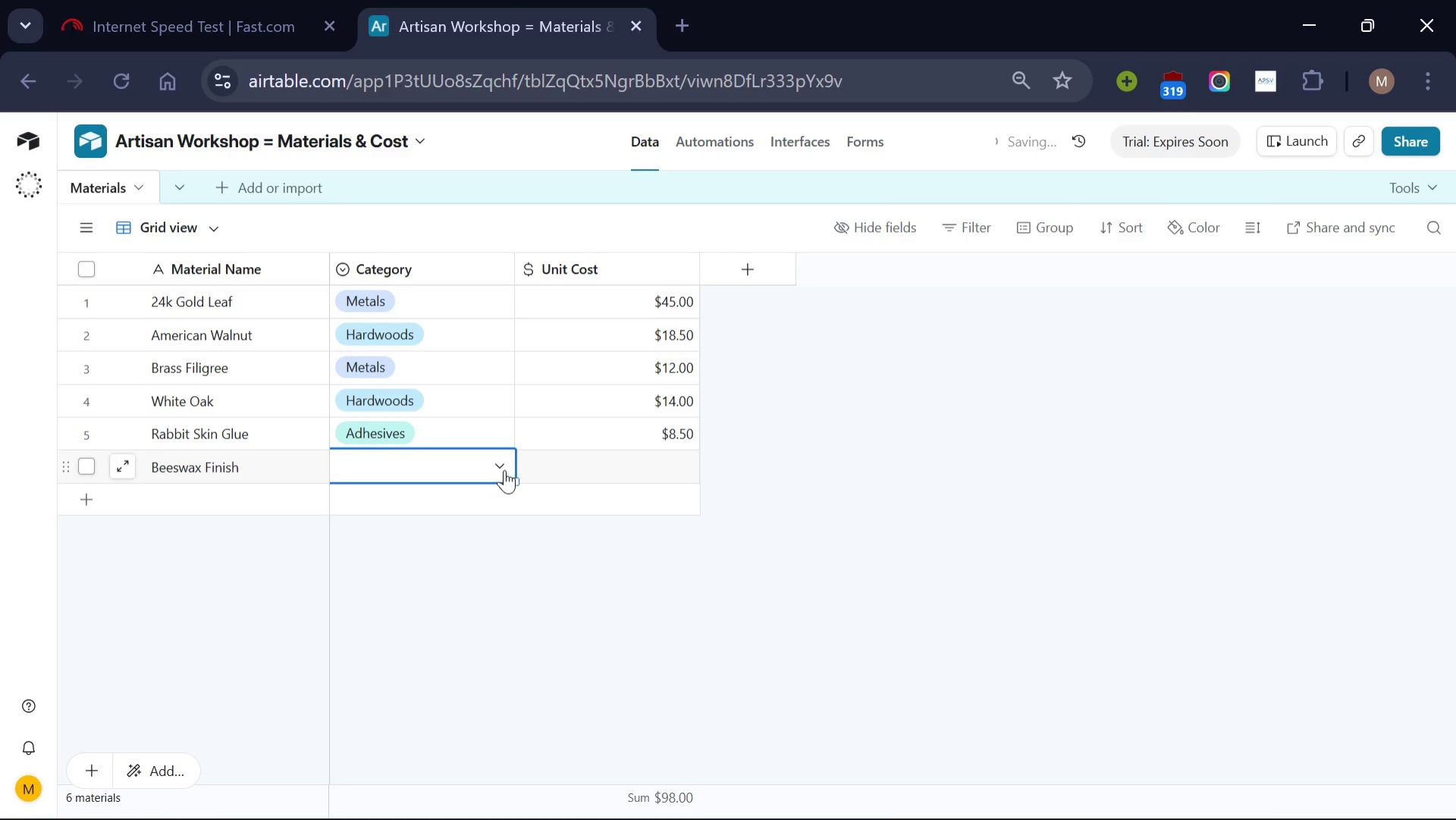 
left_click([504, 470])
 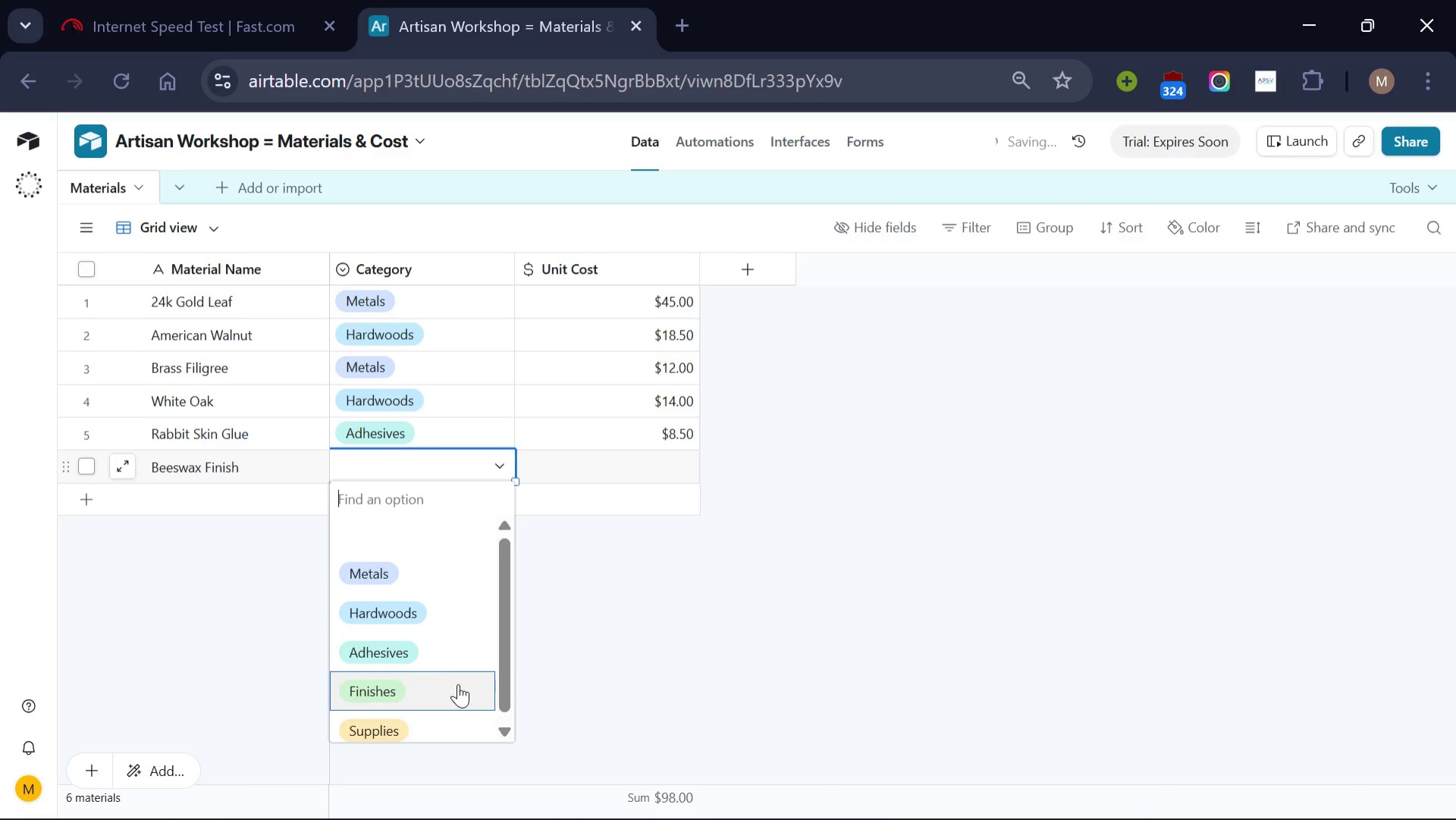 
left_click([458, 683])
 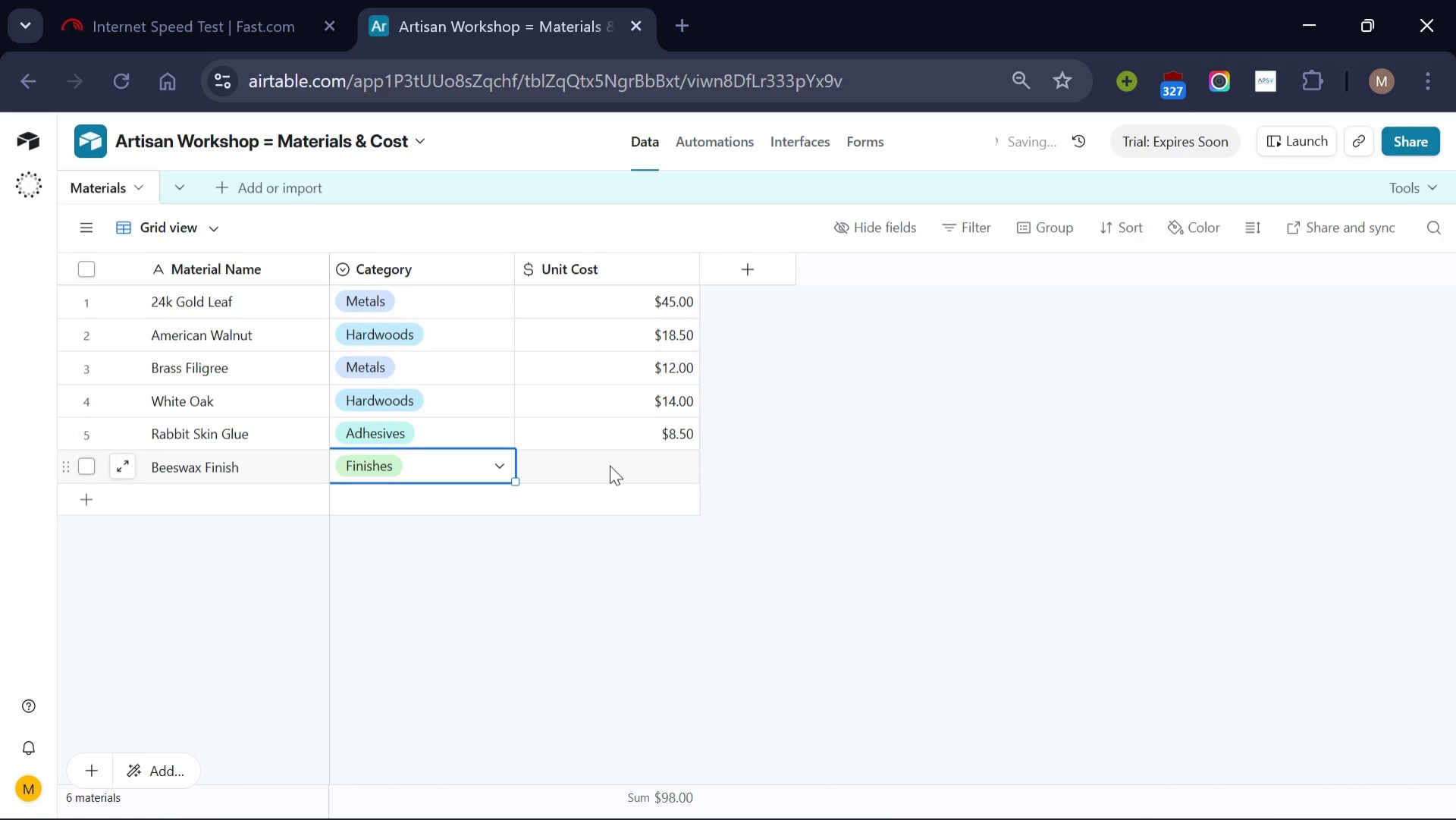 
left_click([610, 466])
 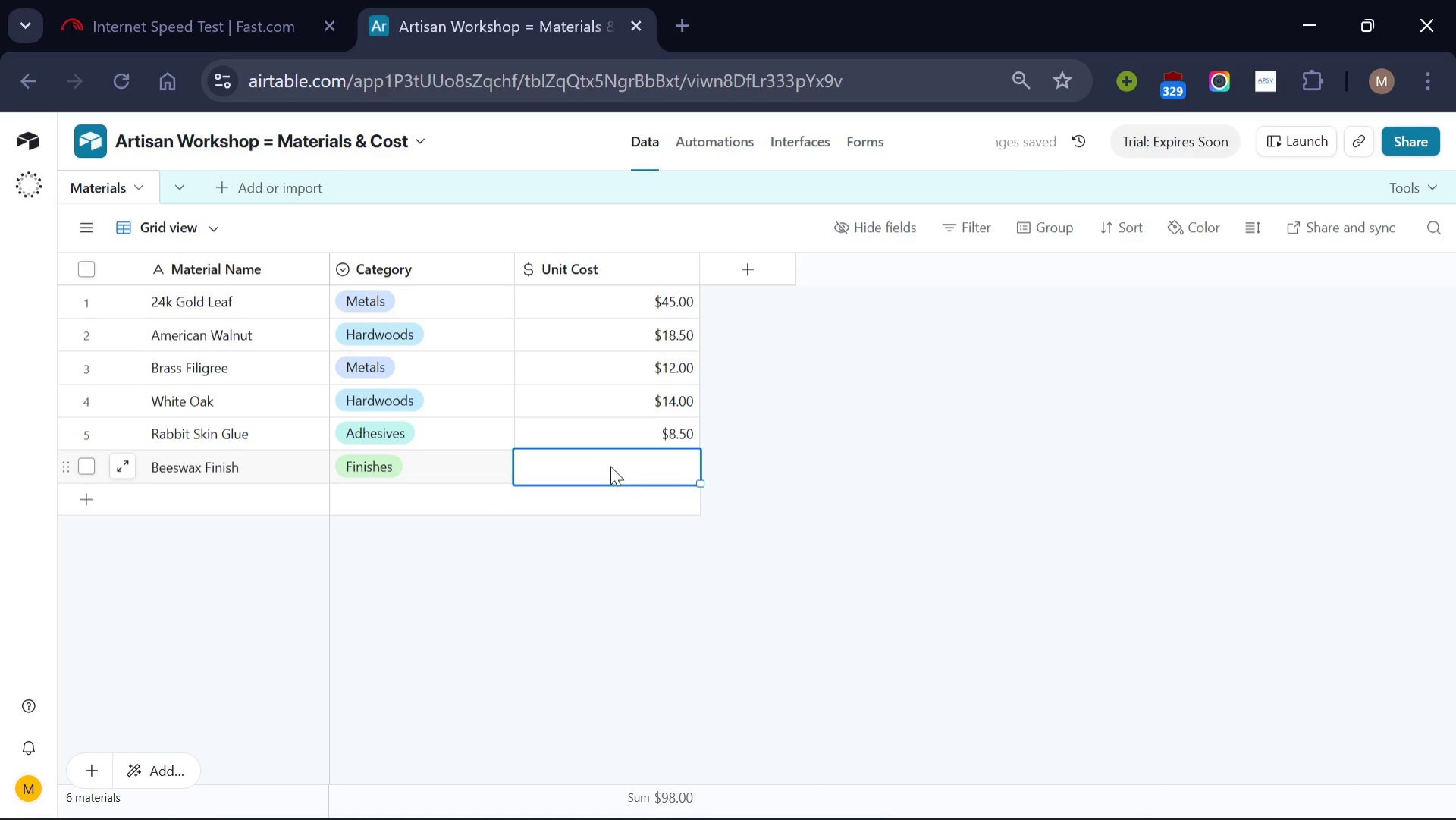 
type(22)
 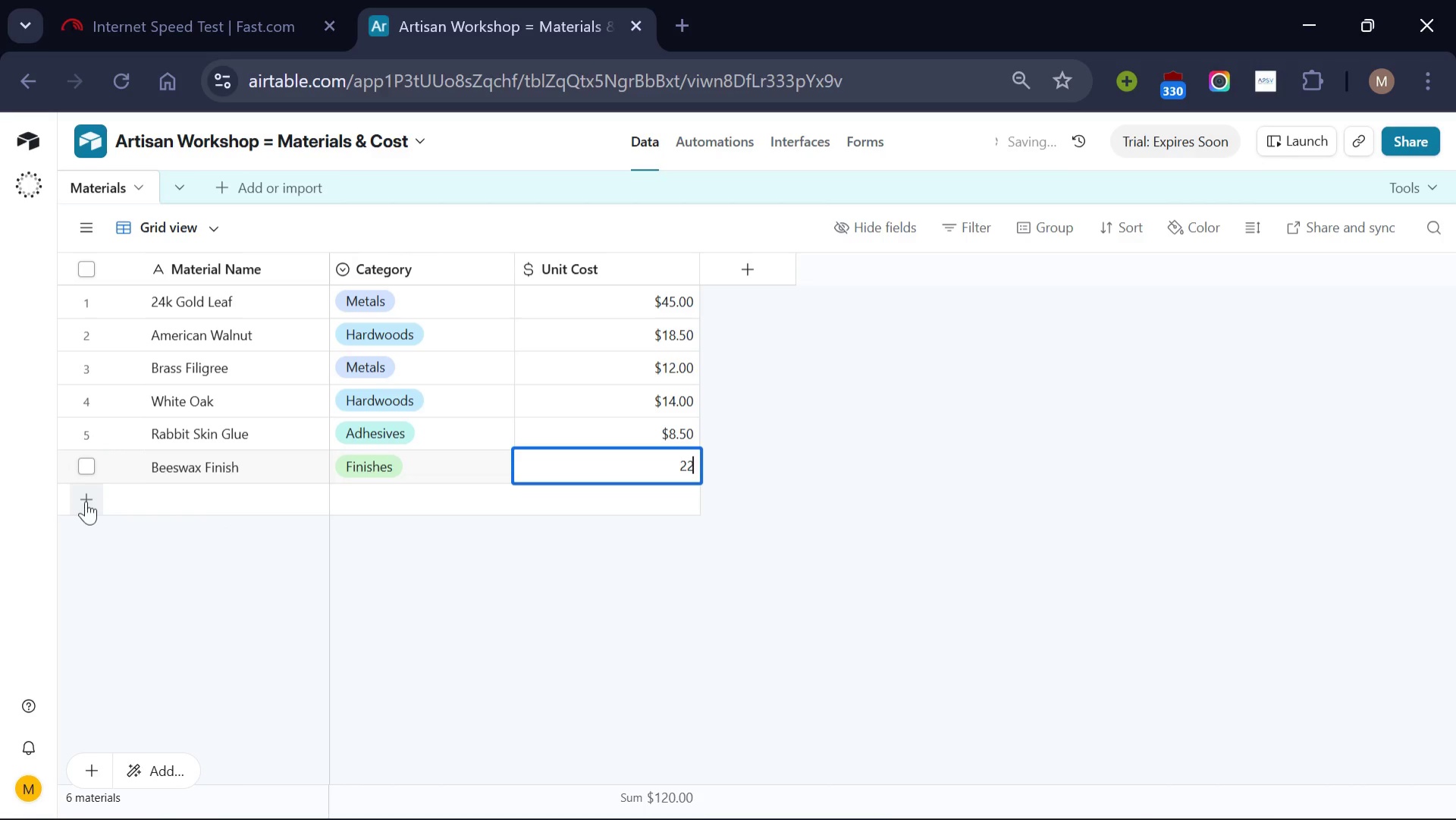 
left_click([82, 498])
 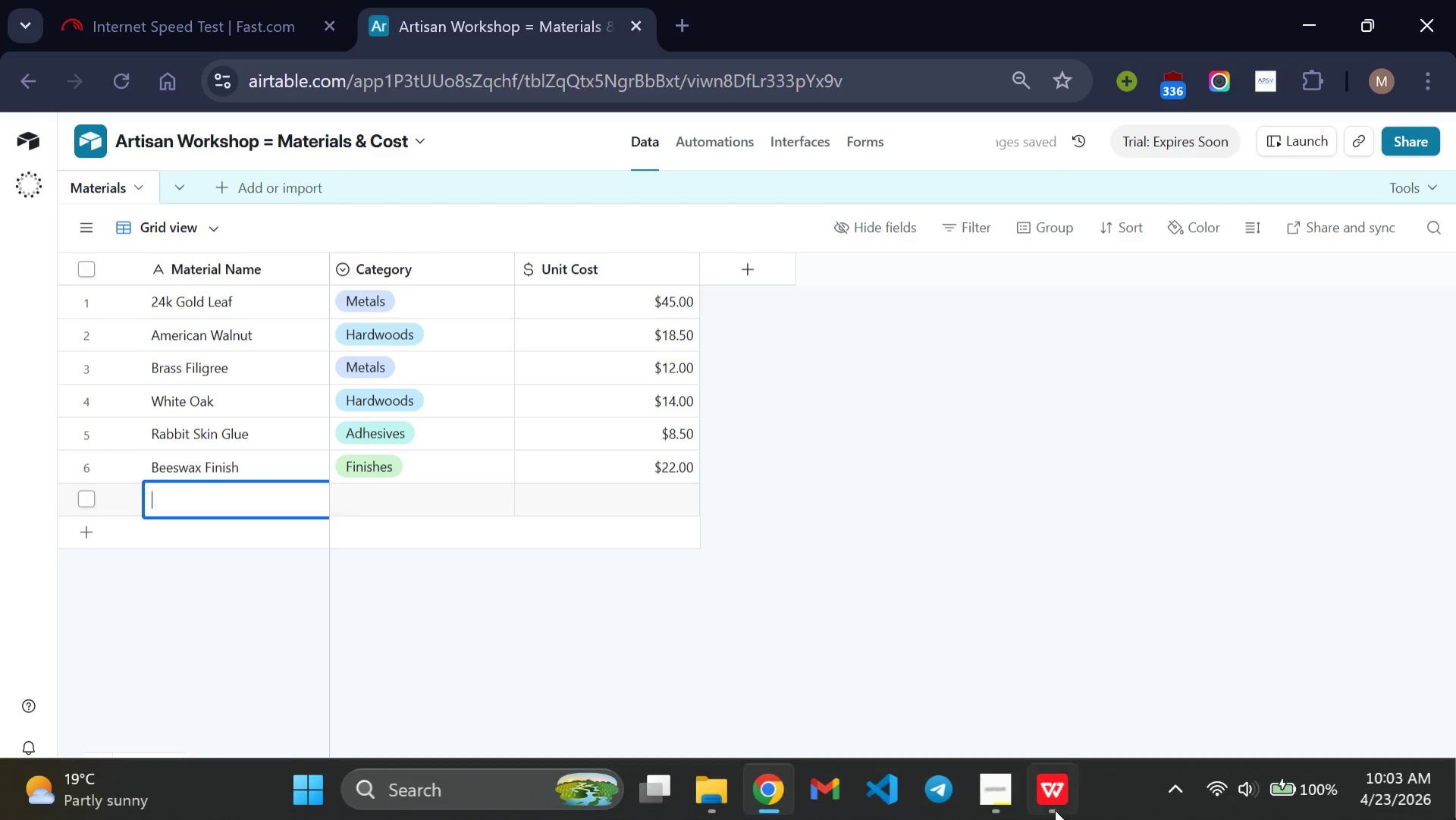 
left_click([1073, 796])
 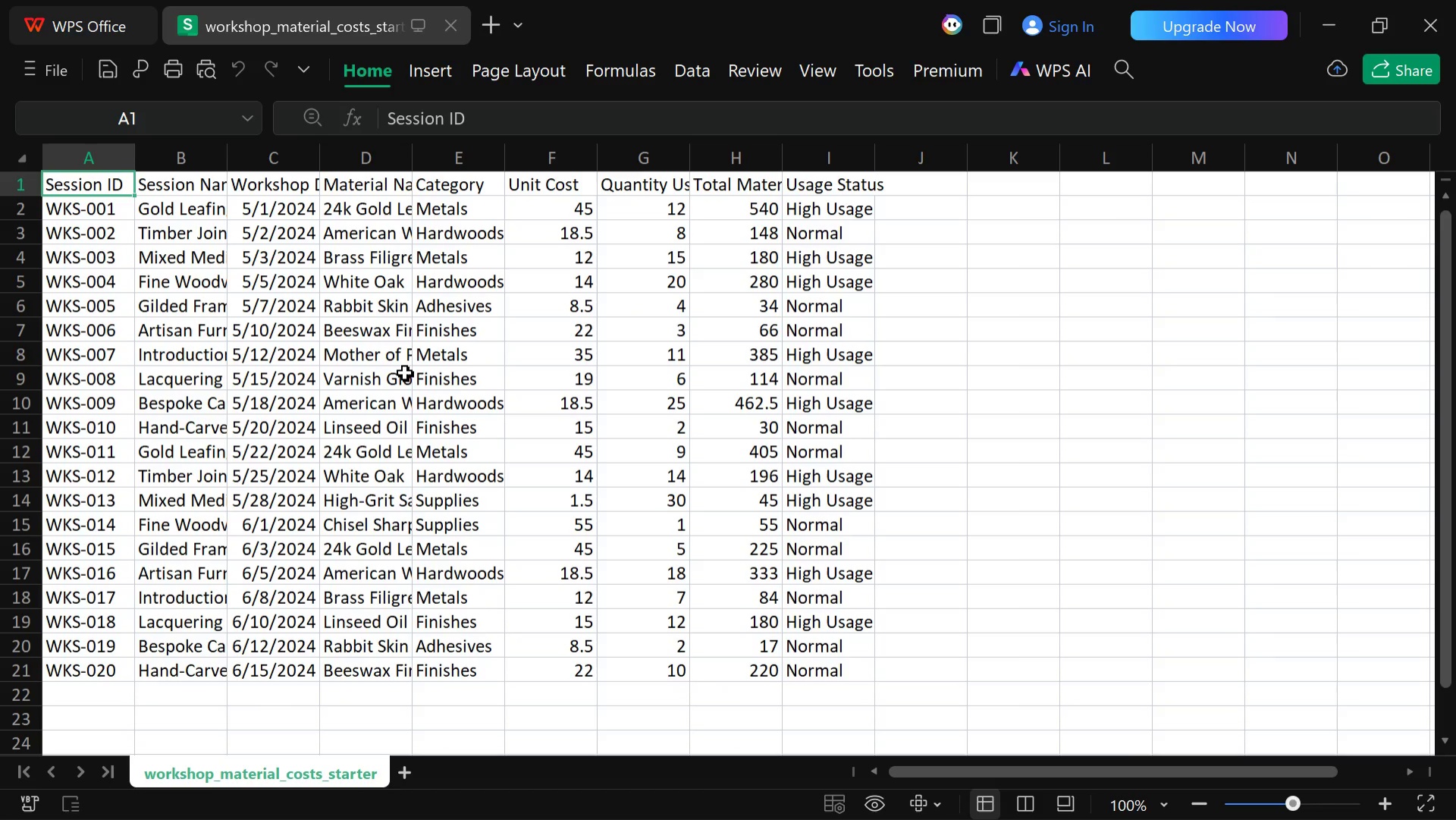 
wait(8.25)
 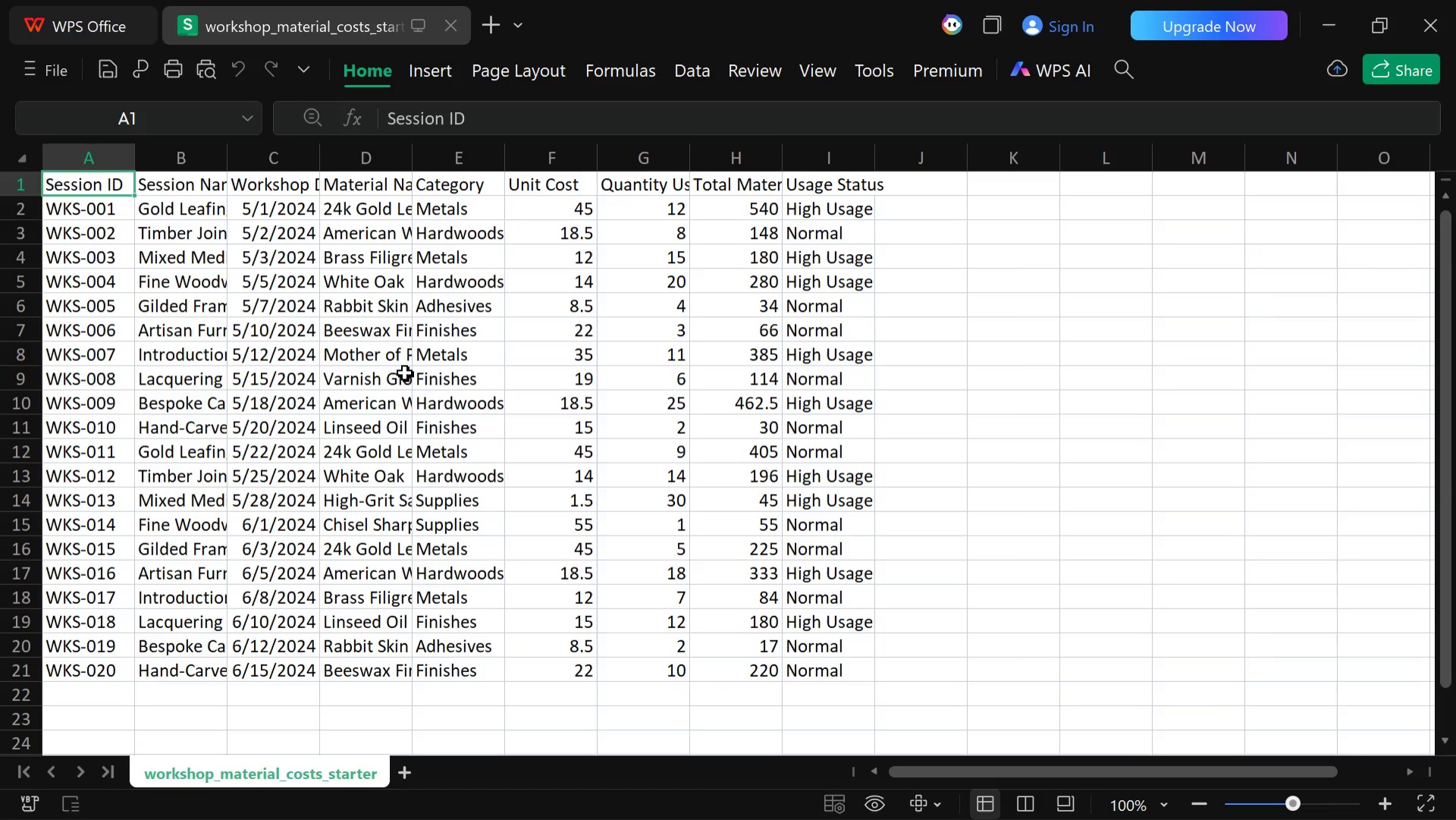 
left_click([752, 804])
 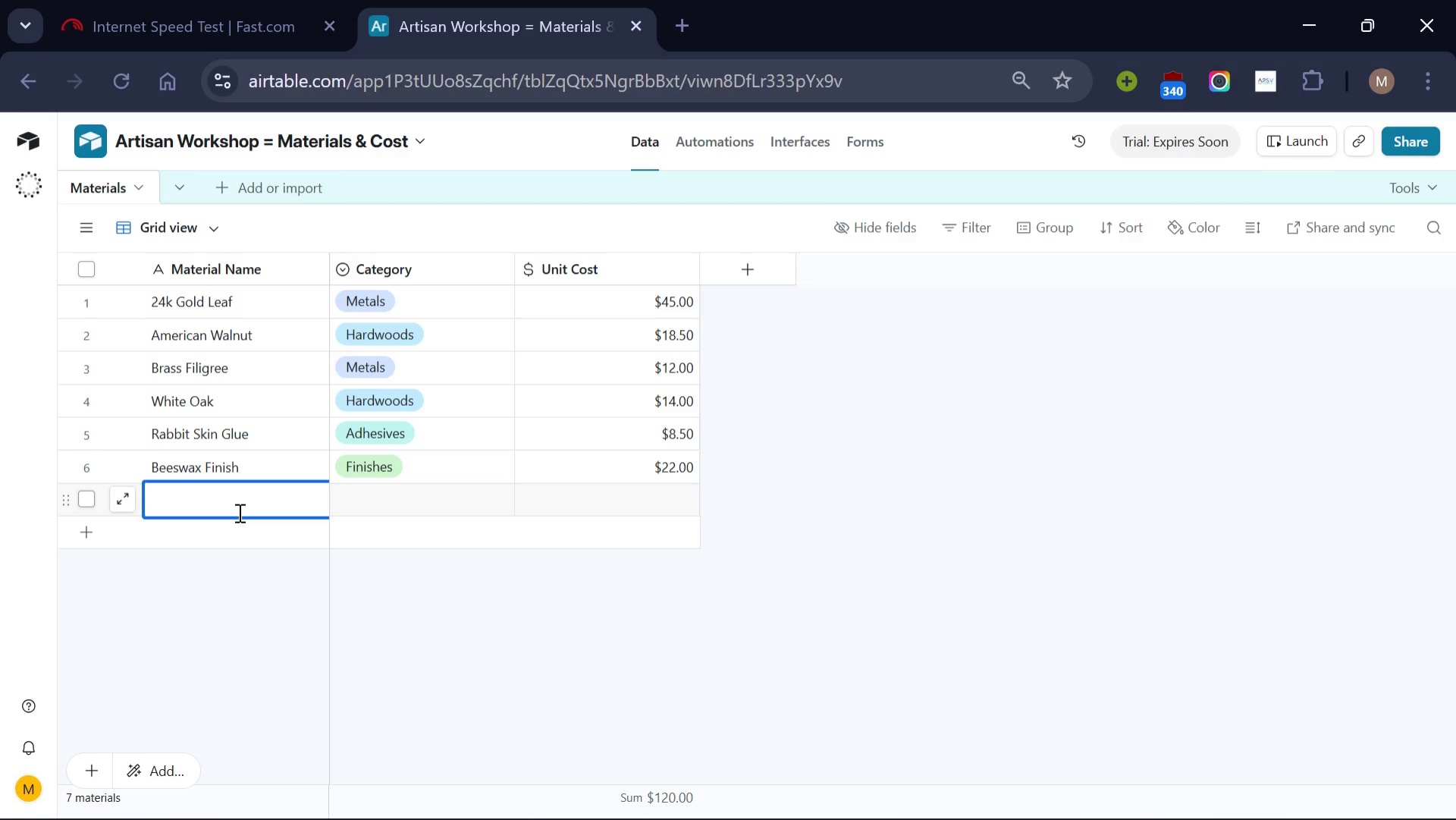 
wait(6.91)
 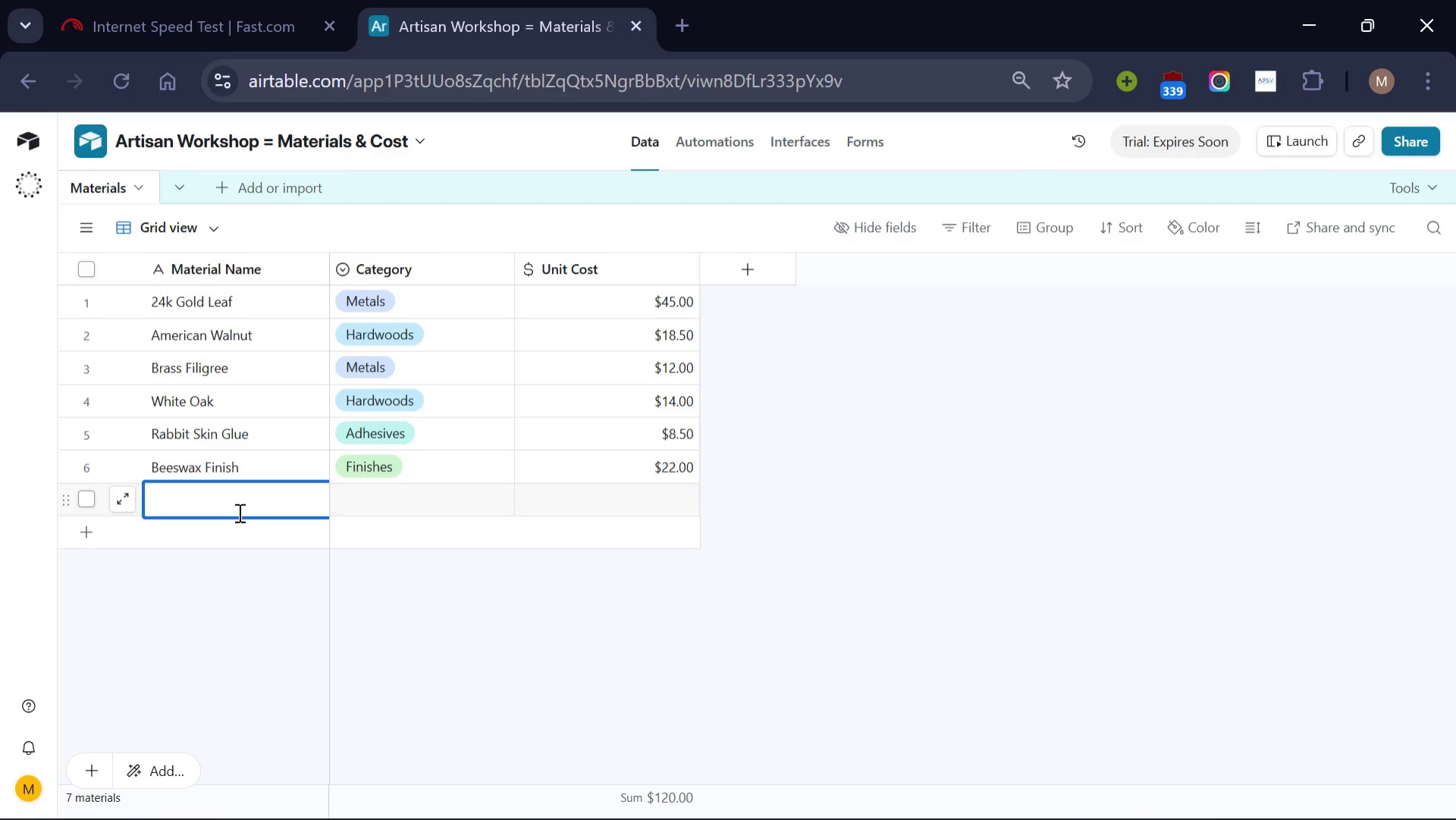 
type(Moht)
key(Backspace)
key(Backspace)
type(ther of Pearl Inlay)
 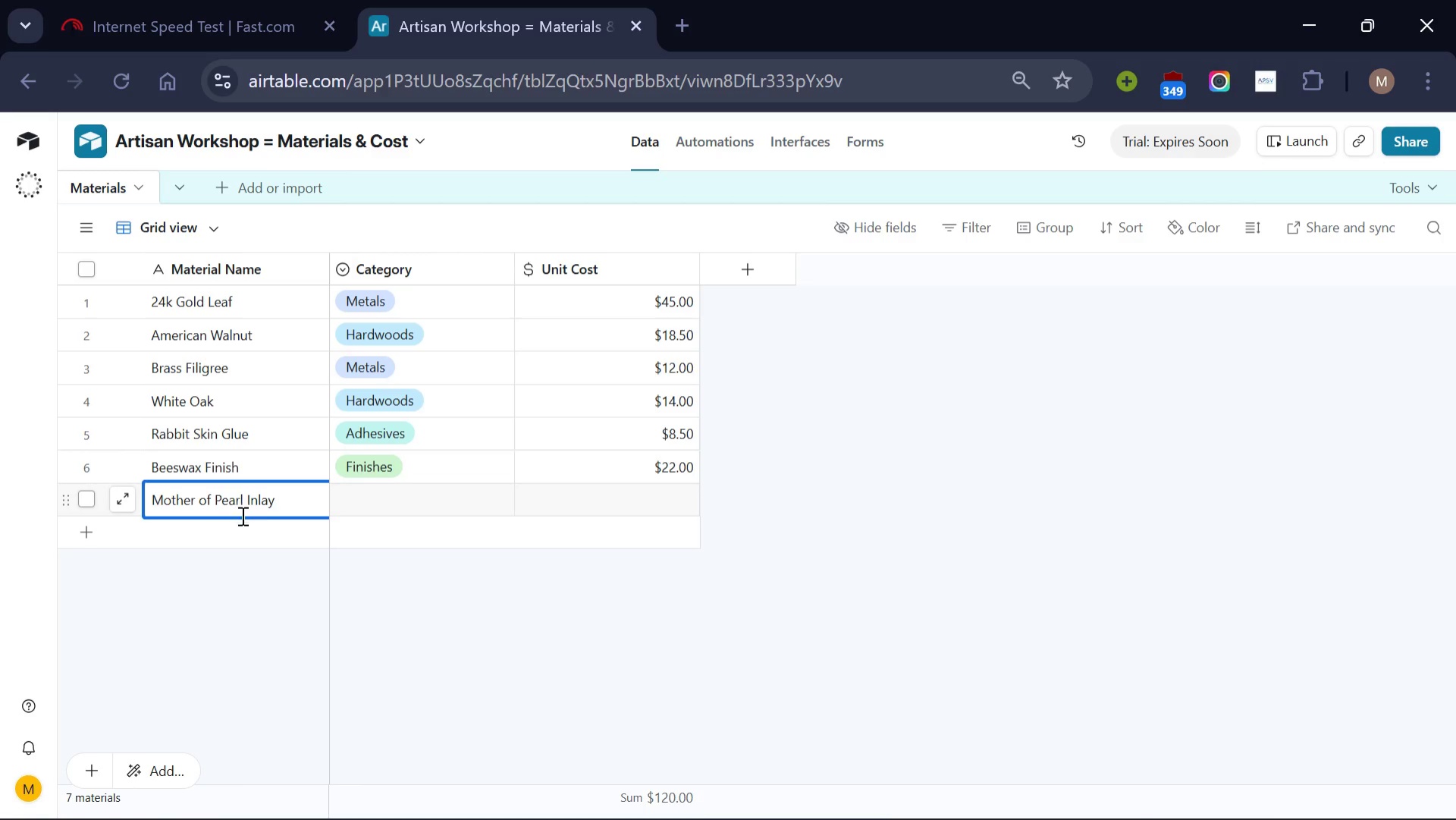 
left_click([411, 506])
 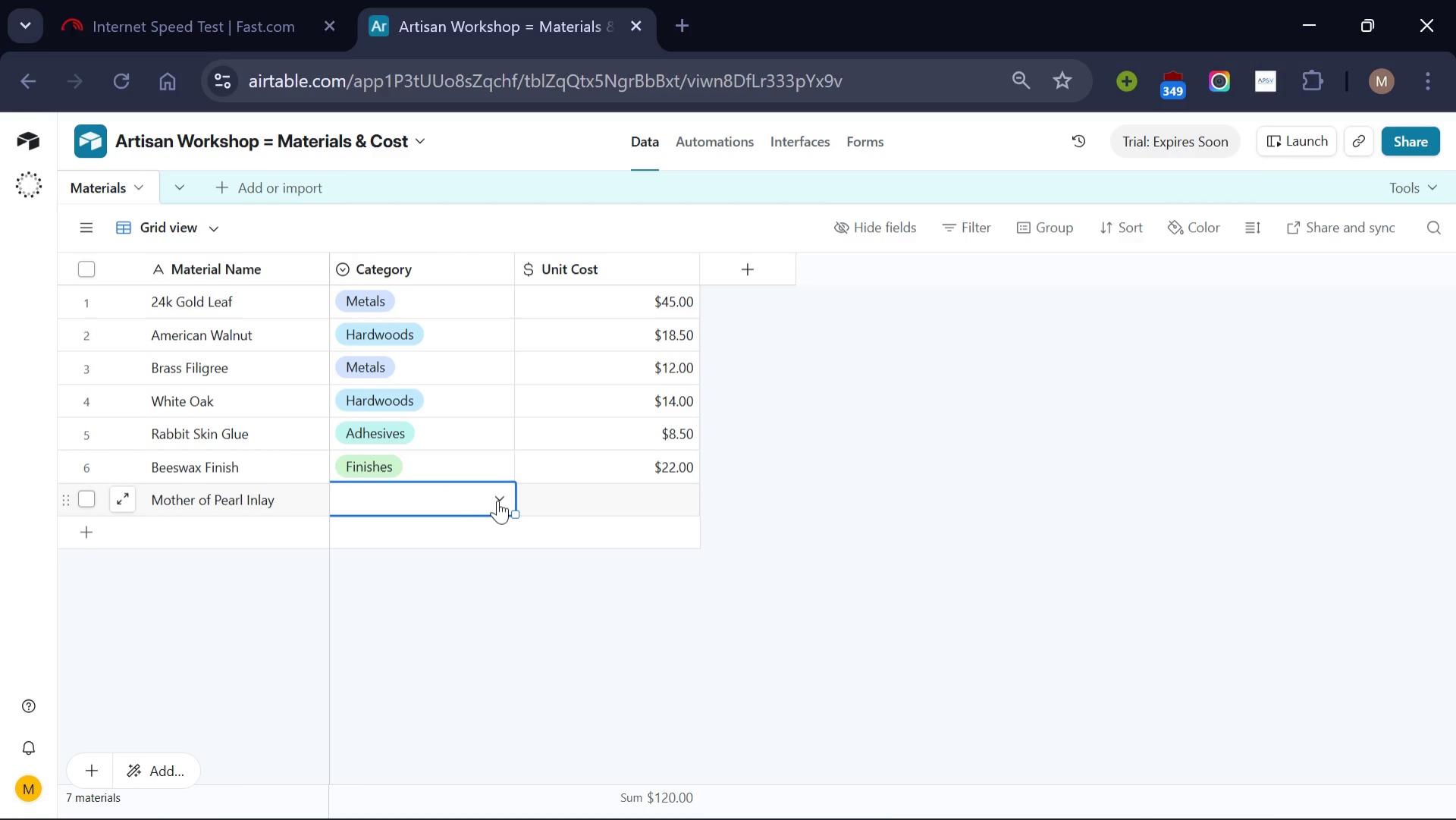 
left_click([497, 500])
 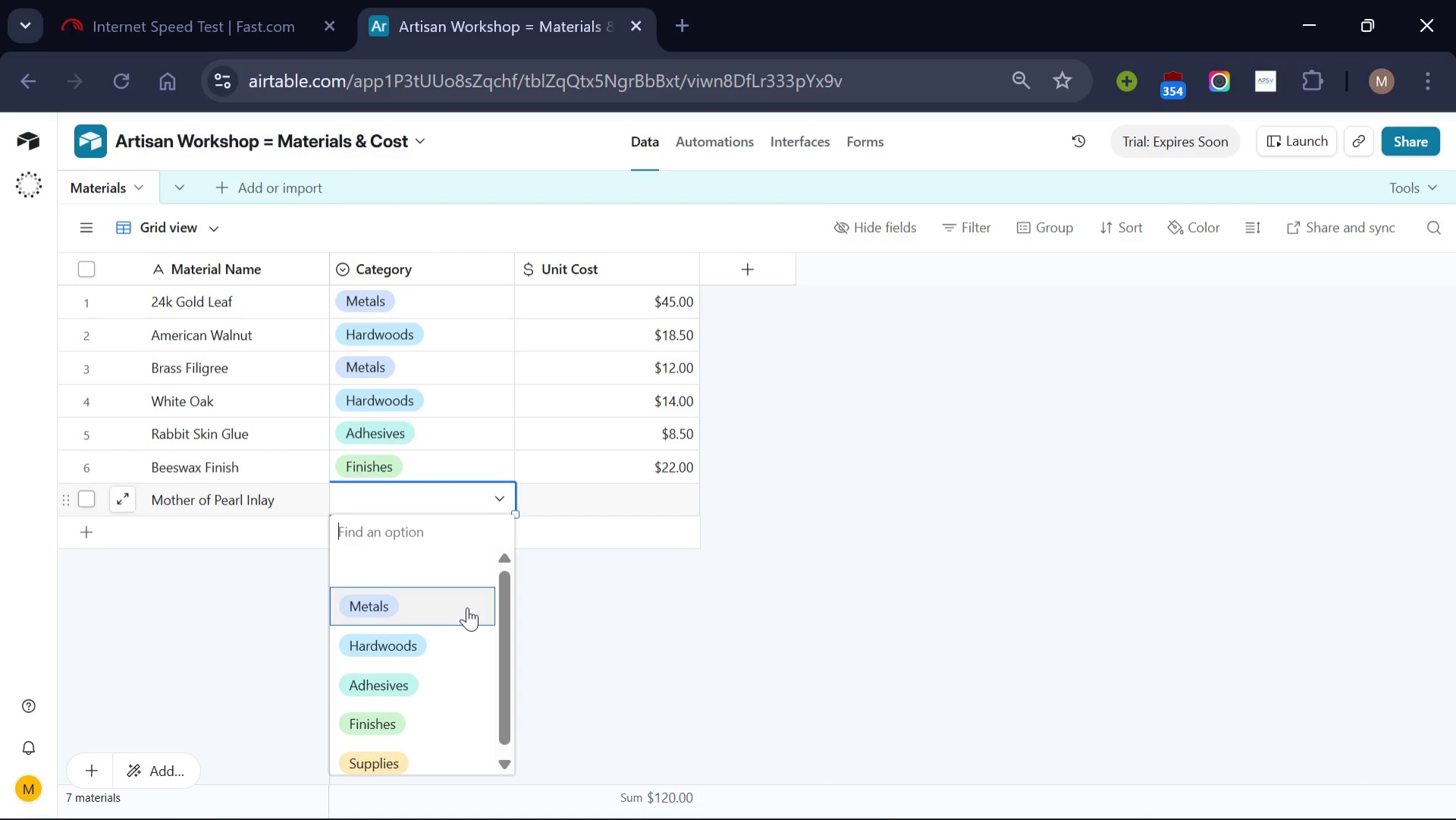 
left_click([467, 607])
 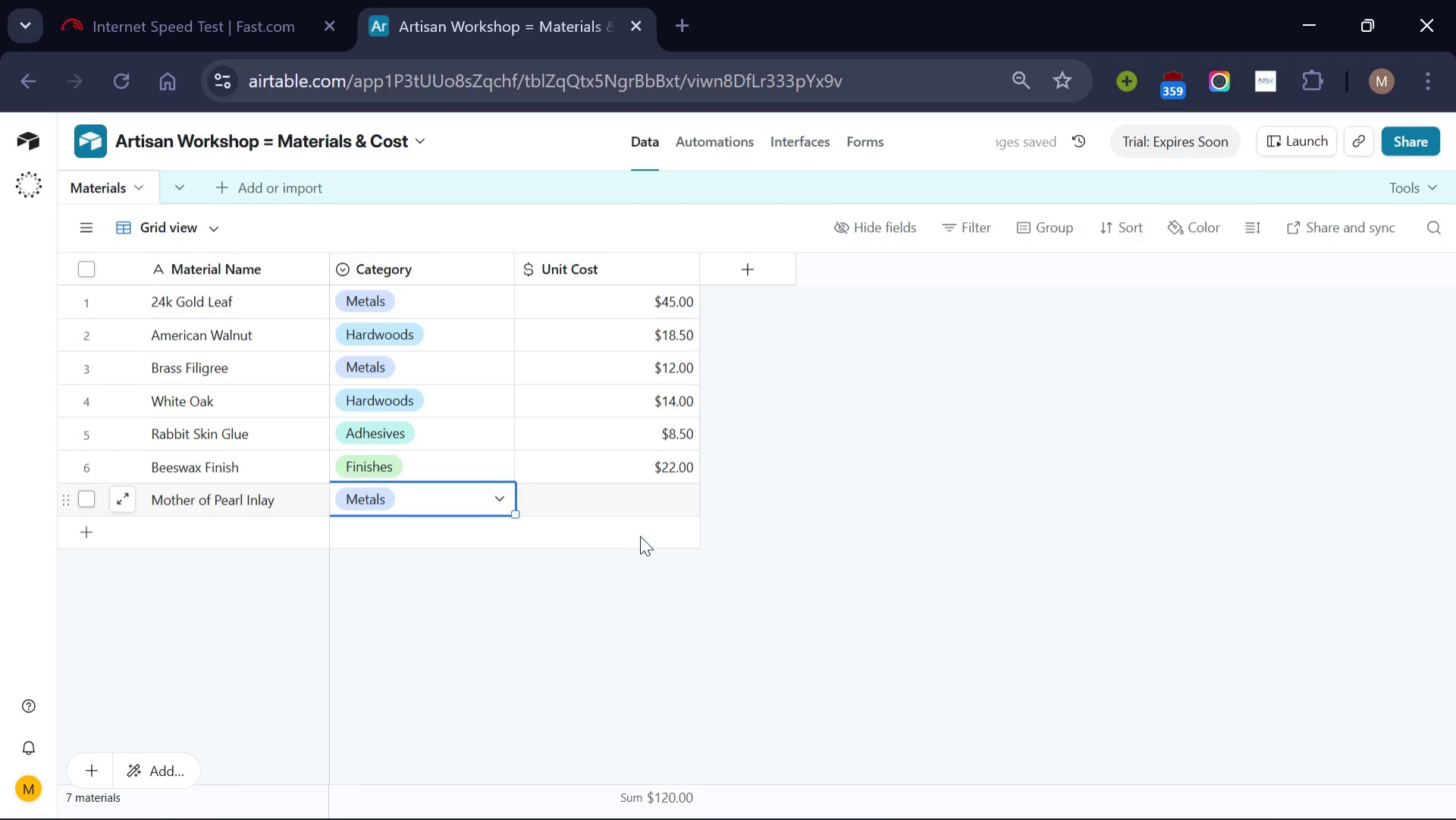 
left_click([620, 493])
 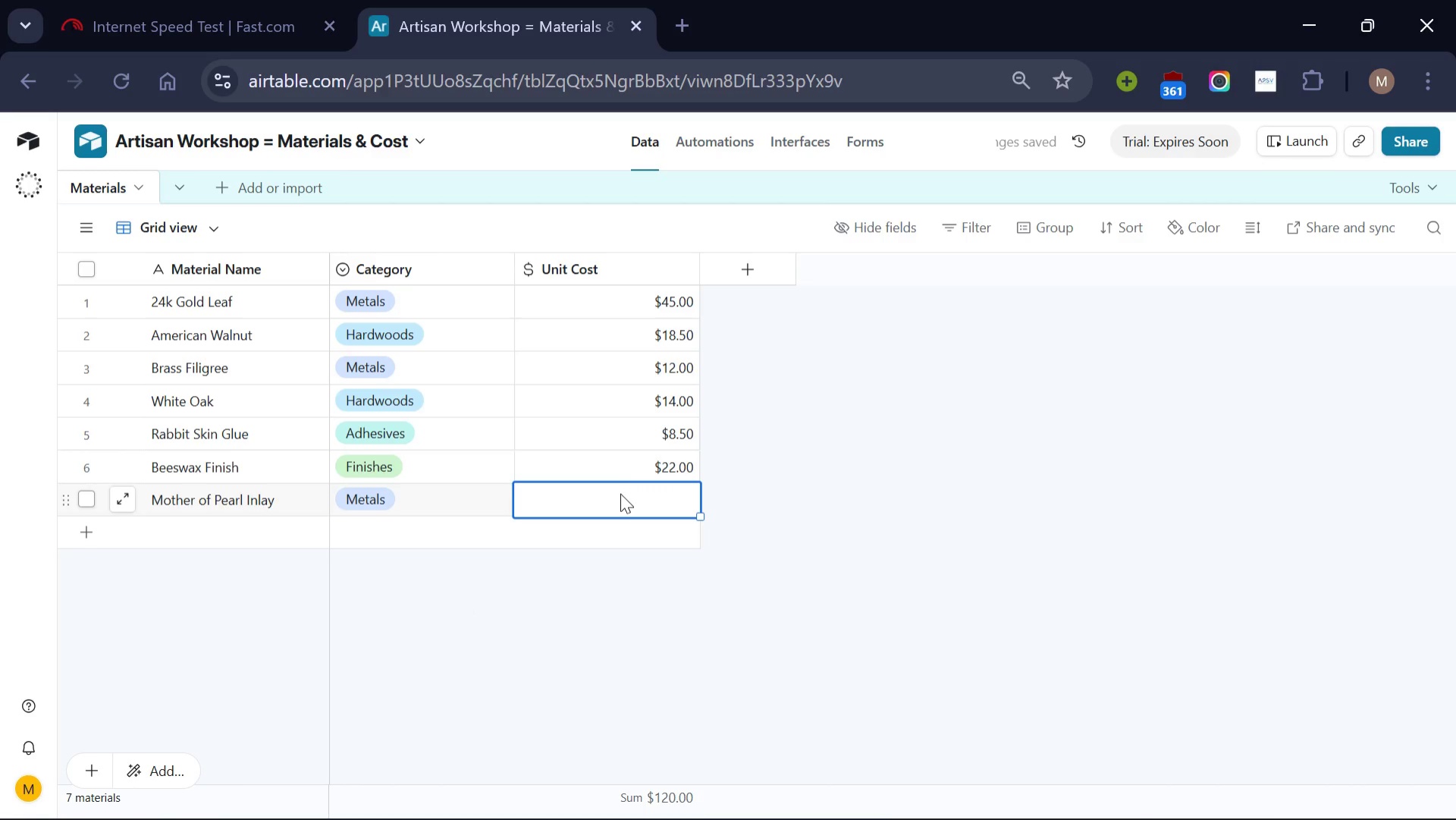 
type(35)
 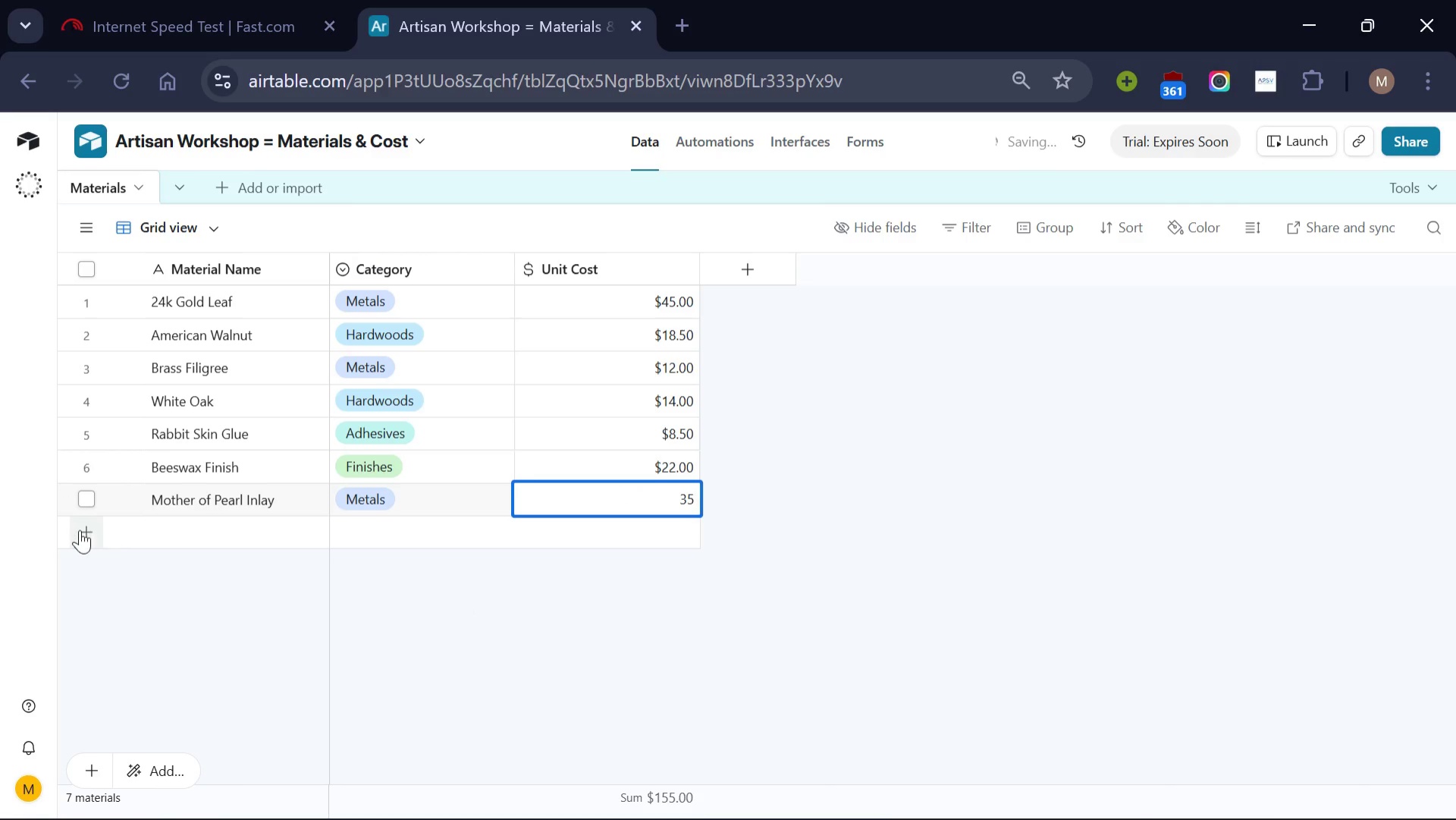 
left_click([80, 529])
 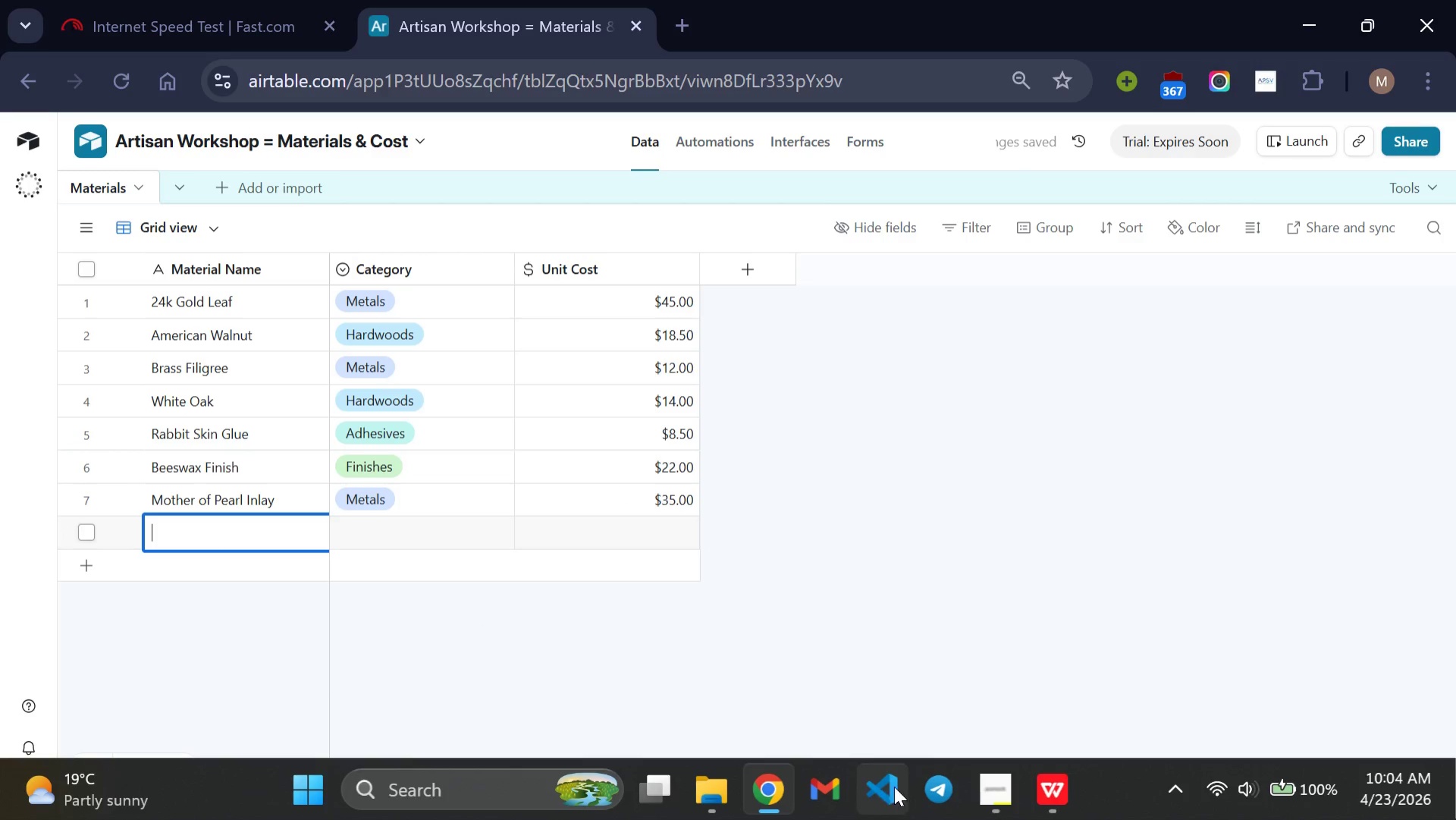 
left_click([1051, 782])
 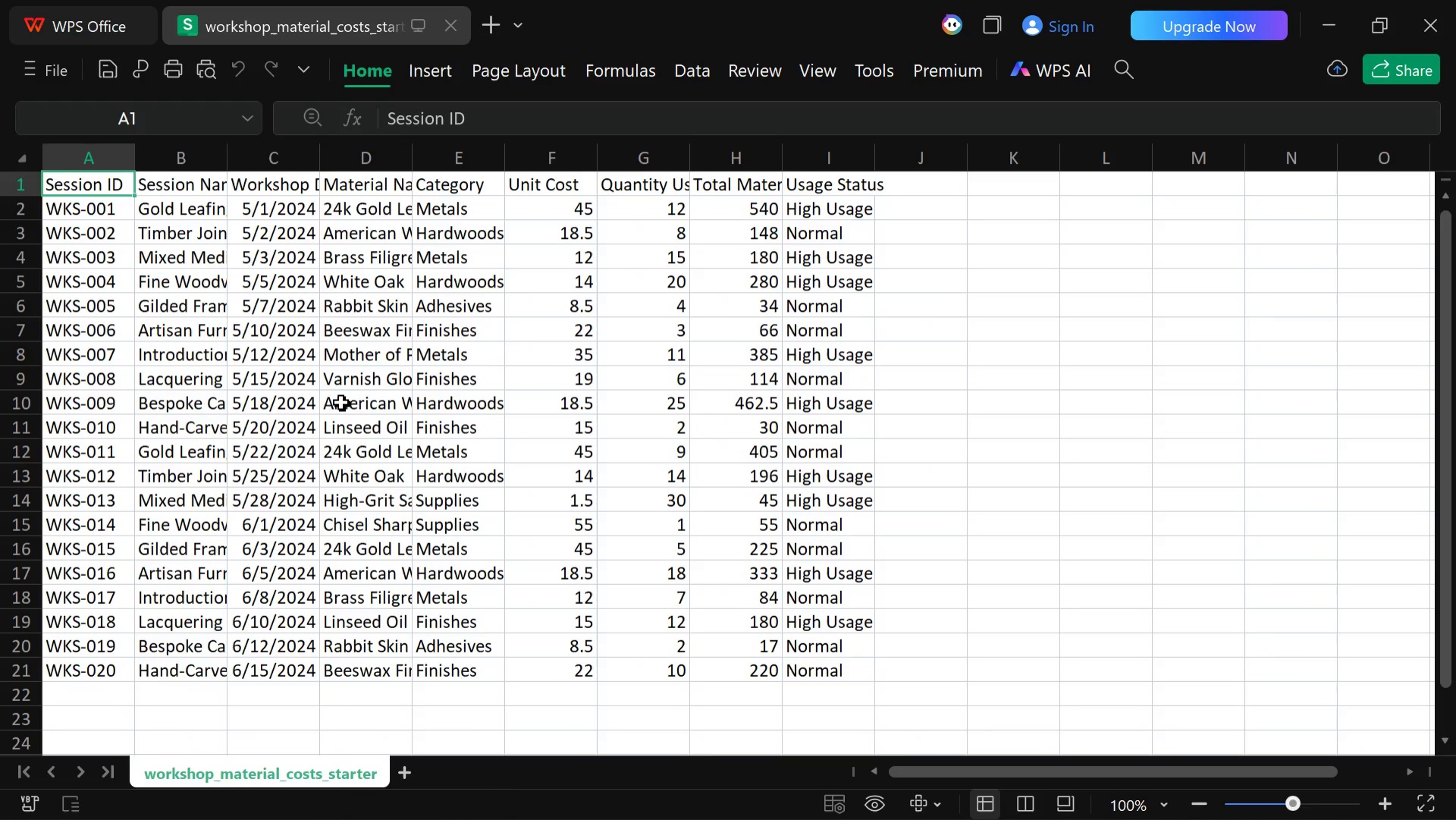 
wait(8.12)
 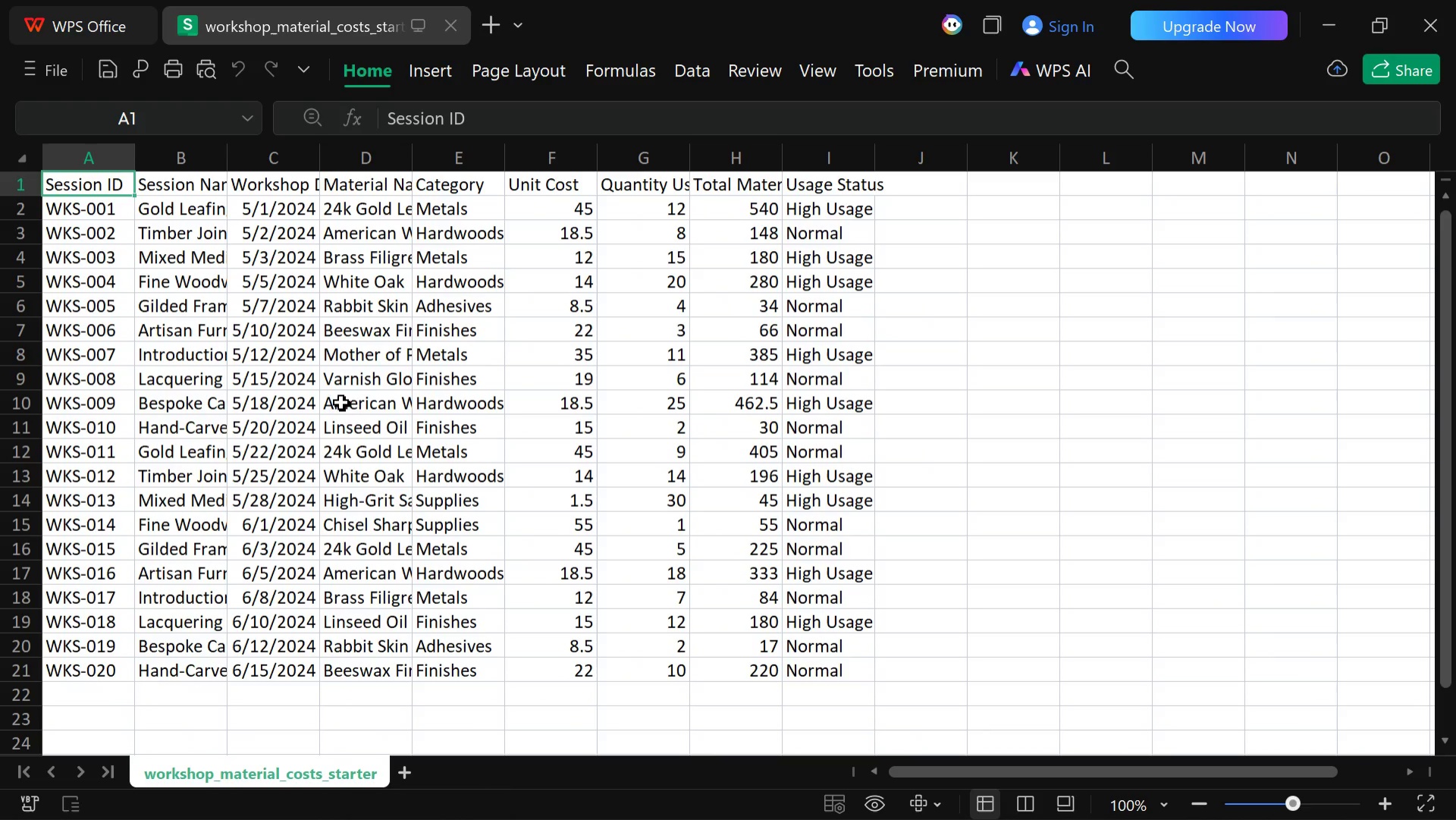 
left_click([786, 787])
 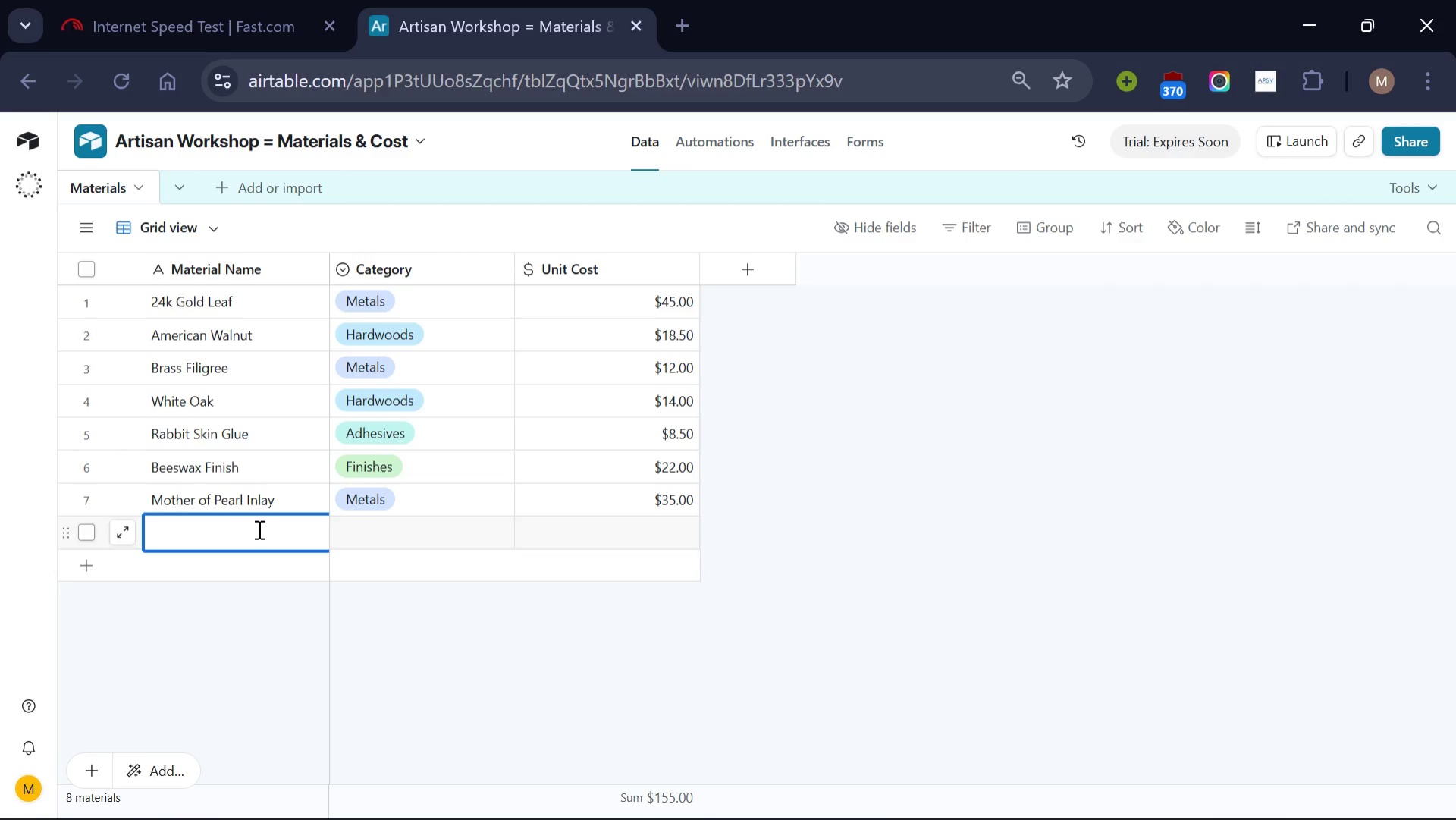 
type(Varnish )
 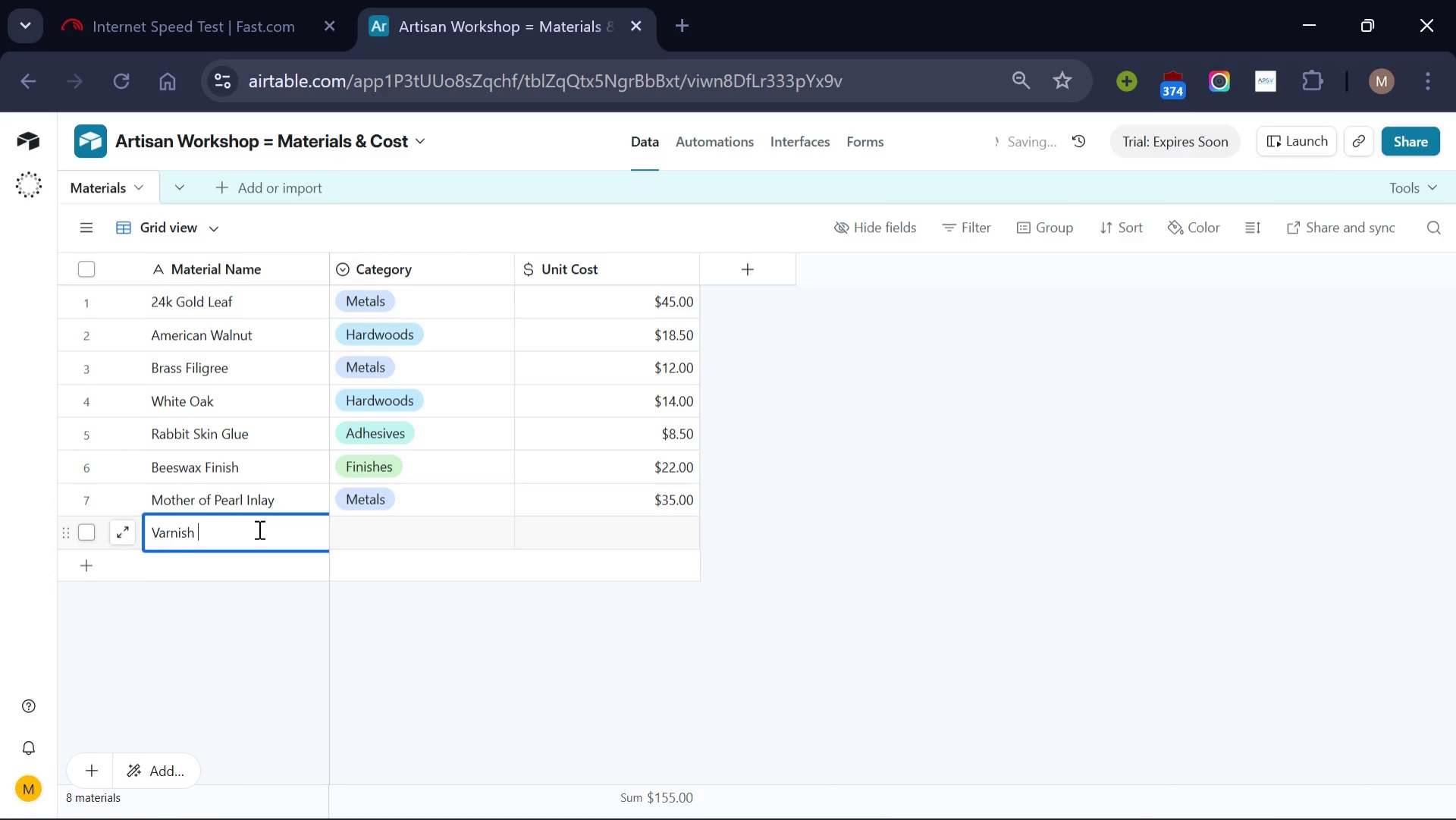 
type(F)
key(Backspace)
type(Gloss)
 